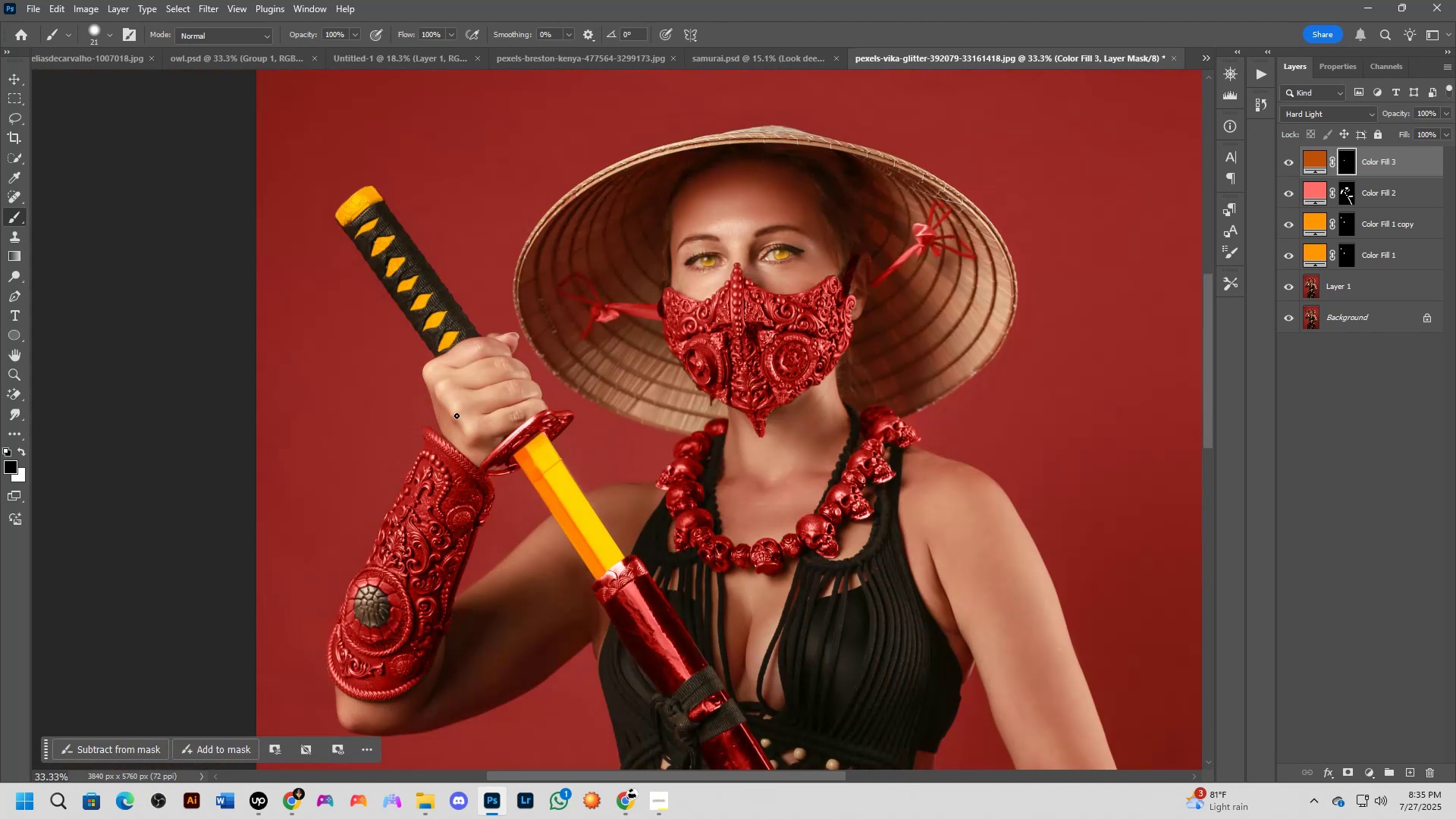 
scroll: coordinate [439, 325], scroll_direction: up, amount: 8.0
 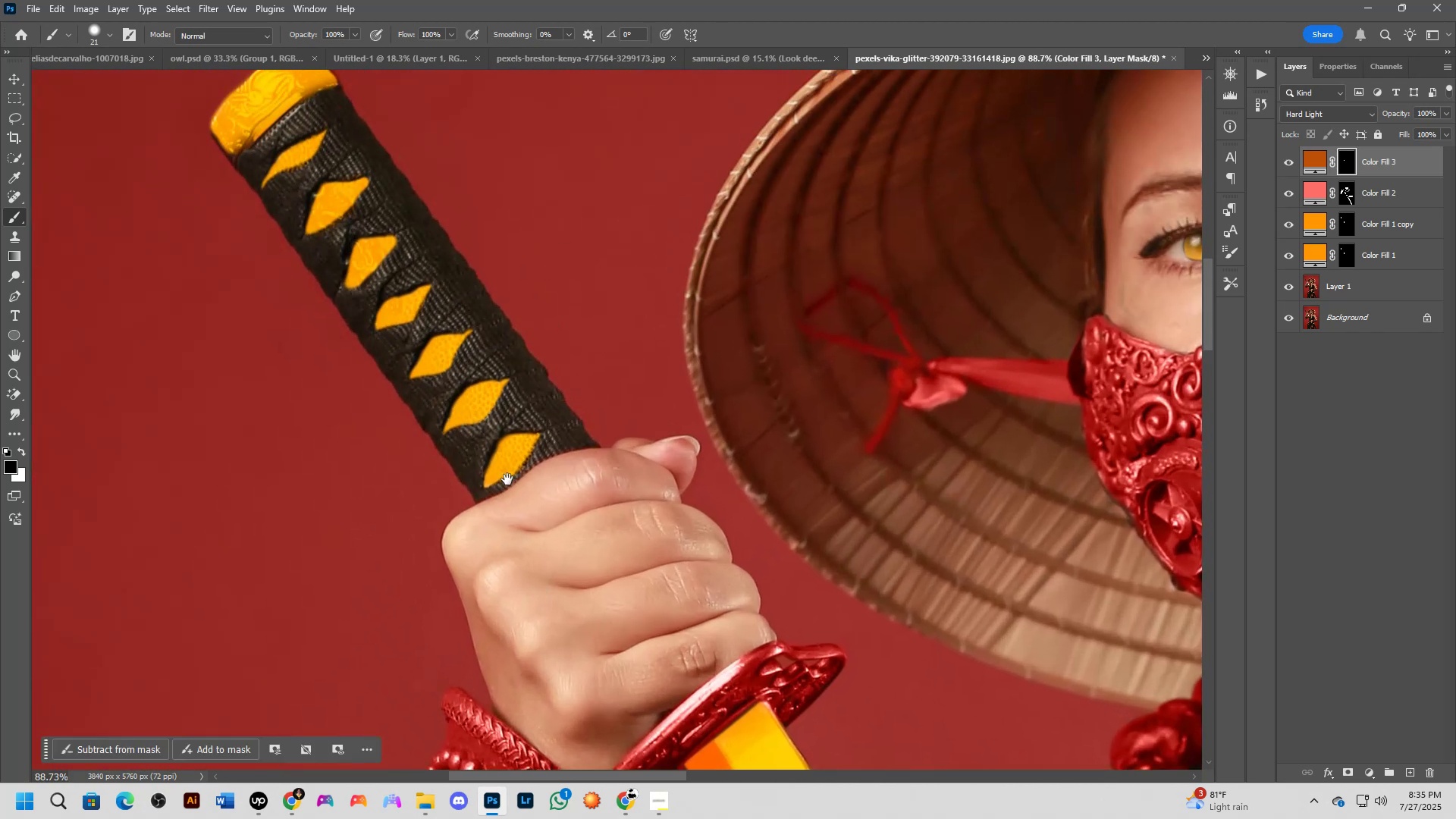 
key(Shift+ShiftLeft)
 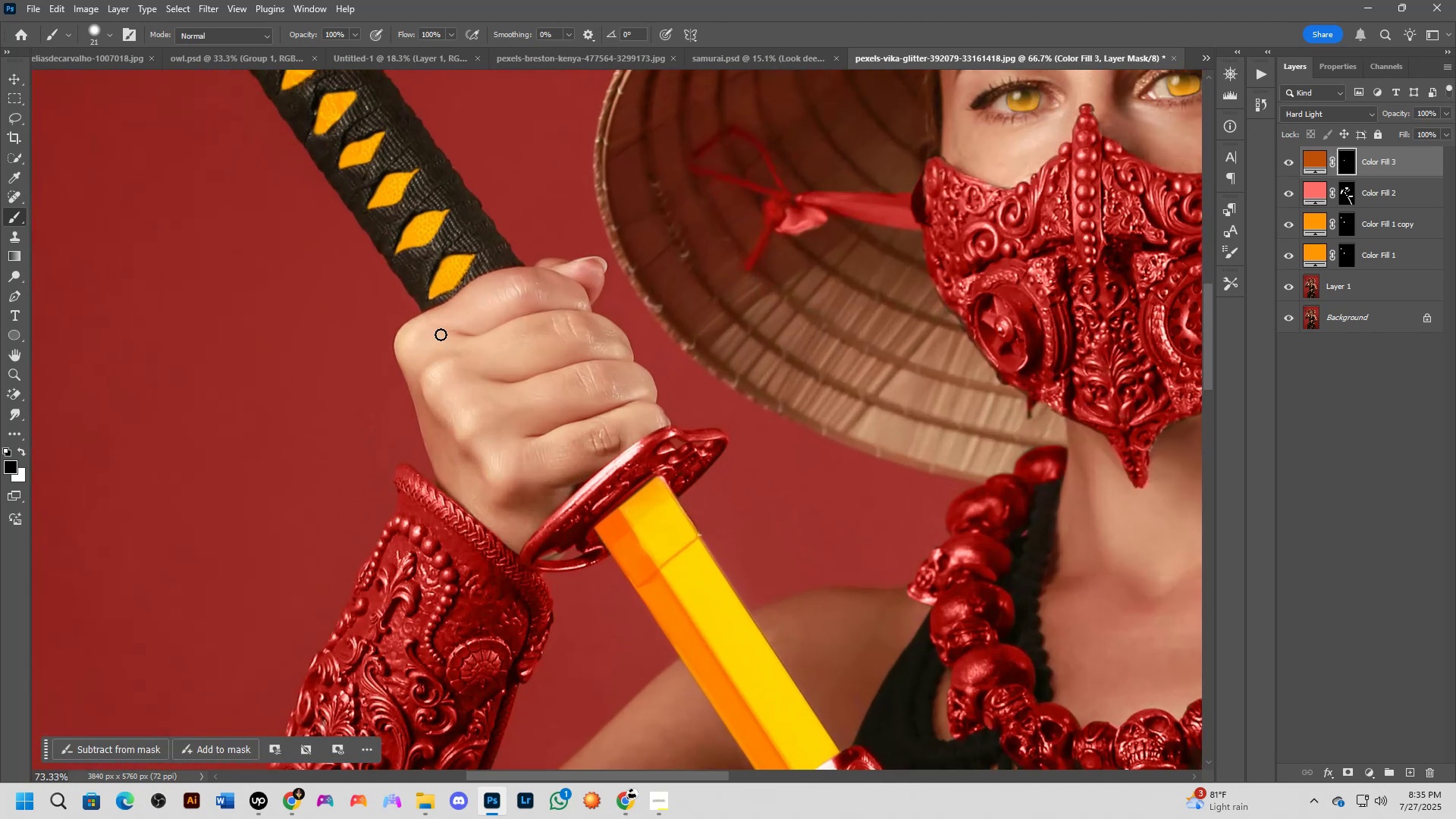 
hold_key(key=Space, duration=0.44)
 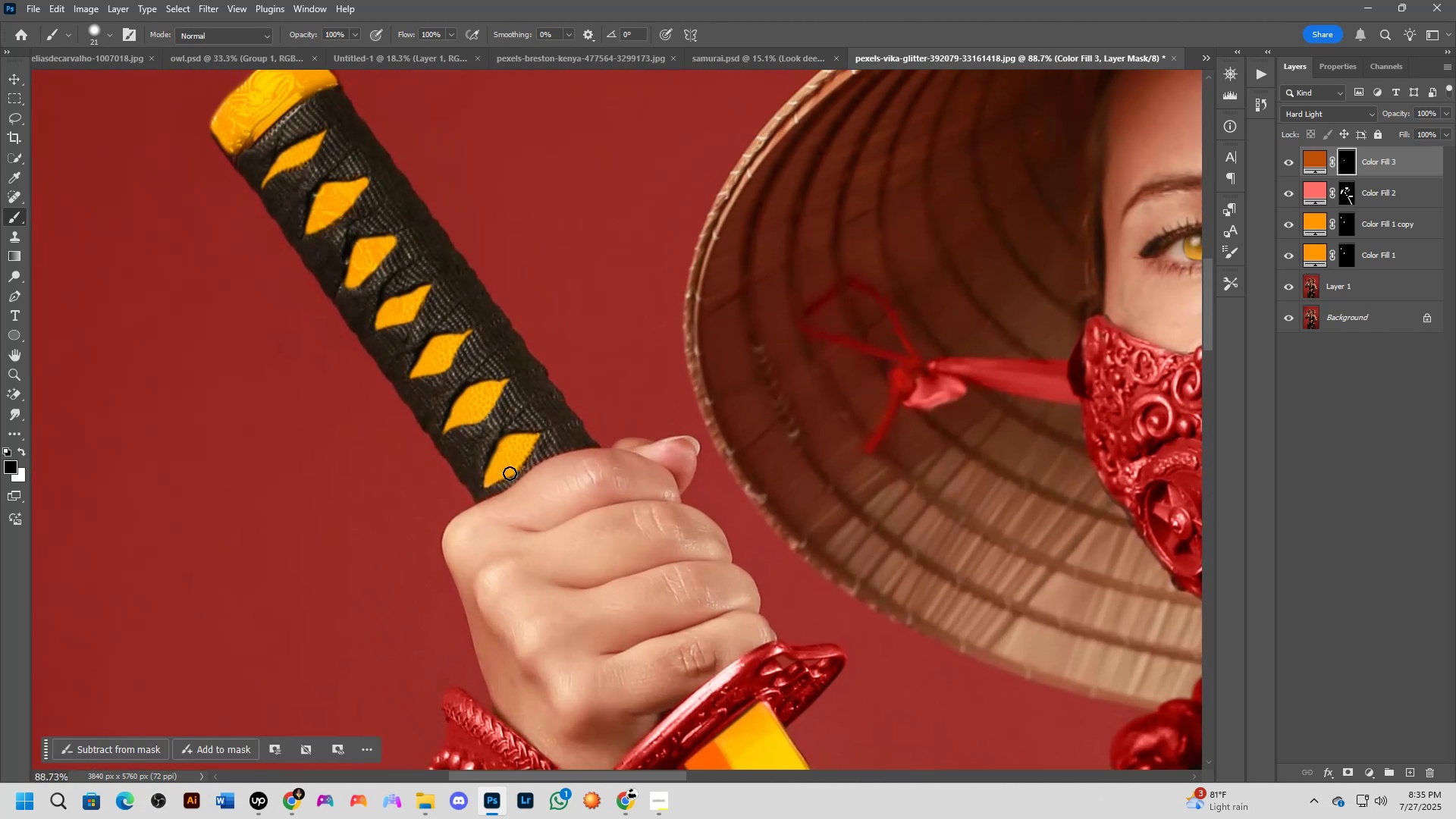 
scroll: coordinate [493, 442], scroll_direction: up, amount: 7.0
 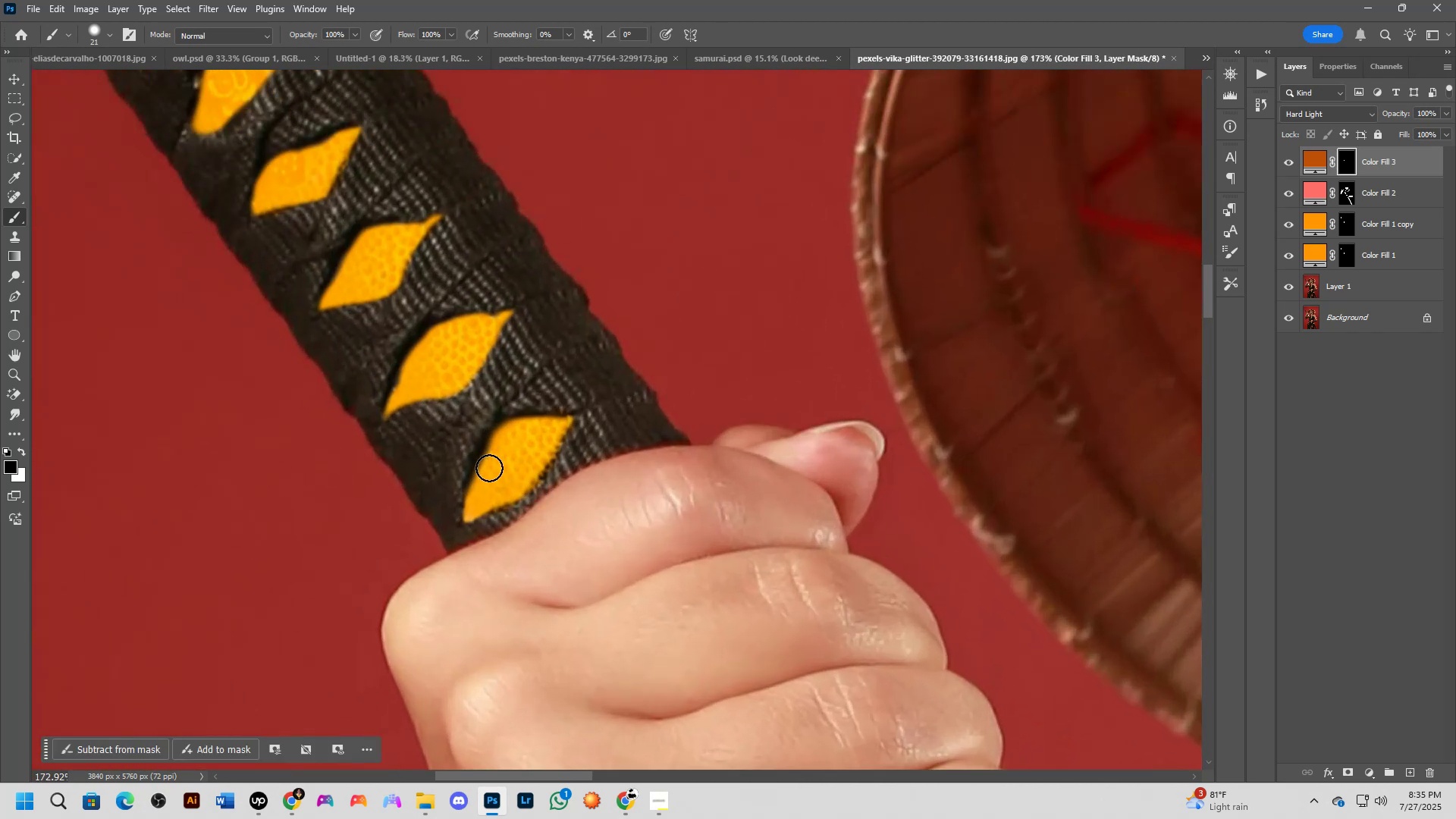 
key(X)
 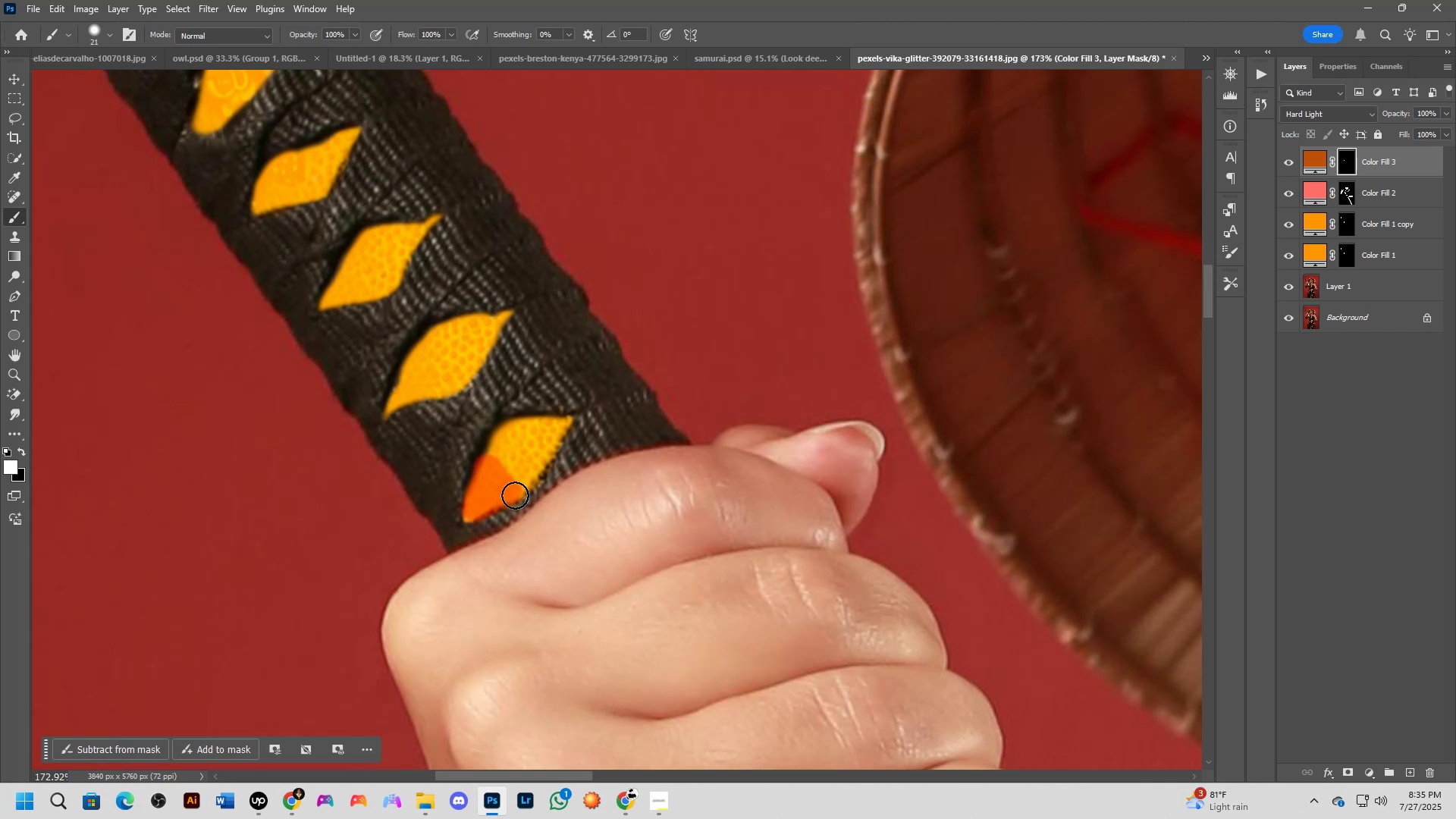 
key(X)
 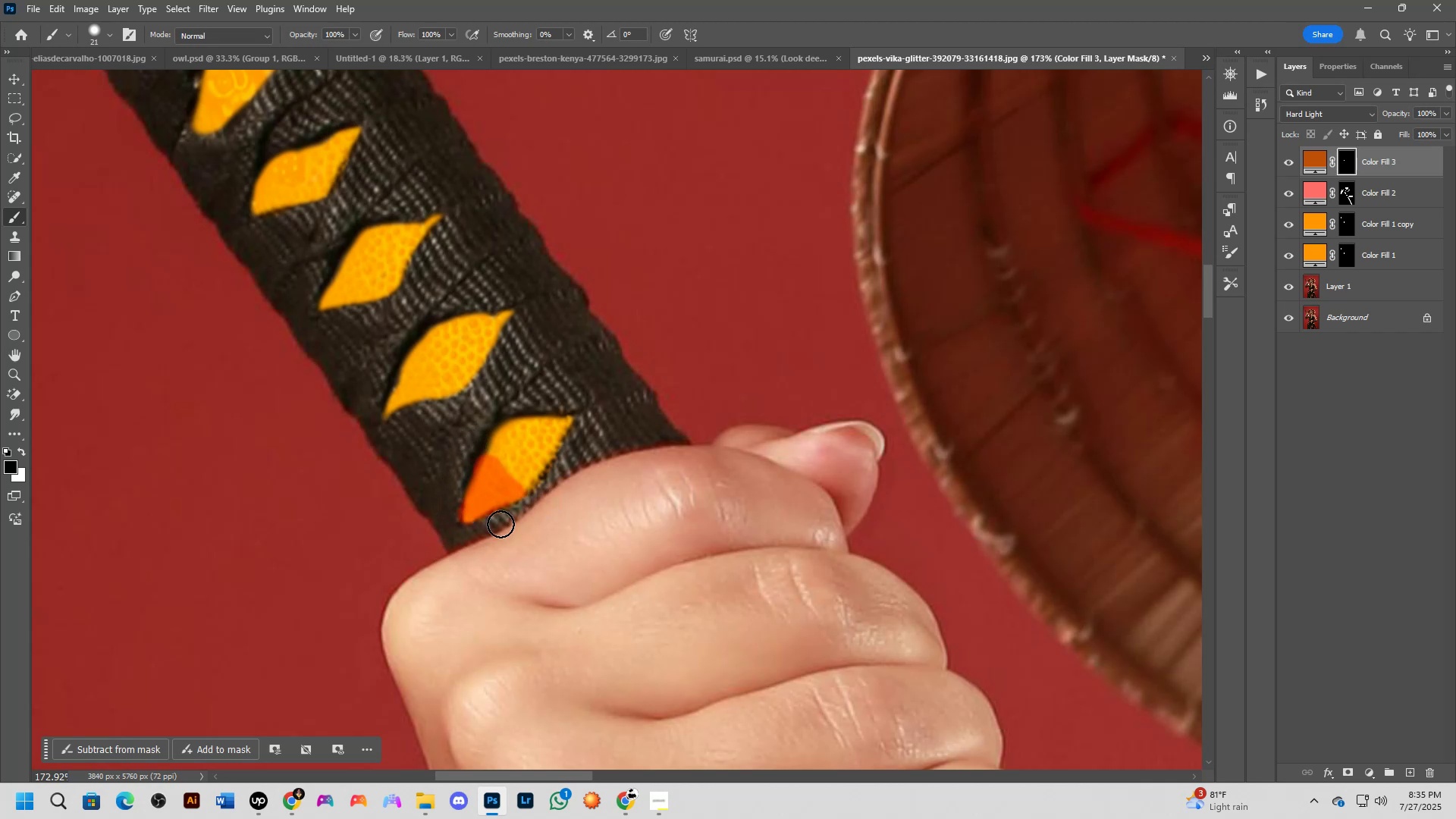 
scroll: coordinate [444, 499], scroll_direction: down, amount: 3.0
 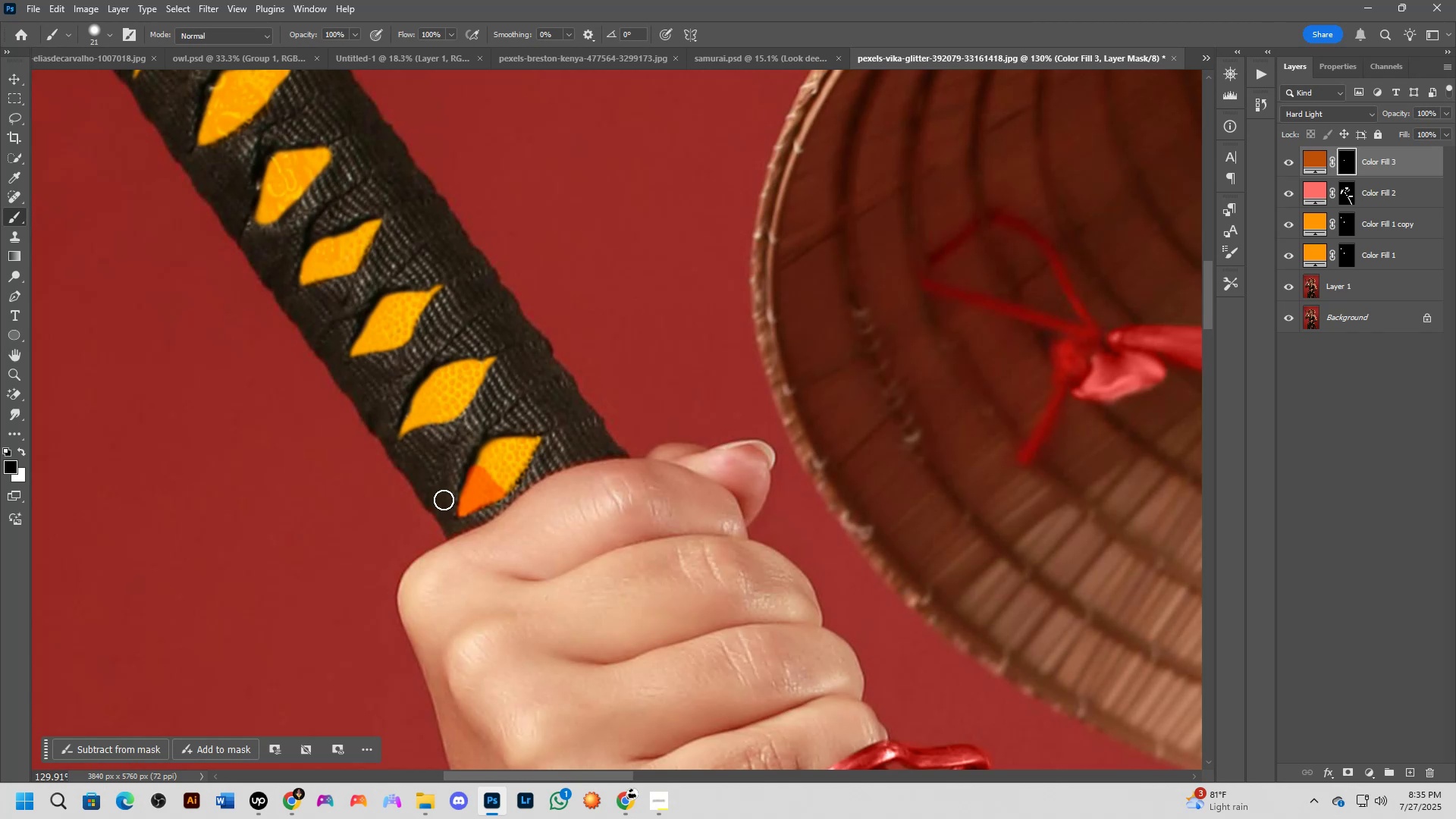 
wait(10.62)
 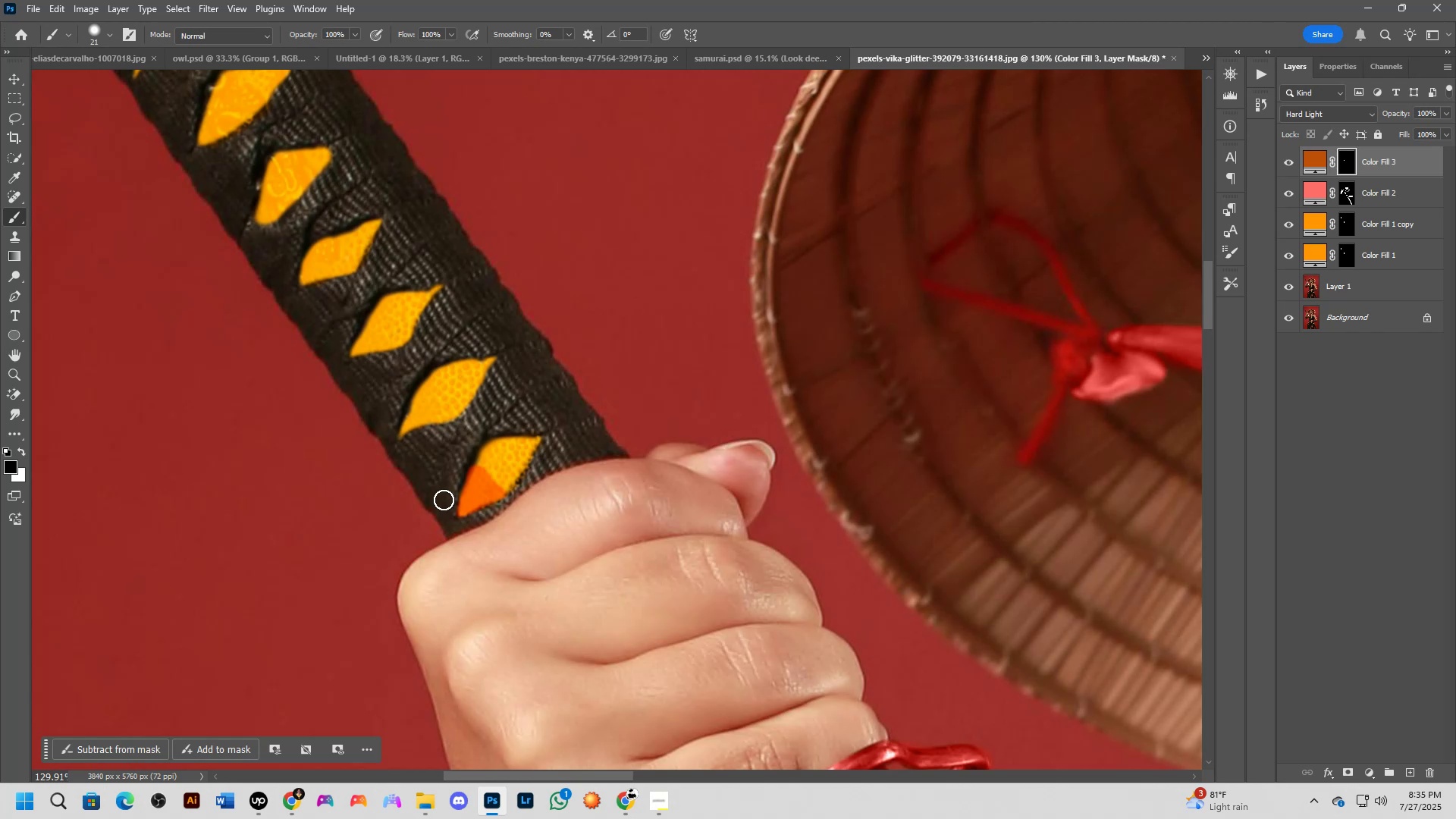 
scroll: coordinate [487, 524], scroll_direction: up, amount: 7.0
 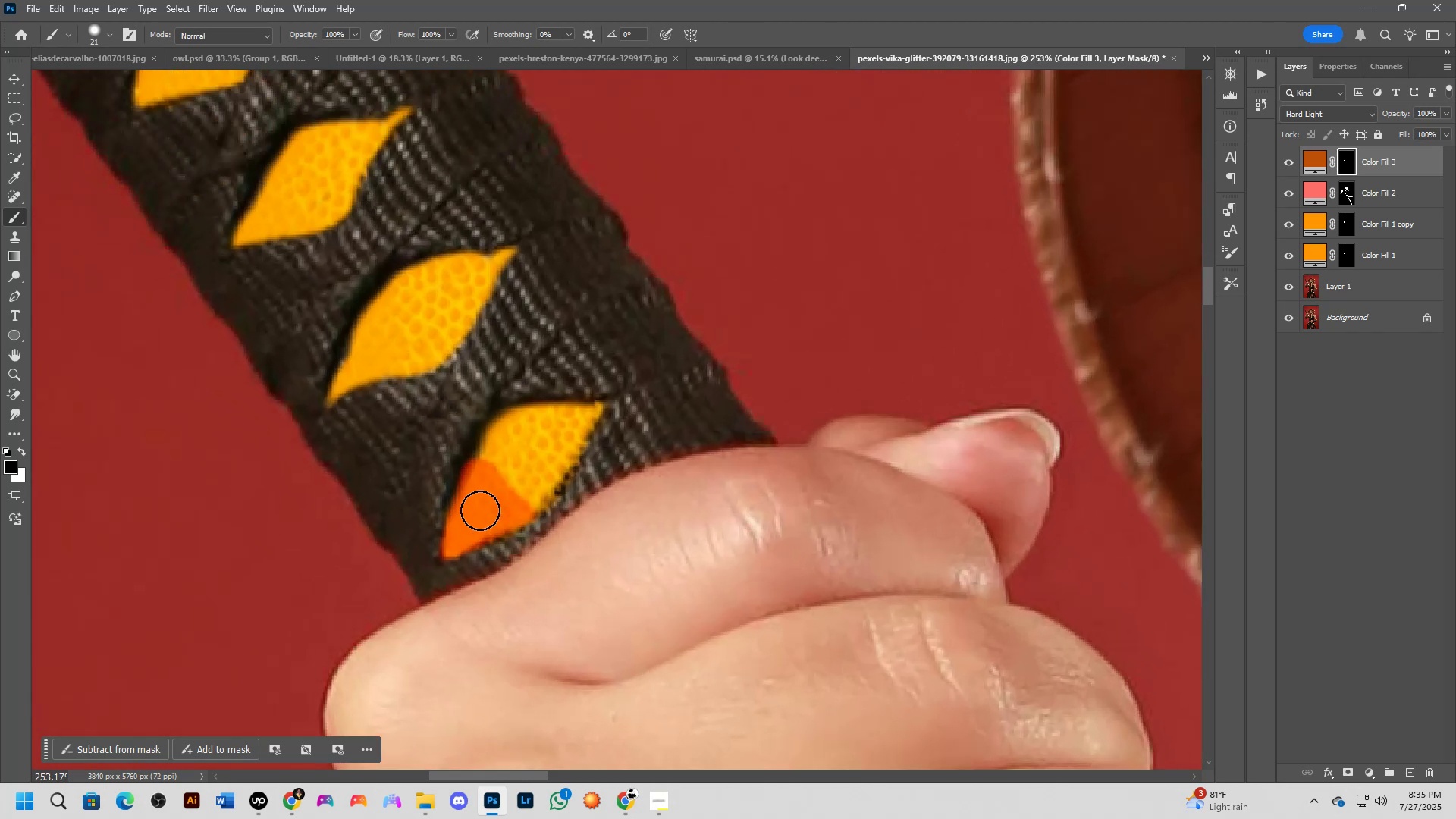 
hold_key(key=AltLeft, duration=0.37)
 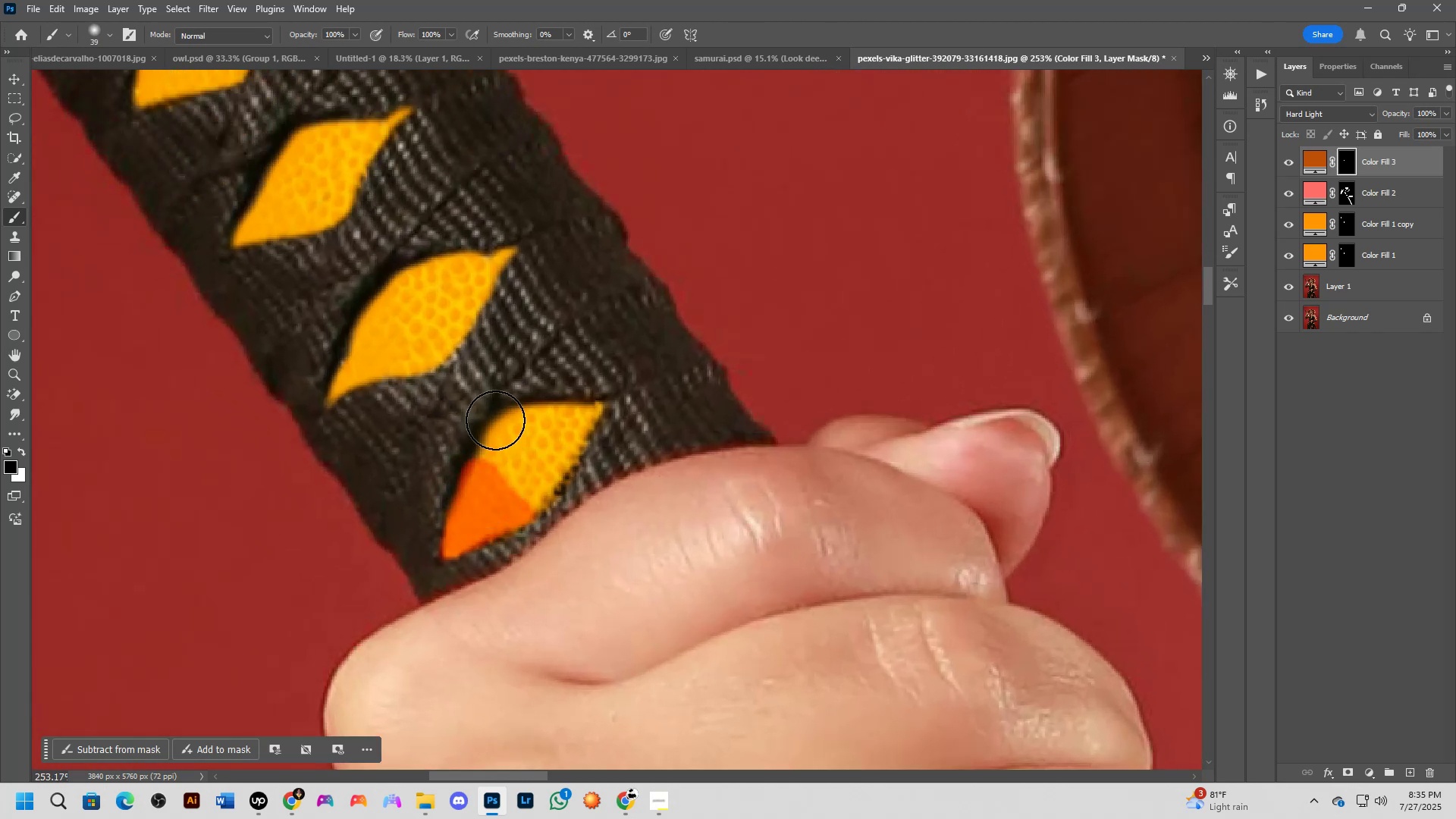 
key(Alt+AltLeft)
 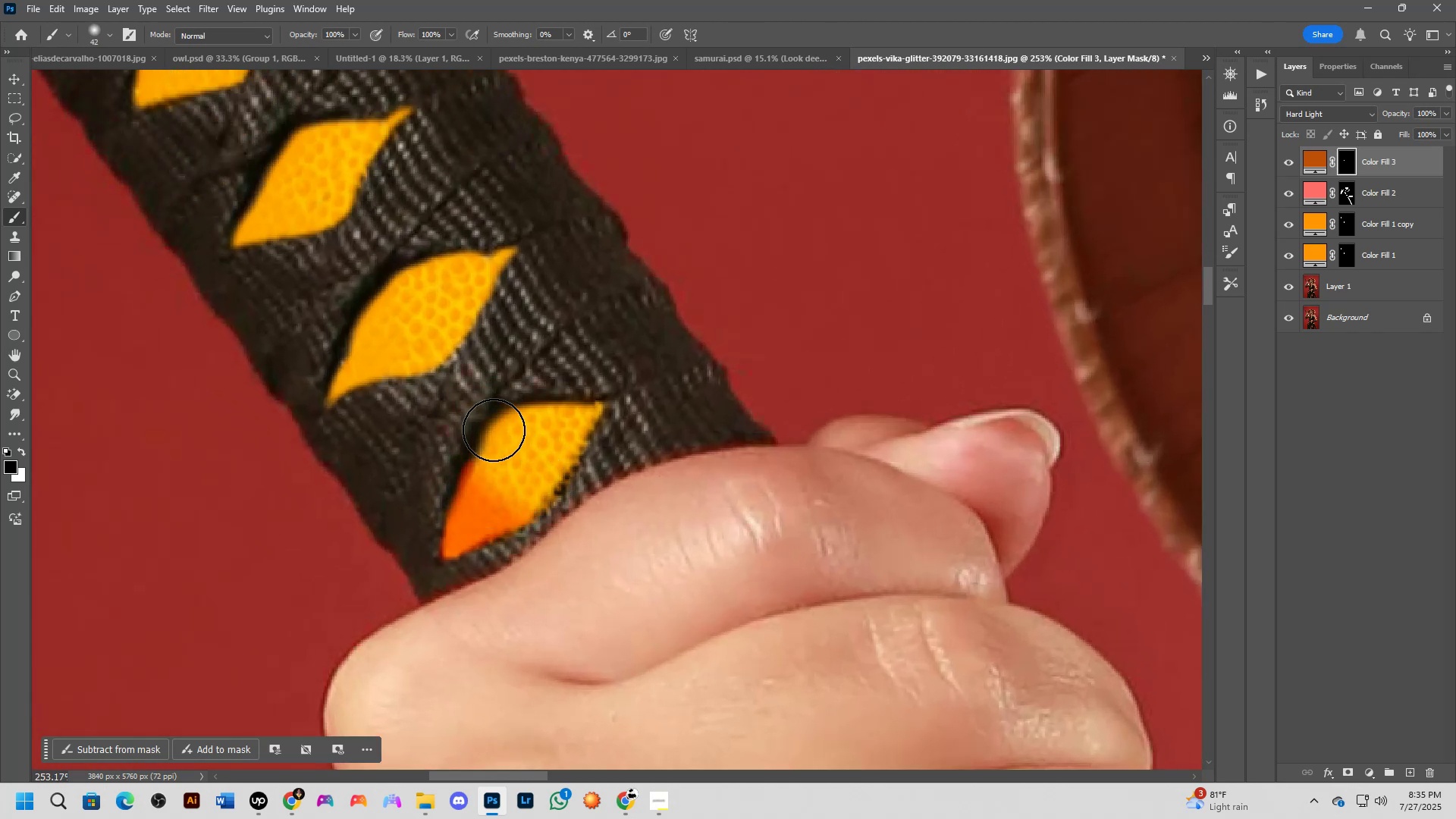 
scroll: coordinate [436, 478], scroll_direction: down, amount: 4.0
 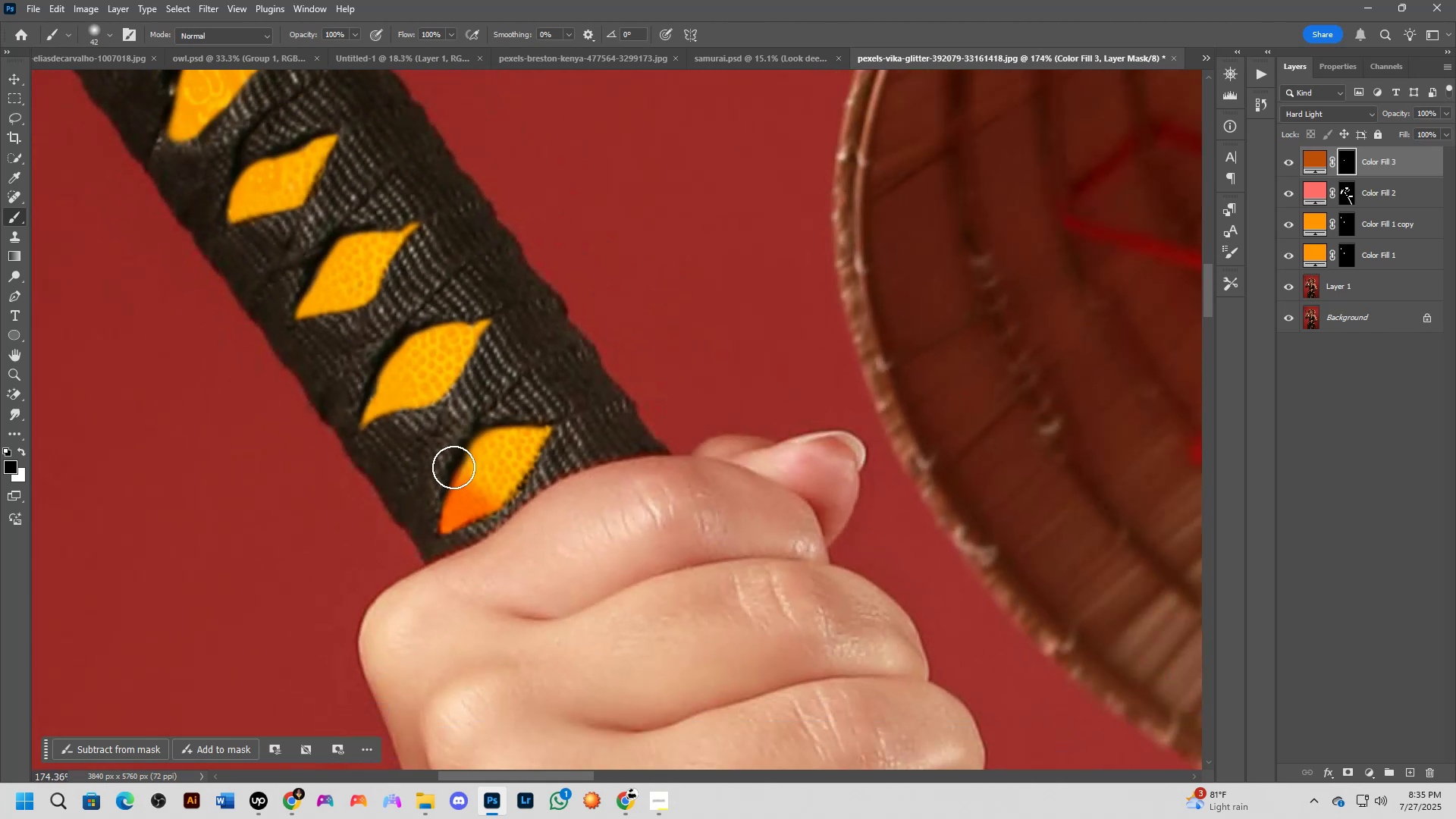 
hold_key(key=Space, duration=0.38)
 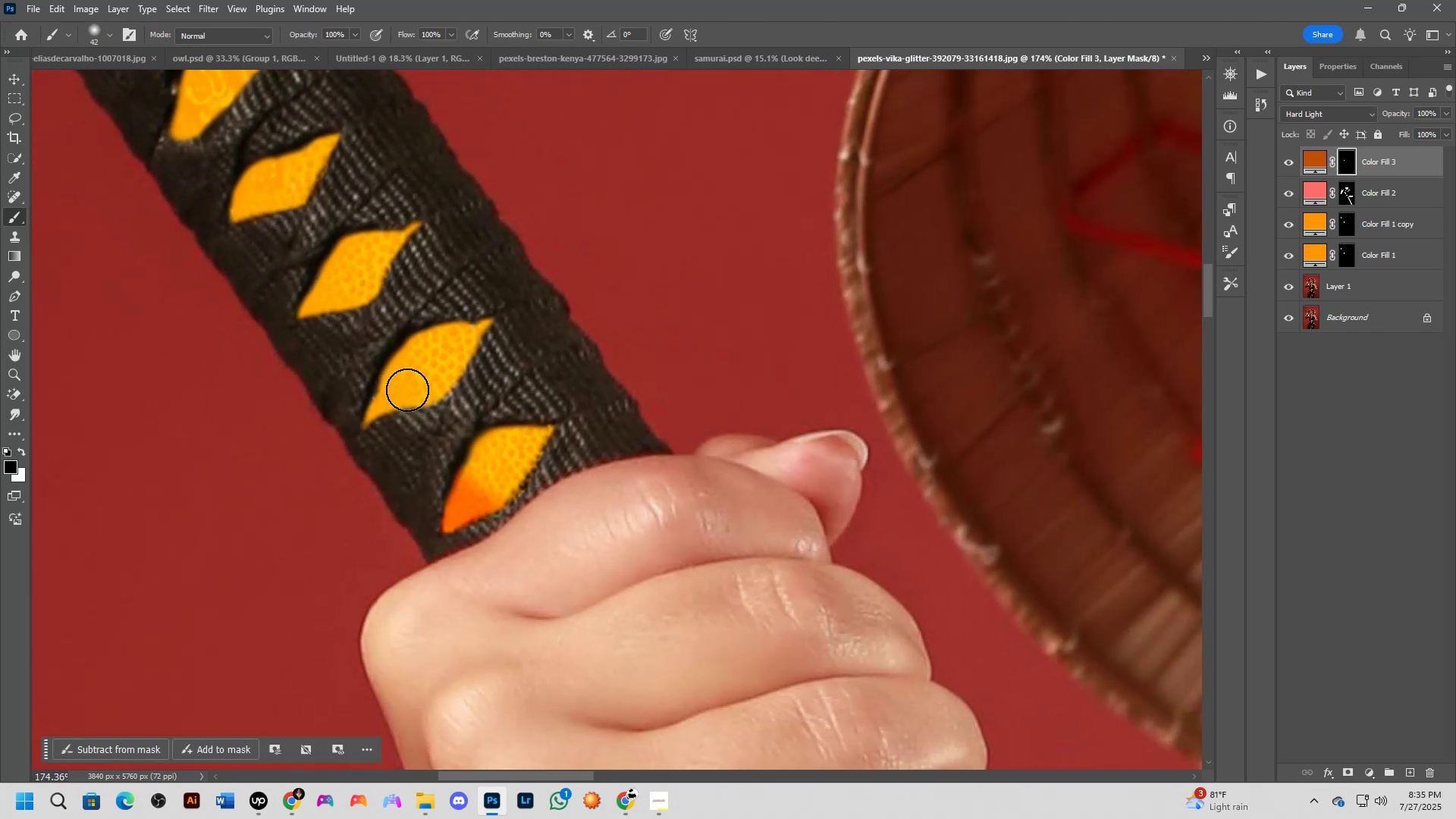 
key(Alt+AltLeft)
 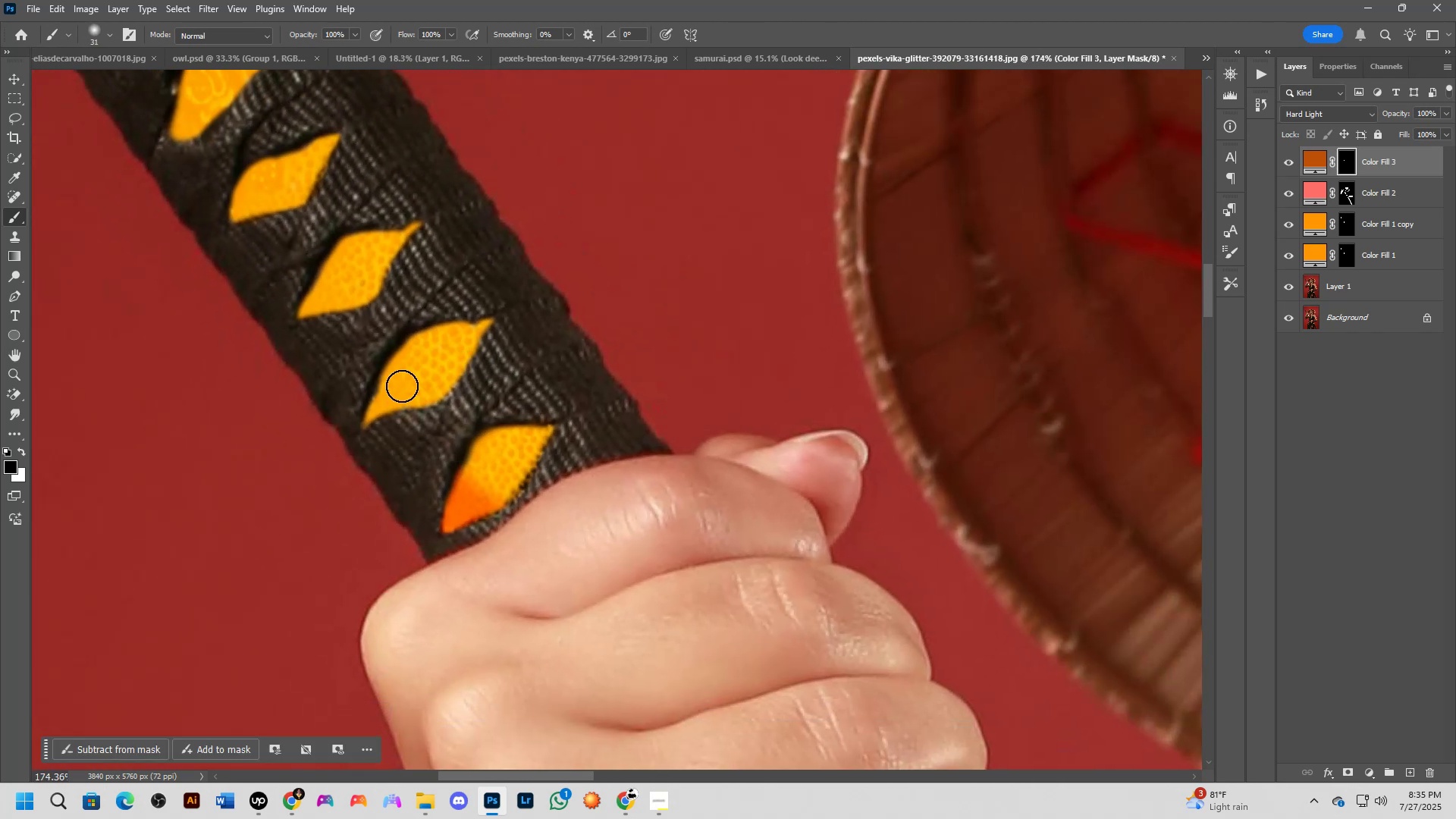 
key(Alt+AltLeft)
 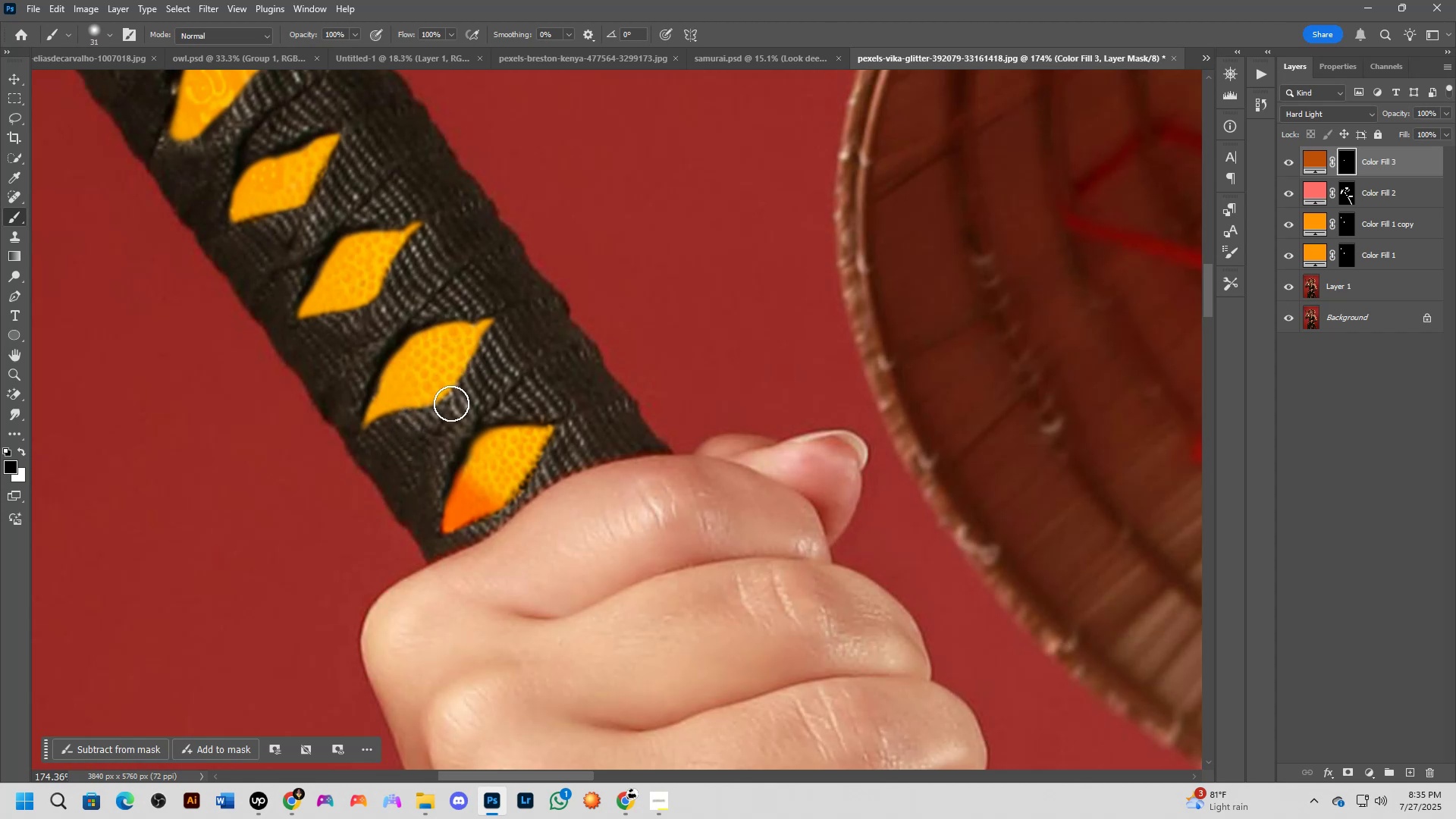 
key(Alt+AltLeft)
 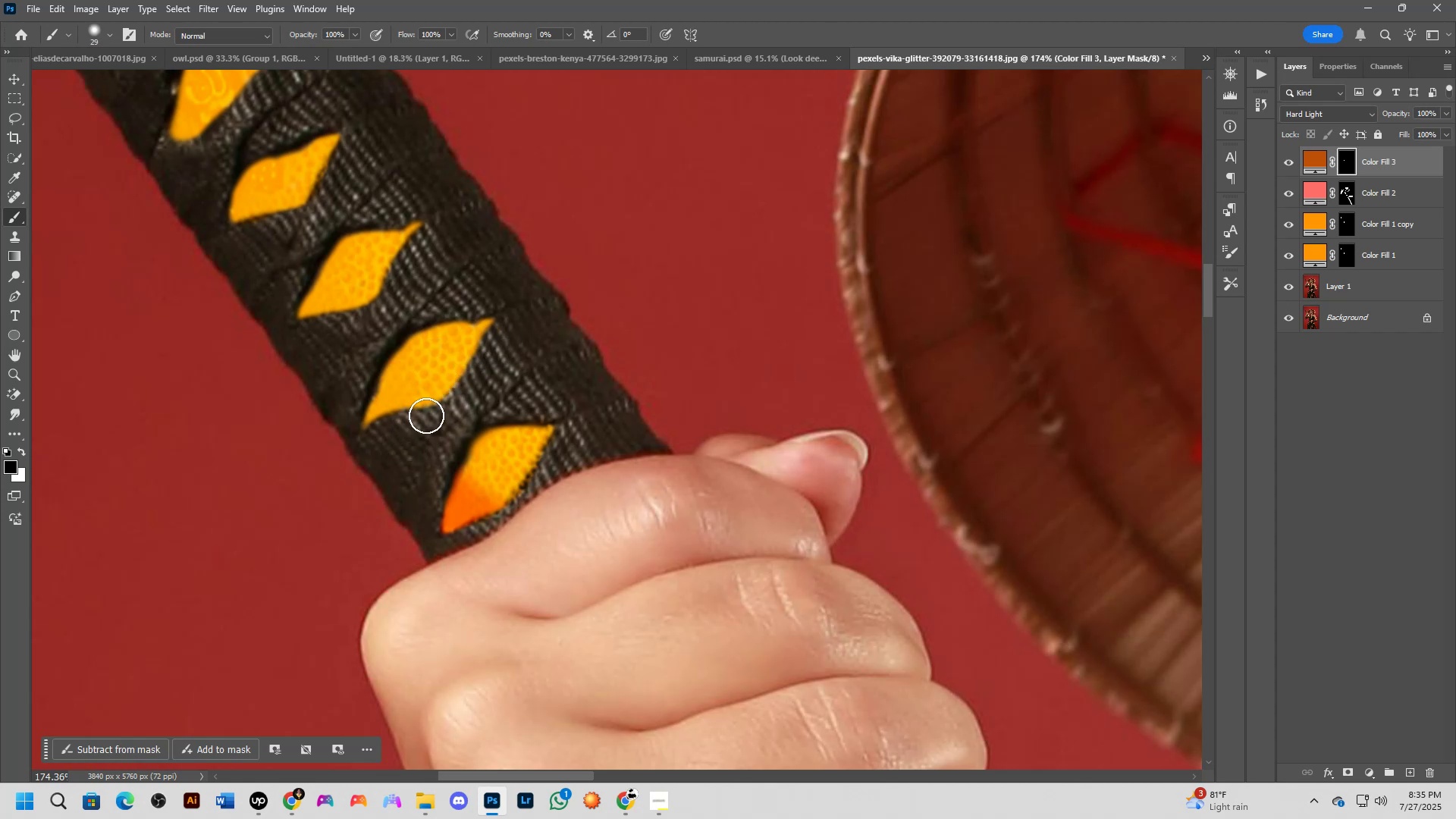 
key(Alt+AltLeft)
 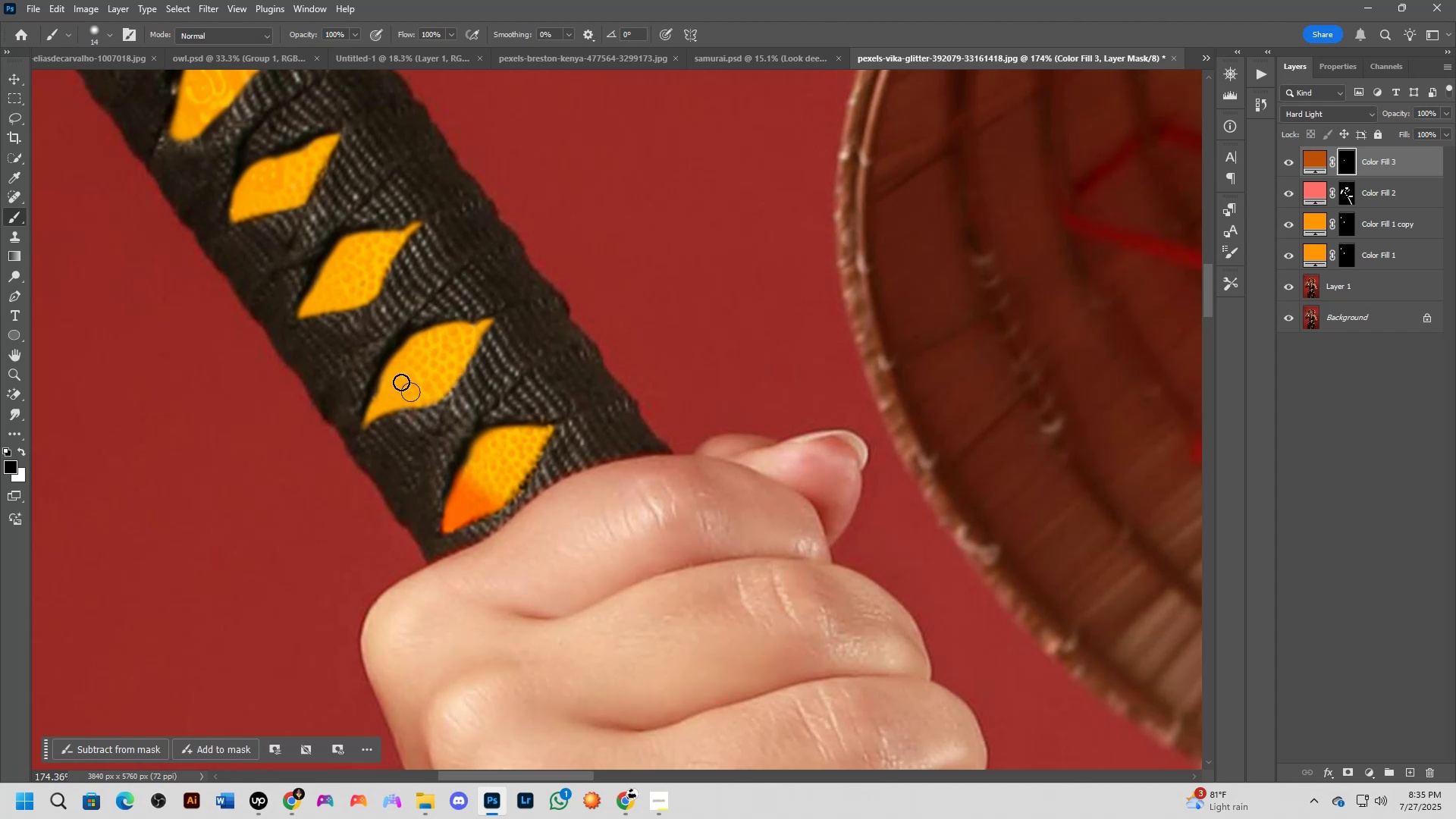 
key(X)
 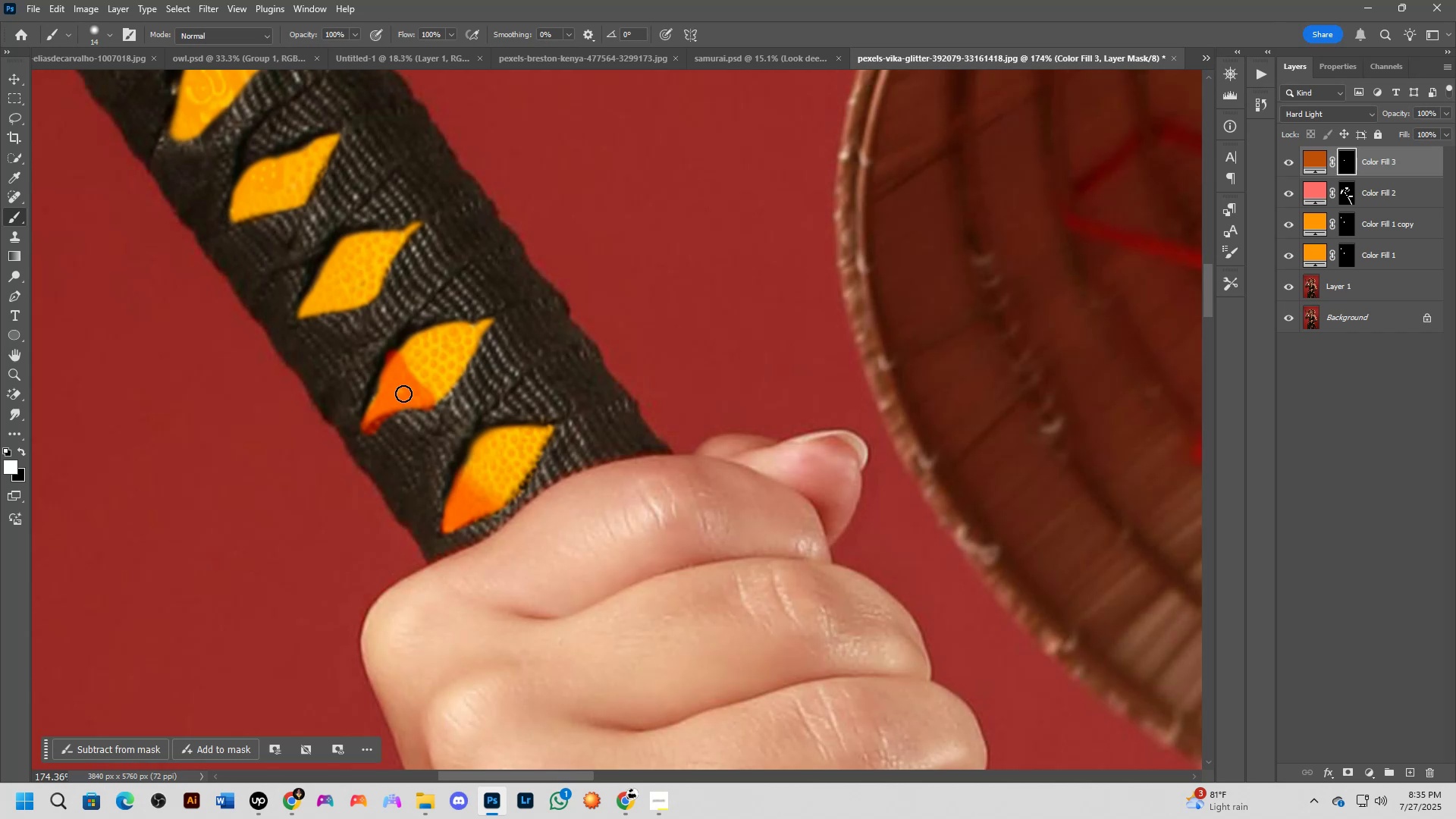 
wait(5.67)
 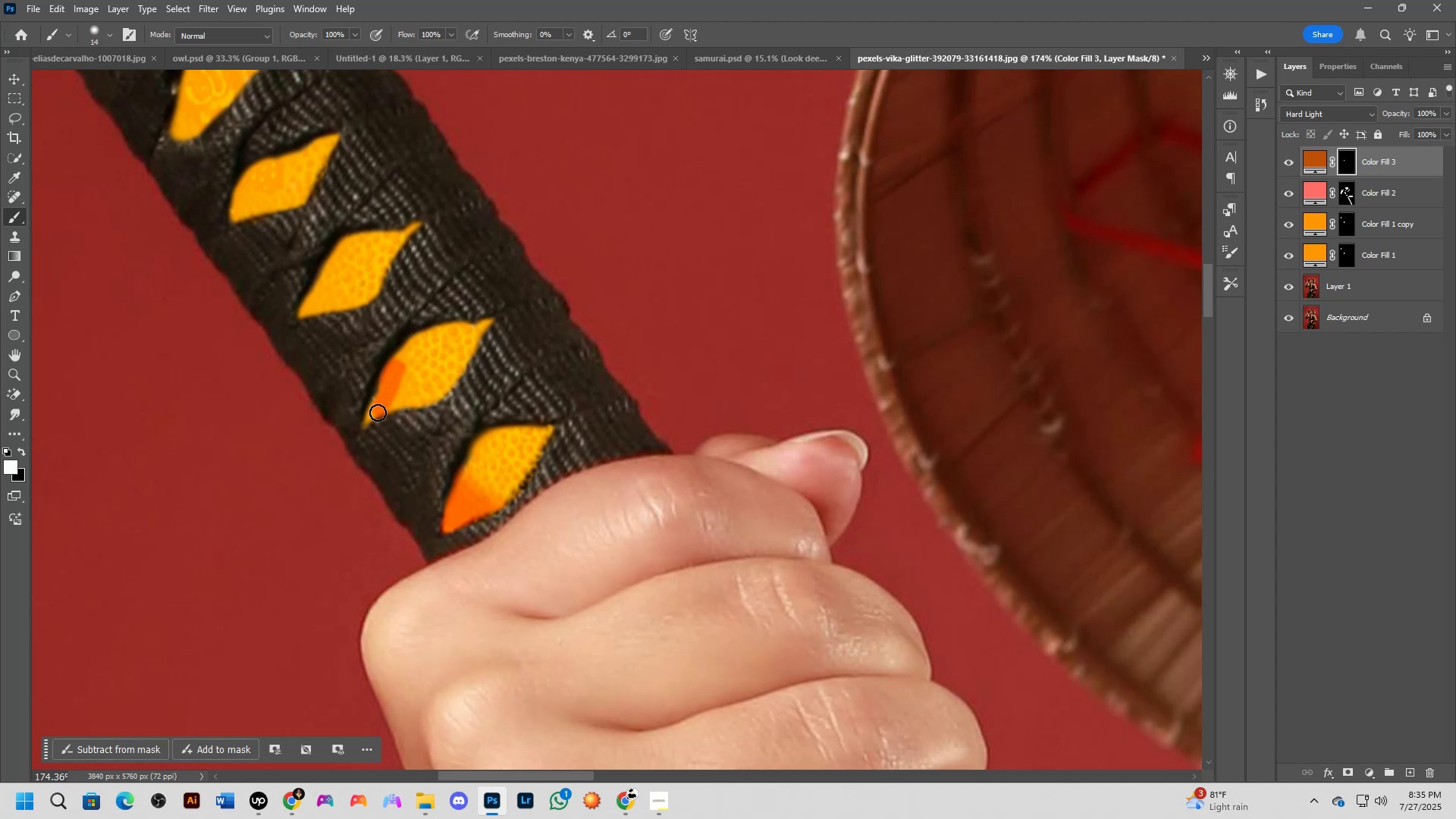 
type(xx)
 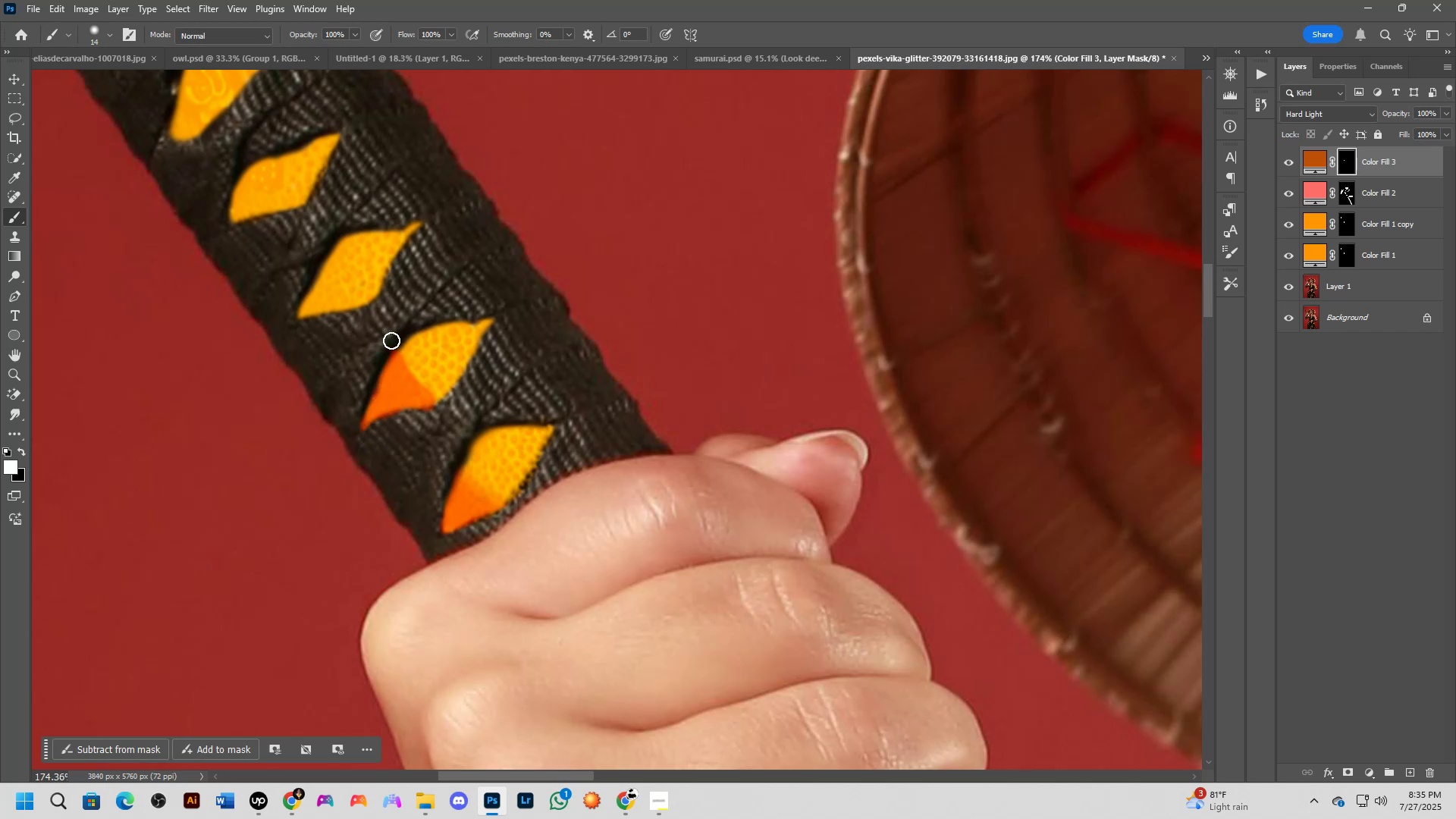 
key(Alt+AltLeft)
 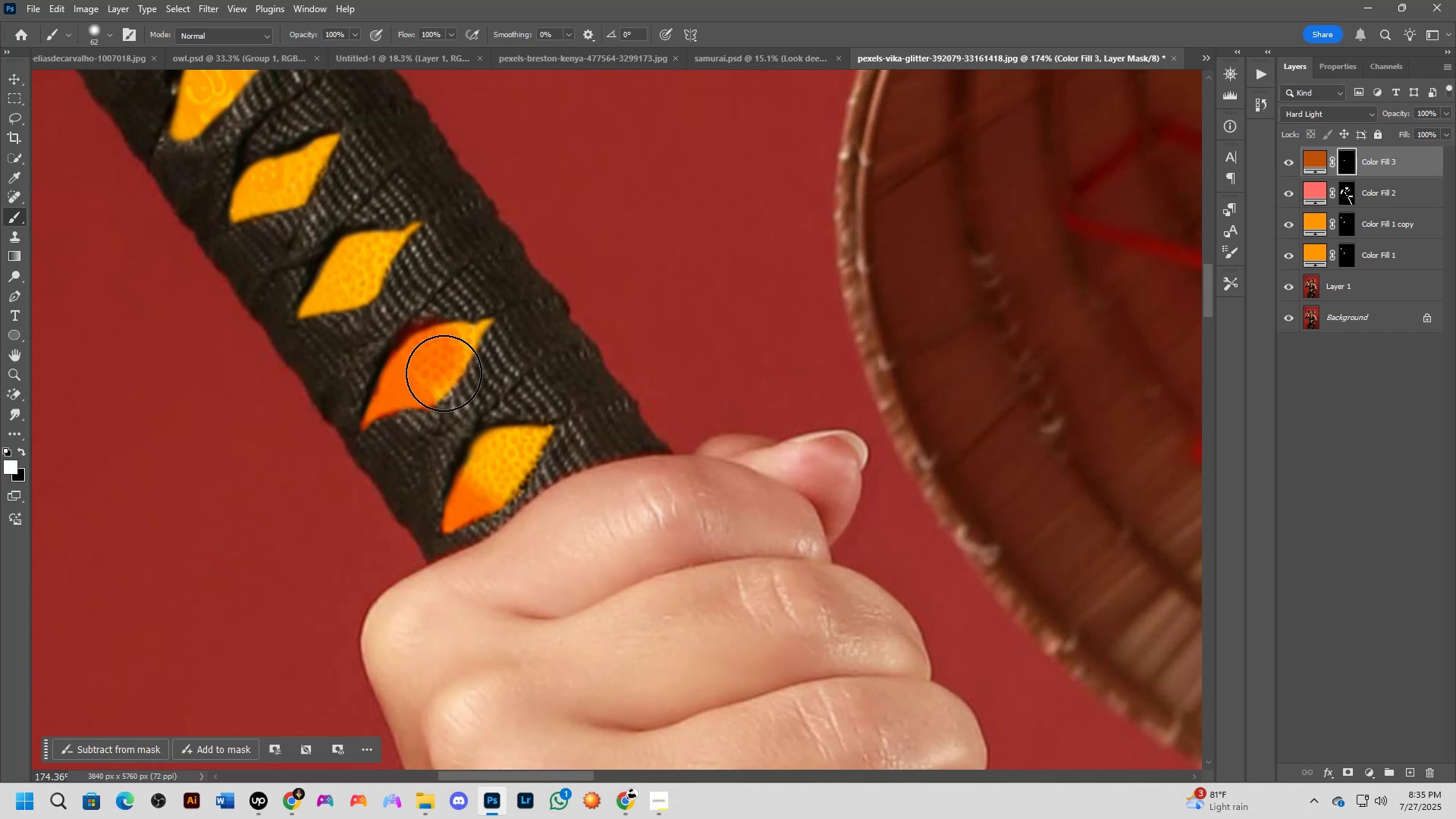 
key(Control+ControlLeft)
 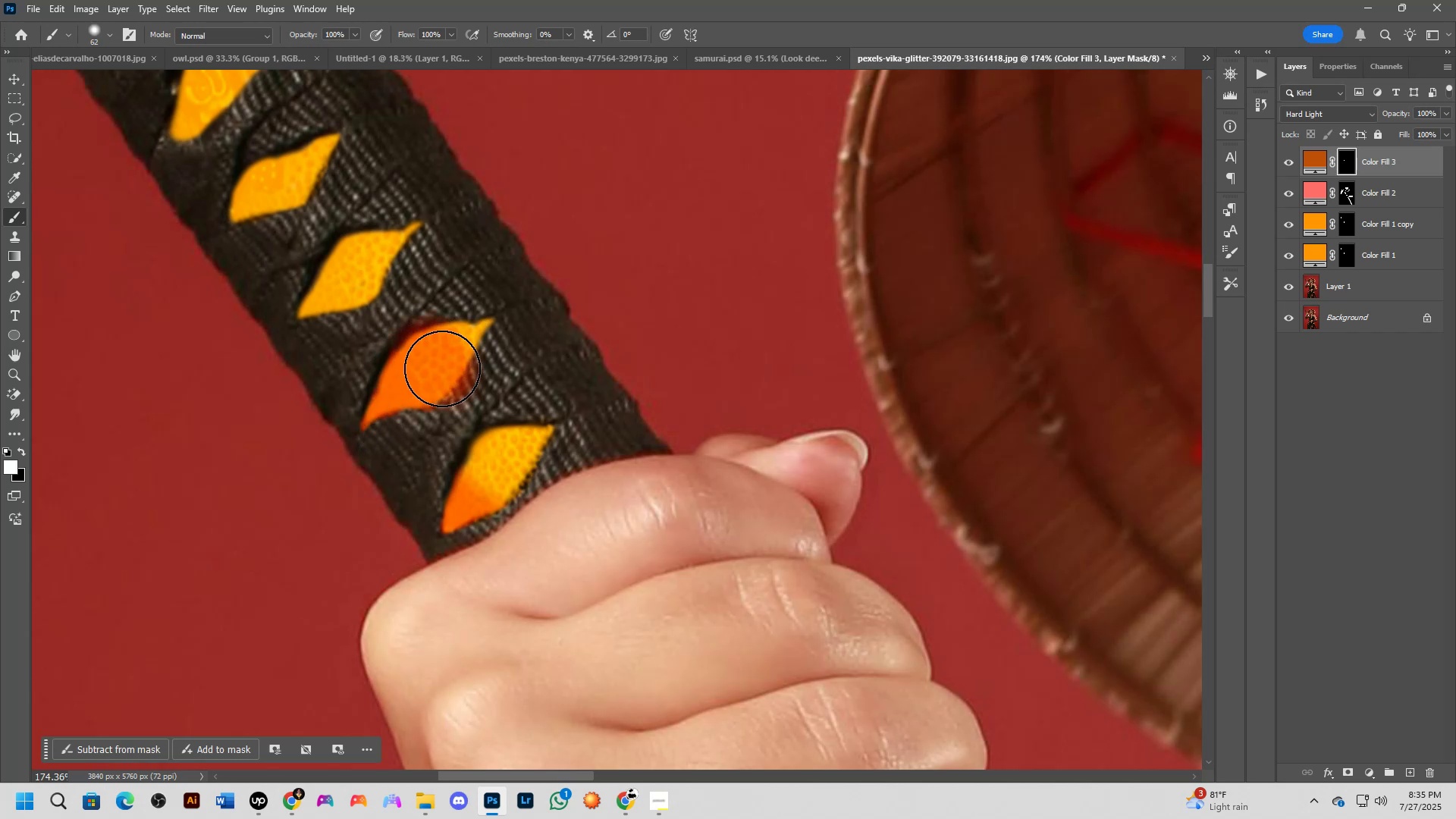 
key(Control+Z)
 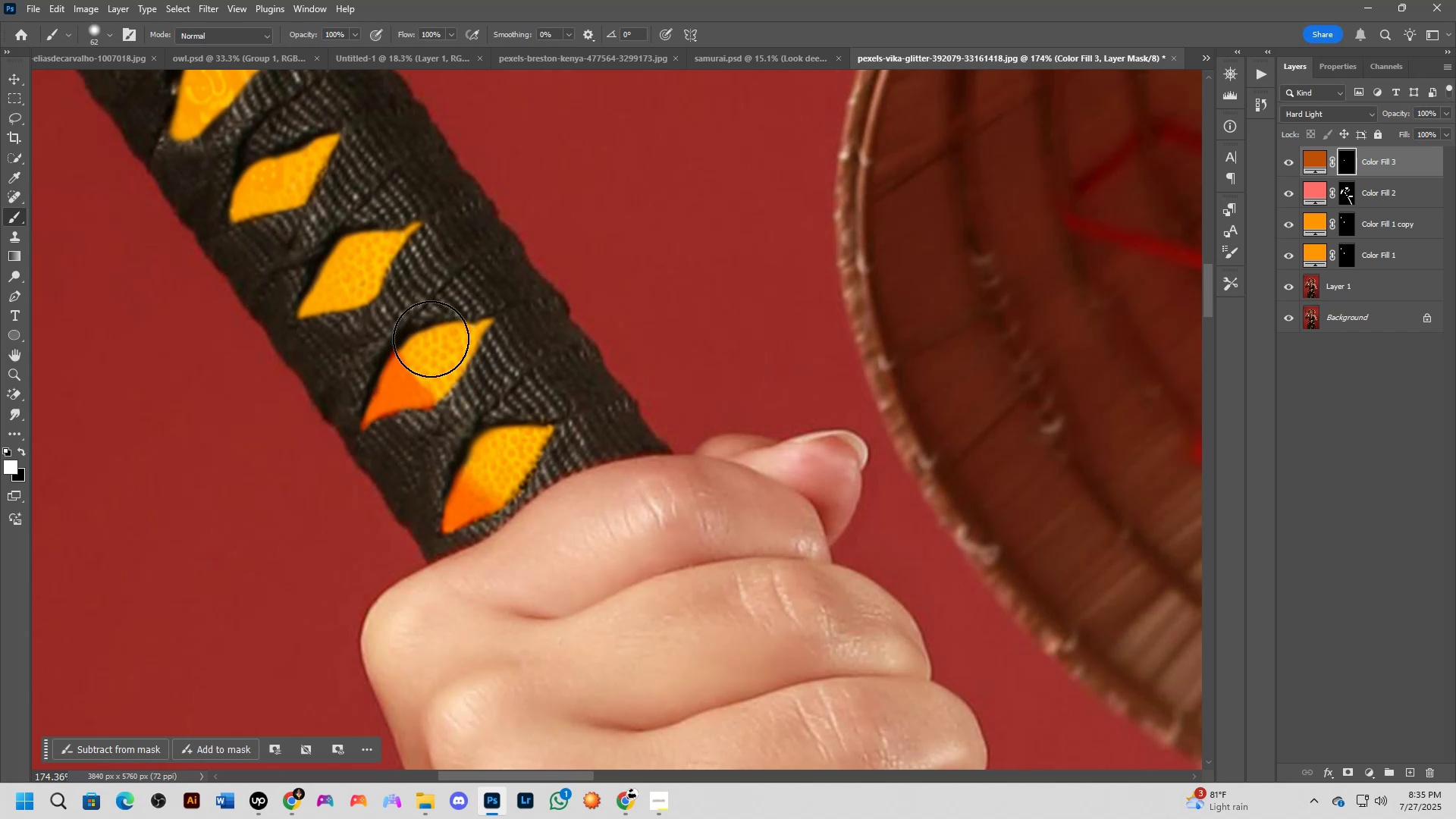 
key(X)
 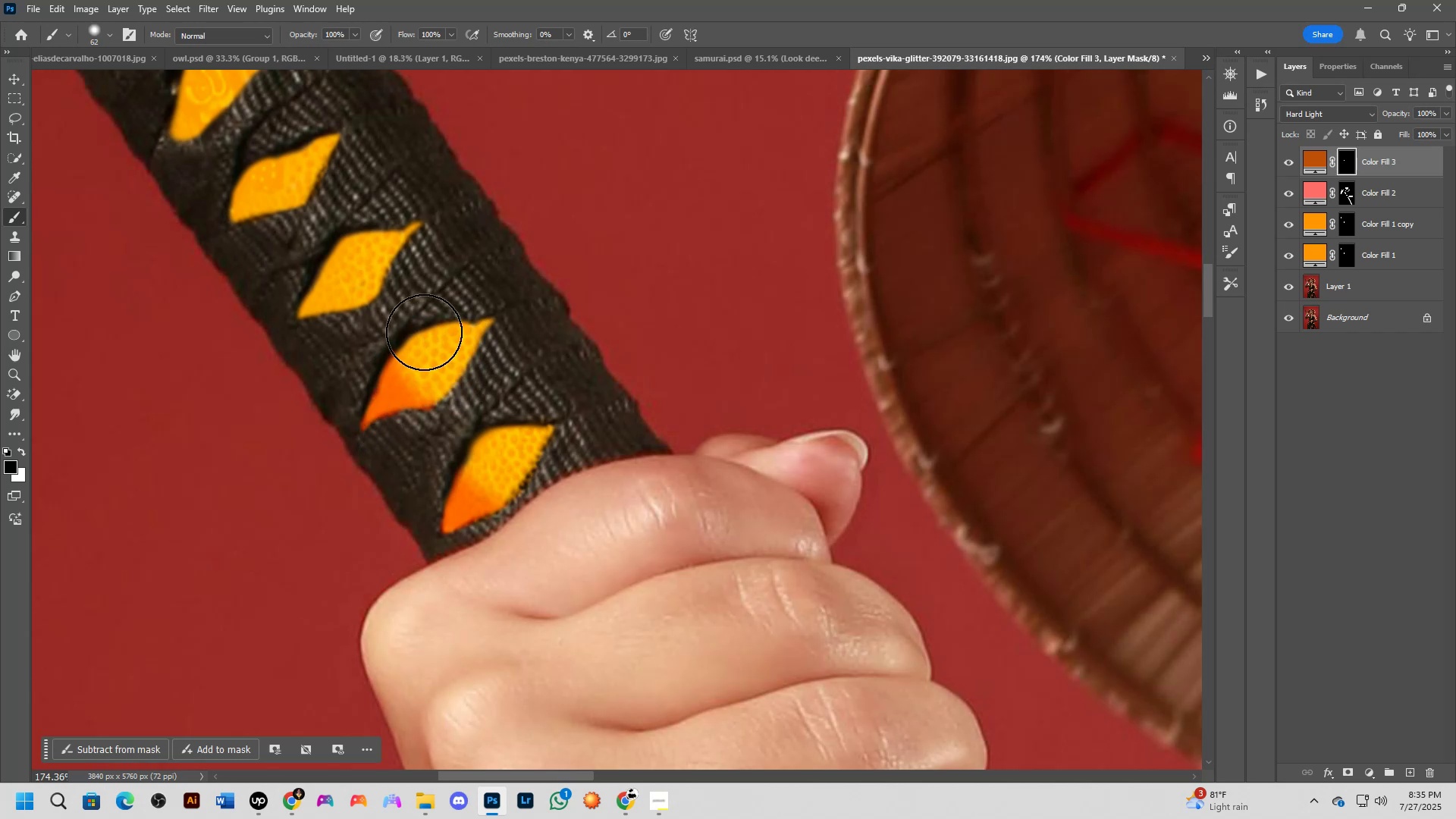 
key(Shift+ShiftLeft)
 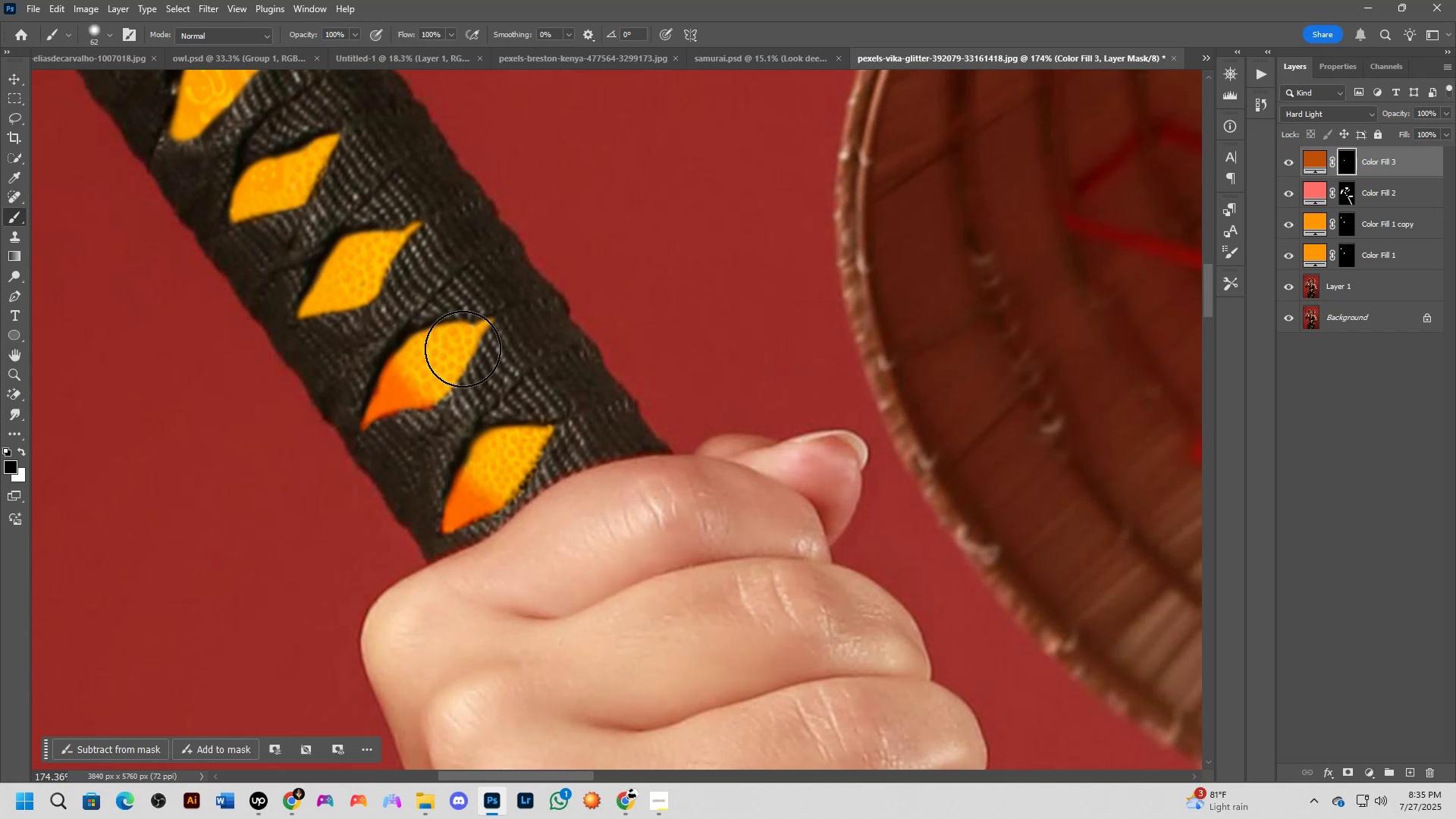 
scroll: coordinate [492, 347], scroll_direction: up, amount: 3.0
 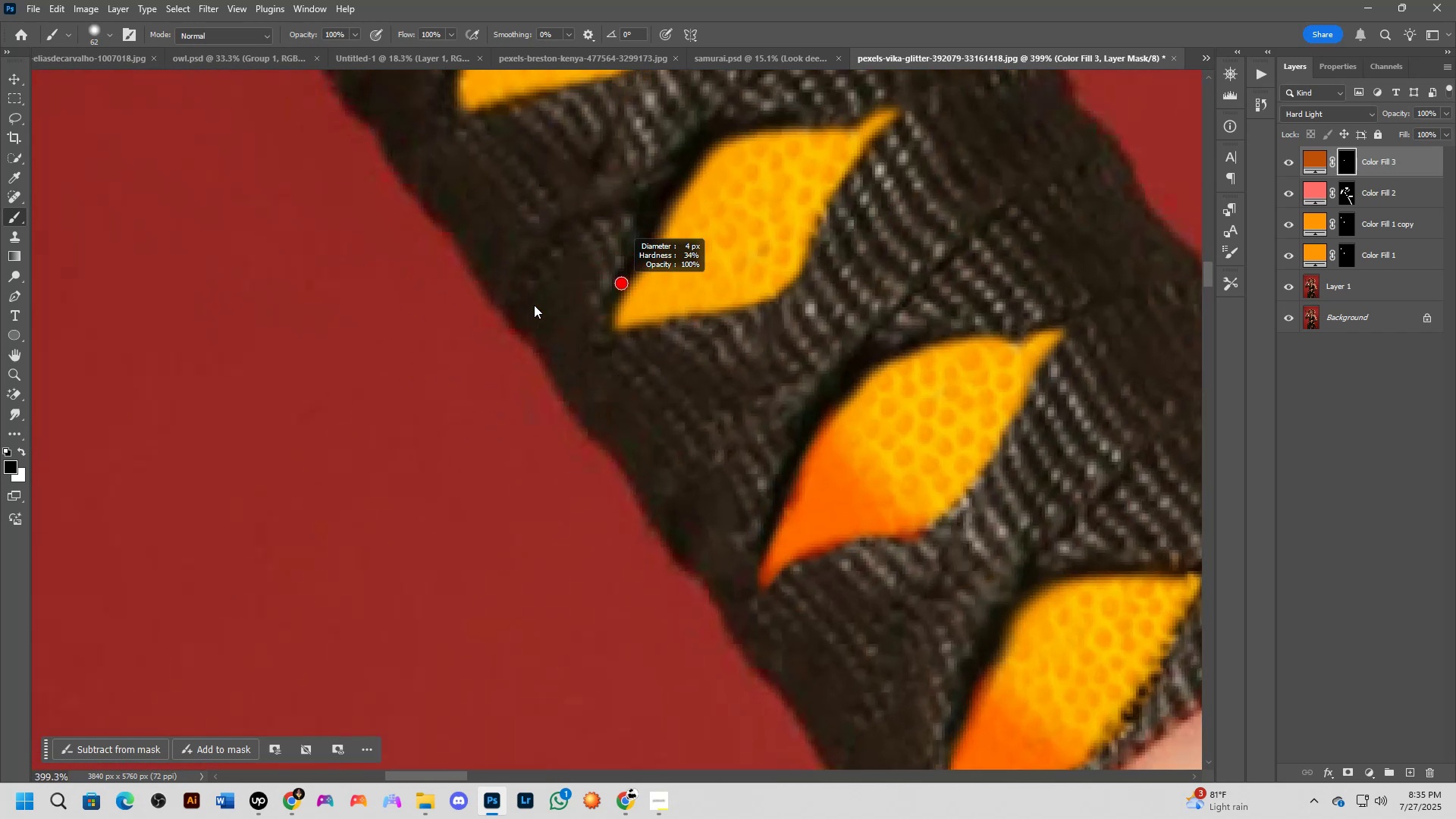 
key(Shift+ShiftLeft)
 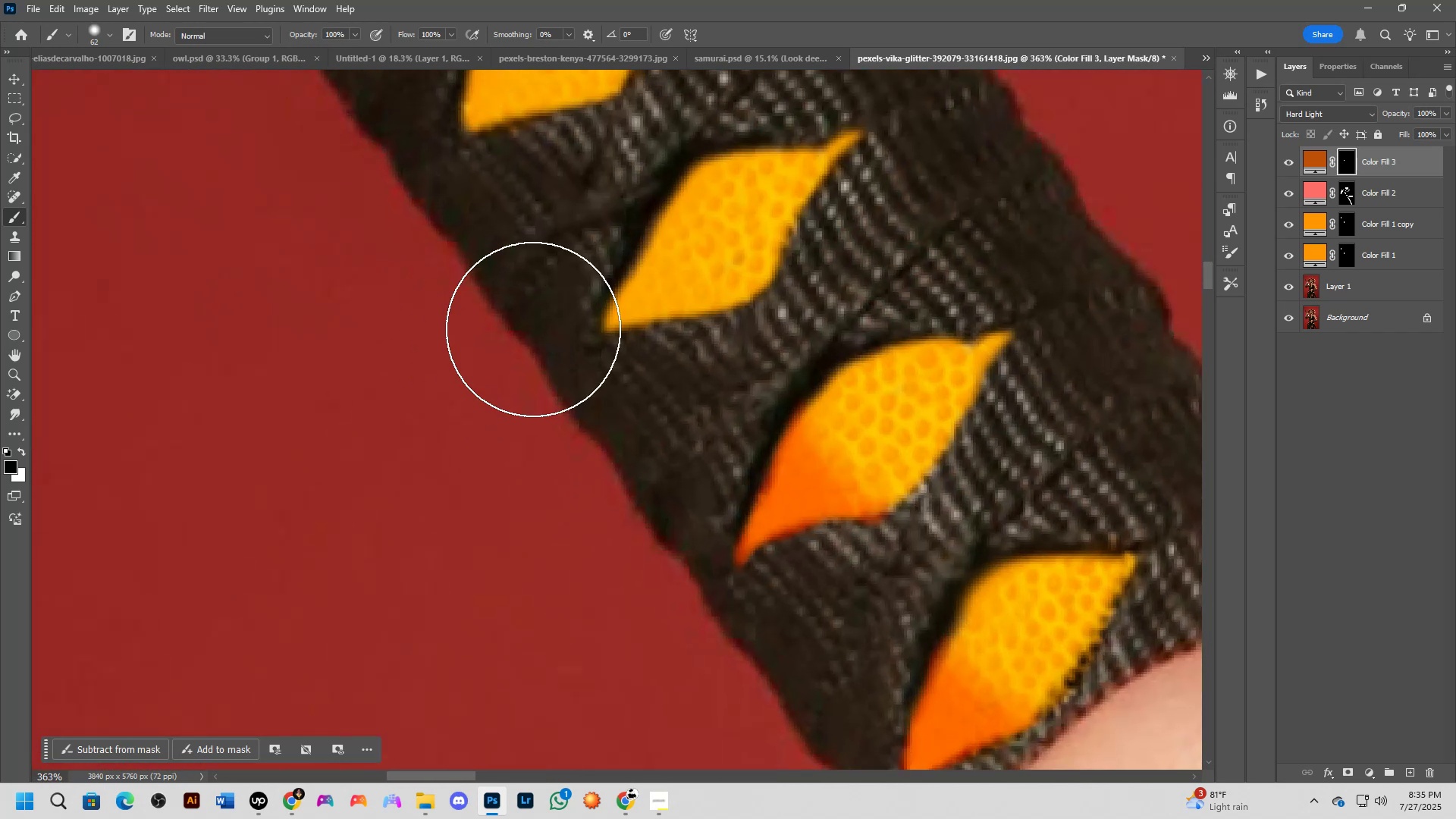 
hold_key(key=AltLeft, duration=0.35)
 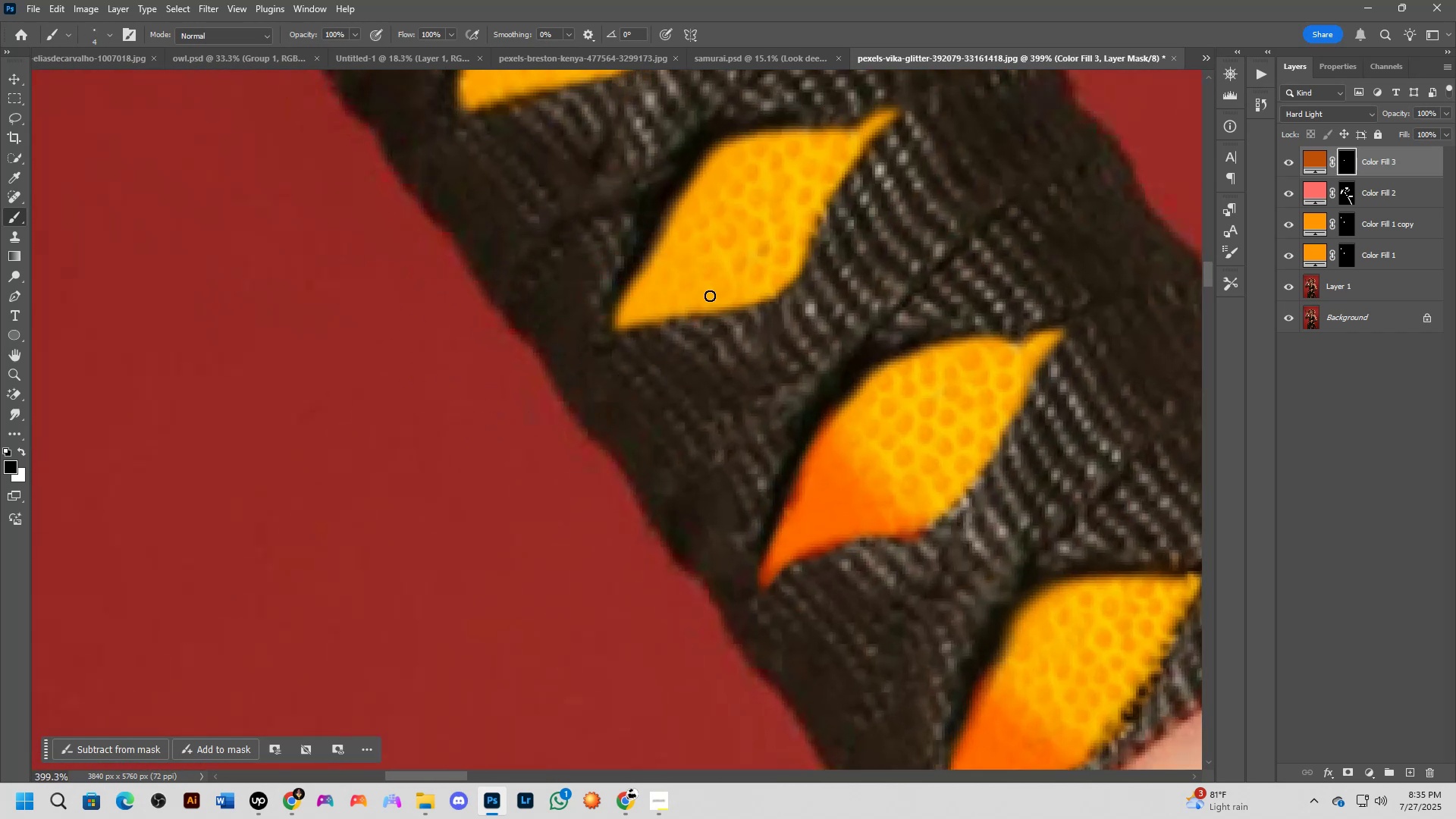 
hold_key(key=Space, duration=0.42)
 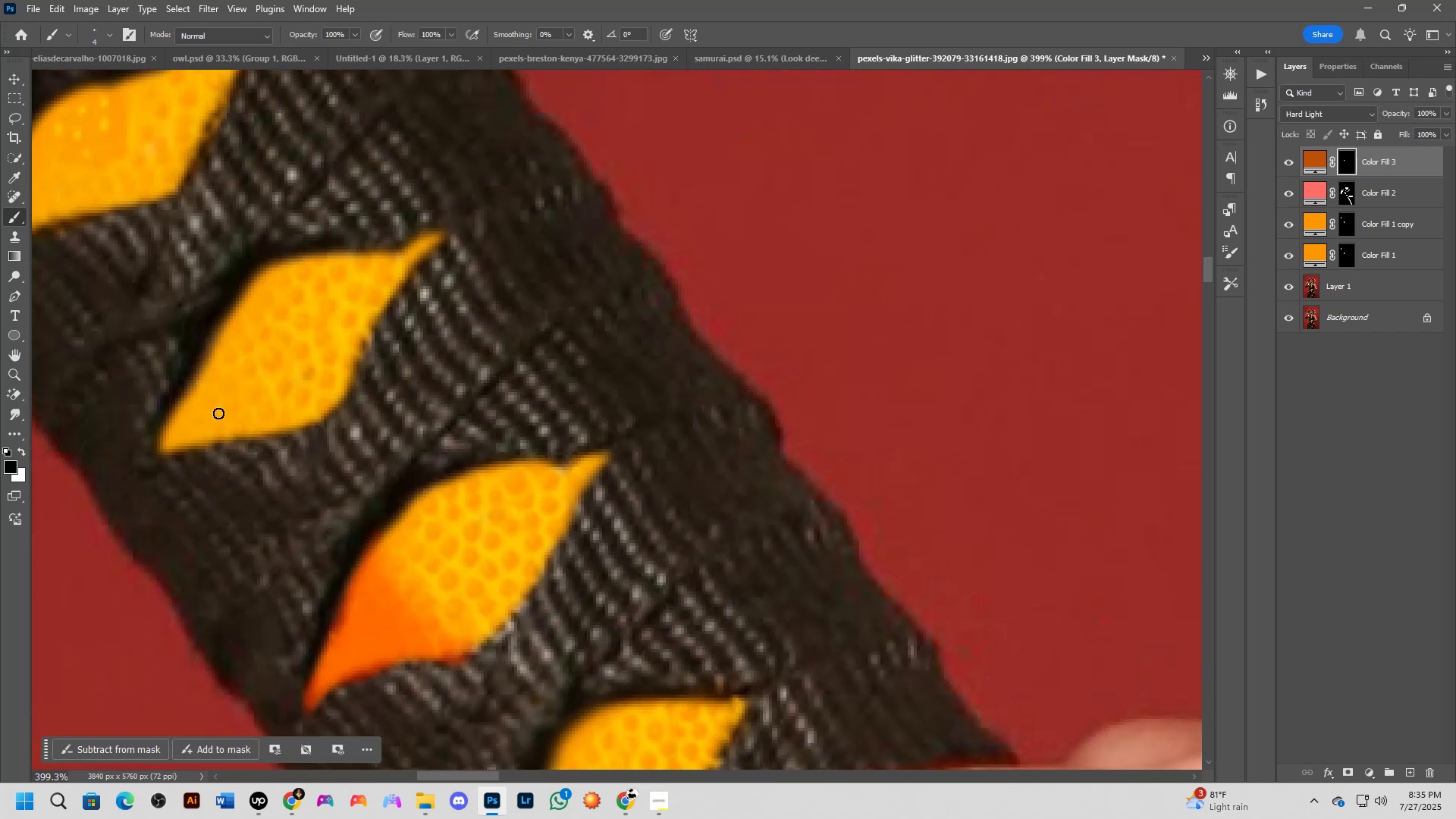 
key(Alt+AltLeft)
 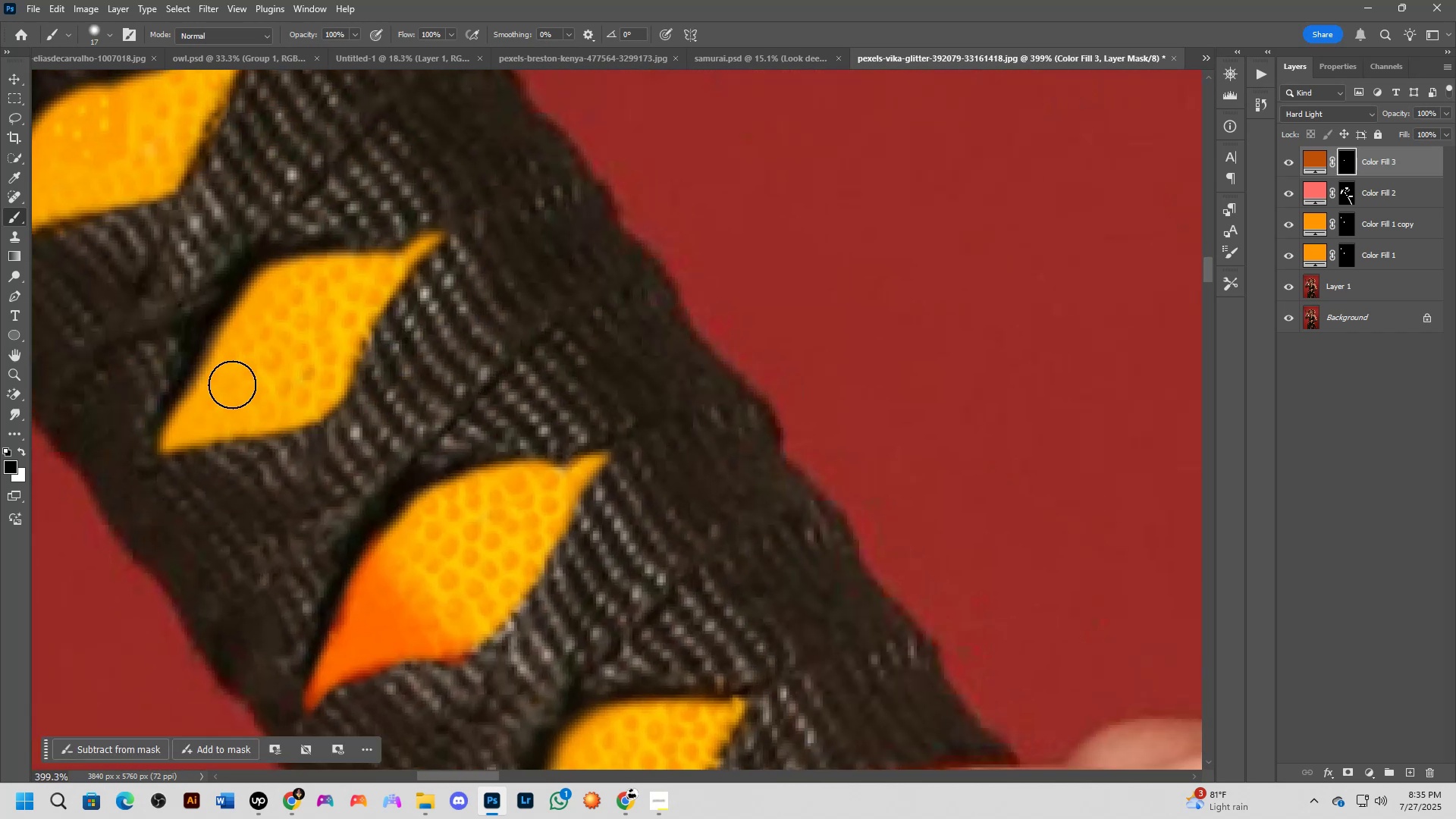 
key(Alt+AltLeft)
 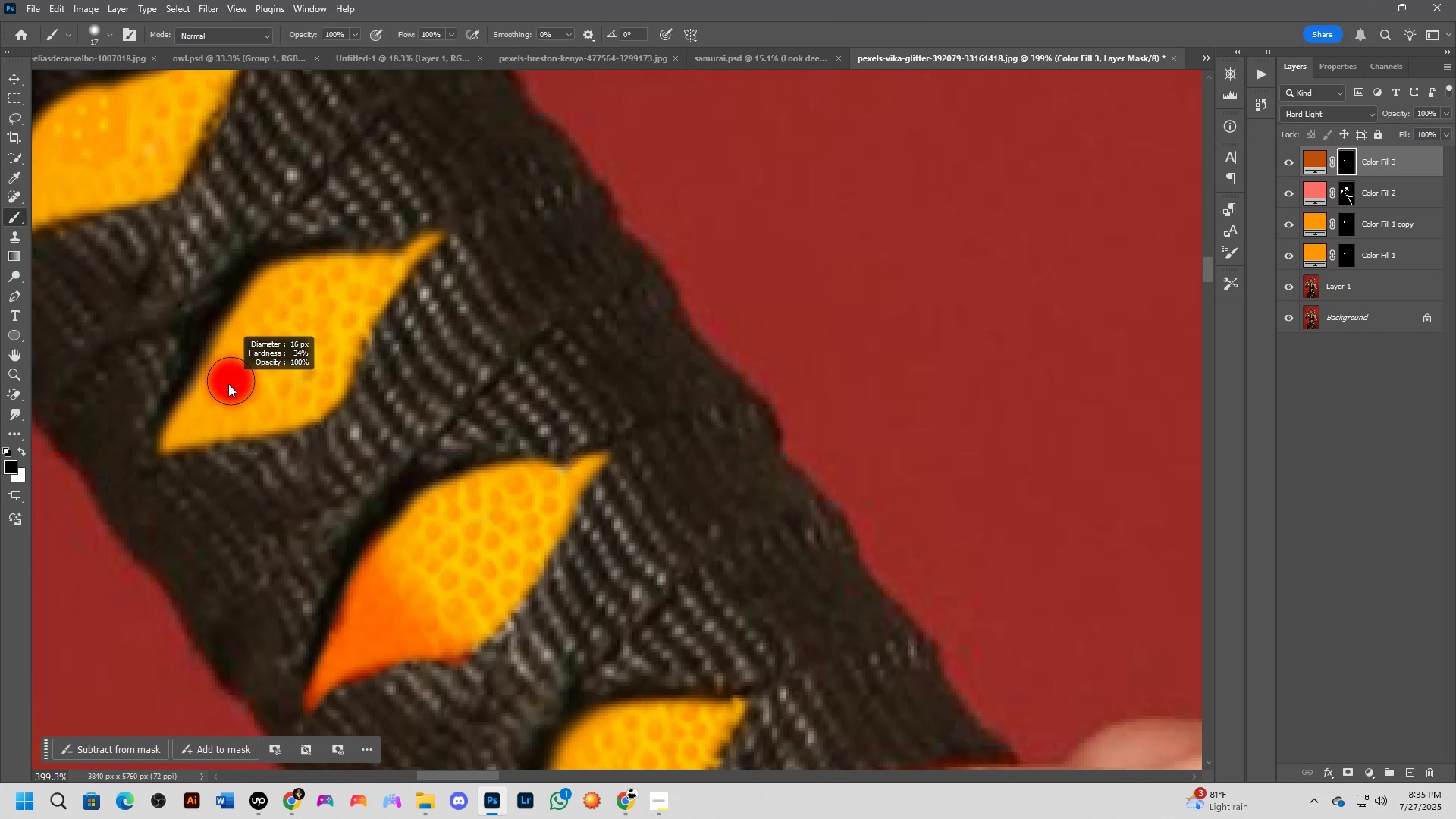 
scroll: coordinate [228, 388], scroll_direction: down, amount: 5.0
 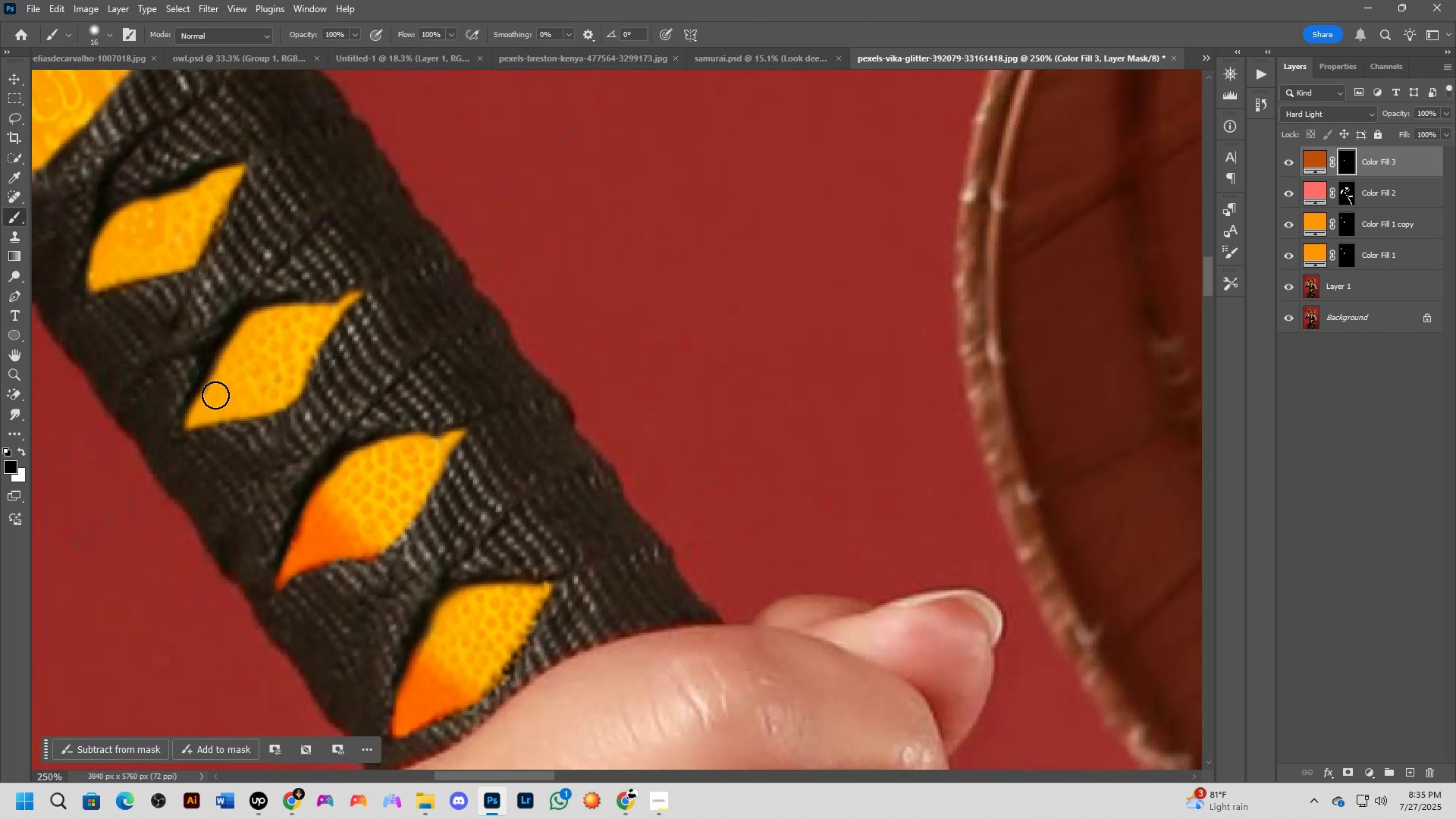 
key(X)
 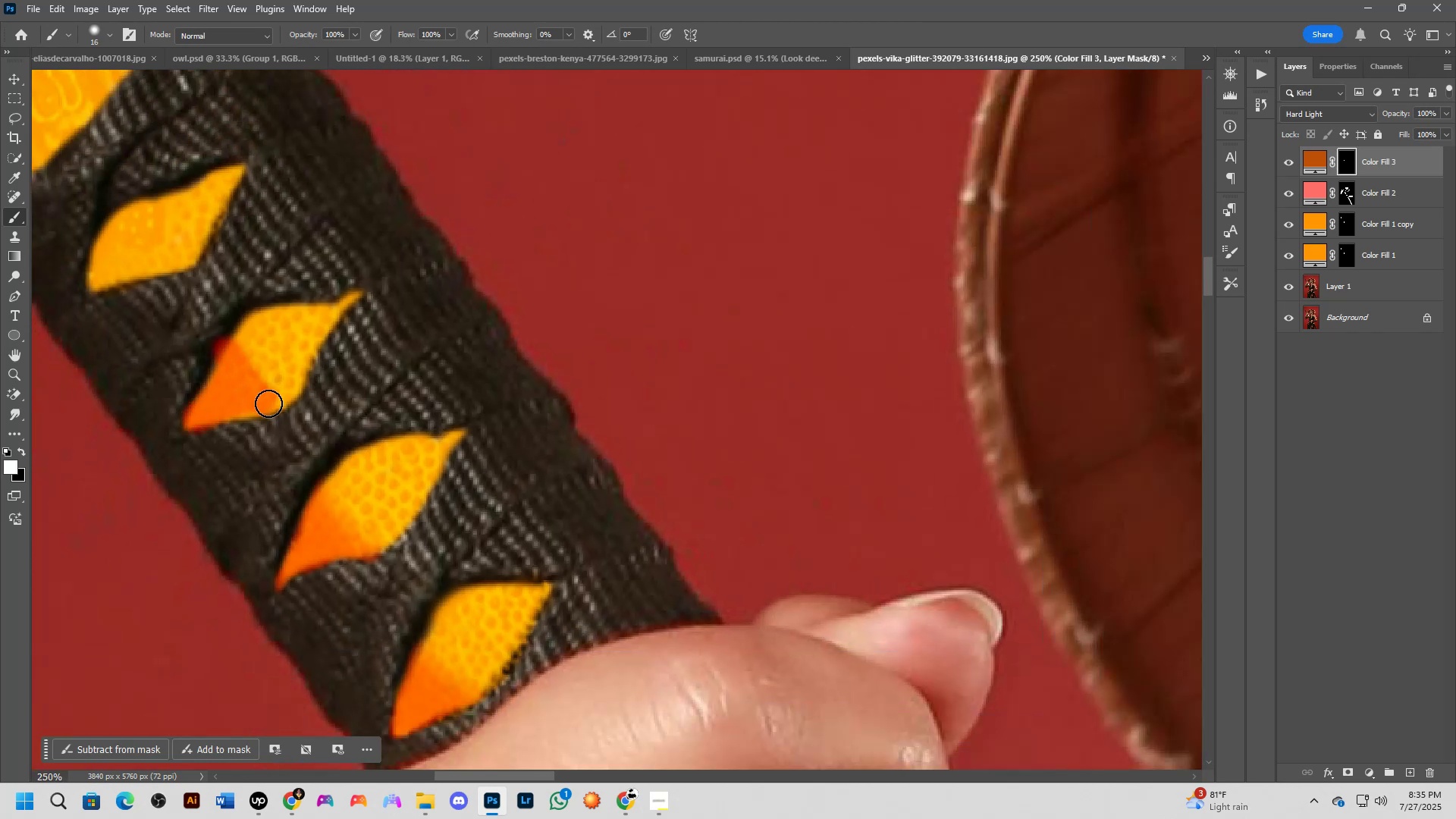 
type(xx)
 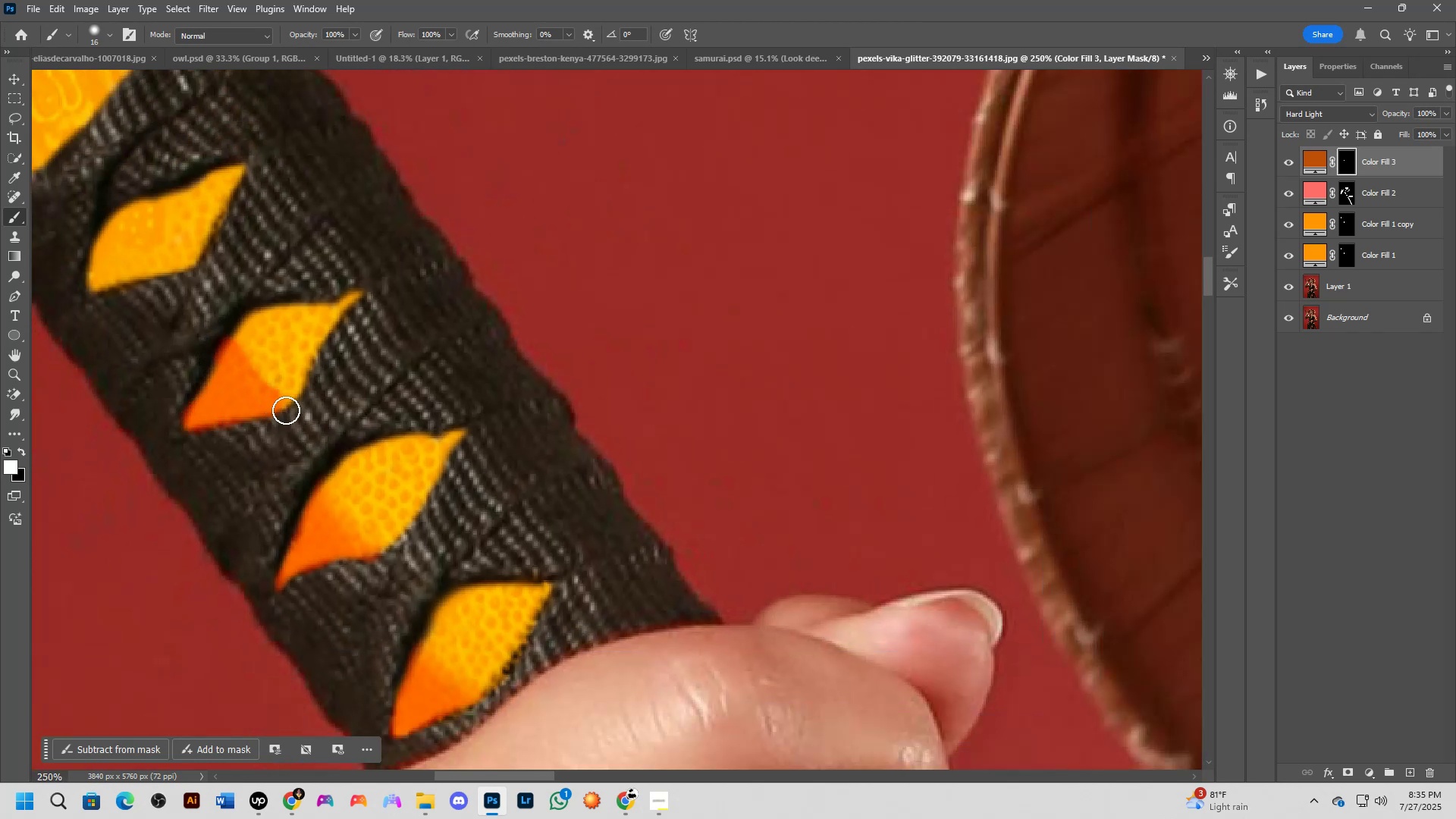 
left_click([278, 404])
 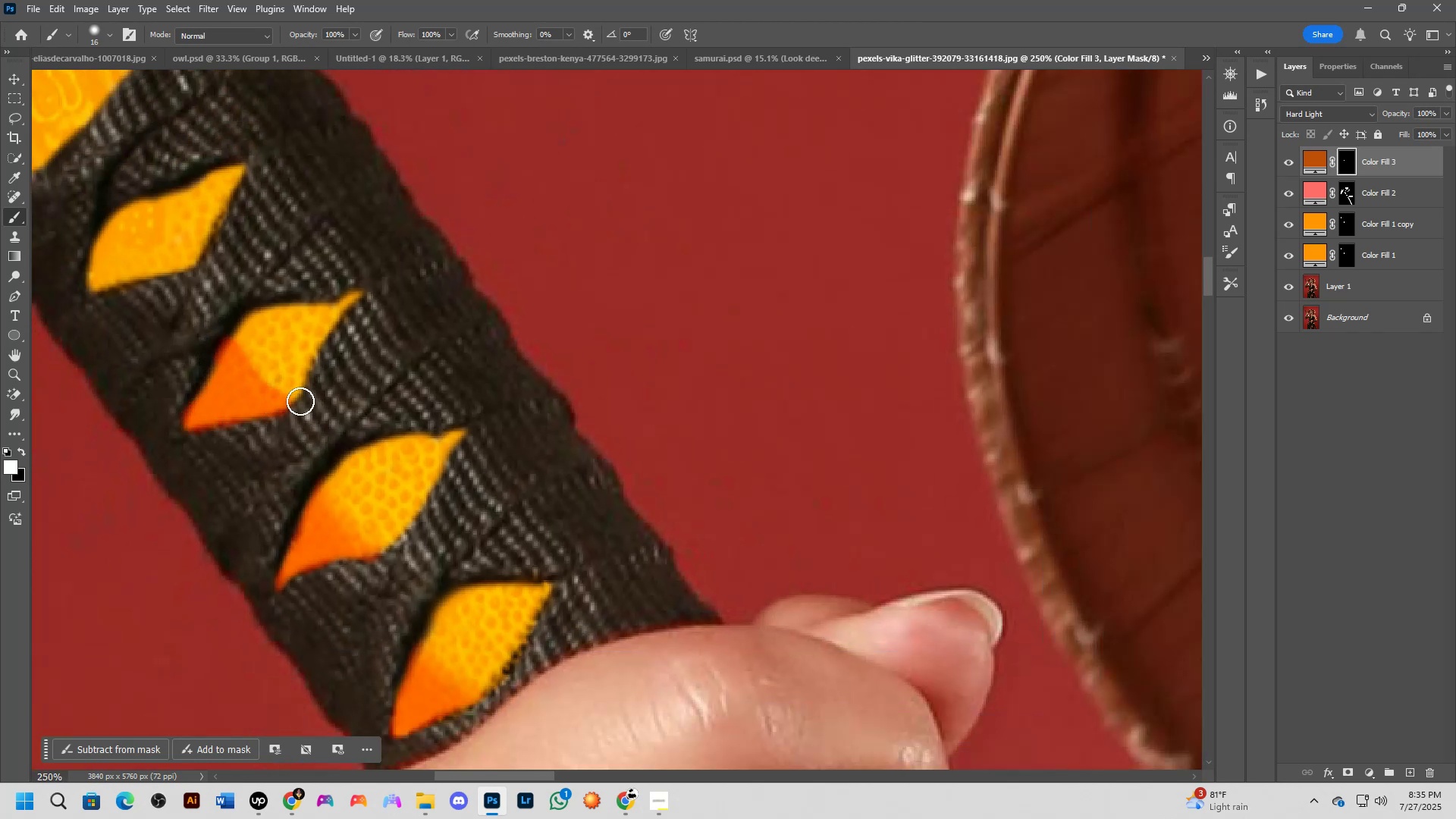 
scroll: coordinate [286, 417], scroll_direction: down, amount: 8.0
 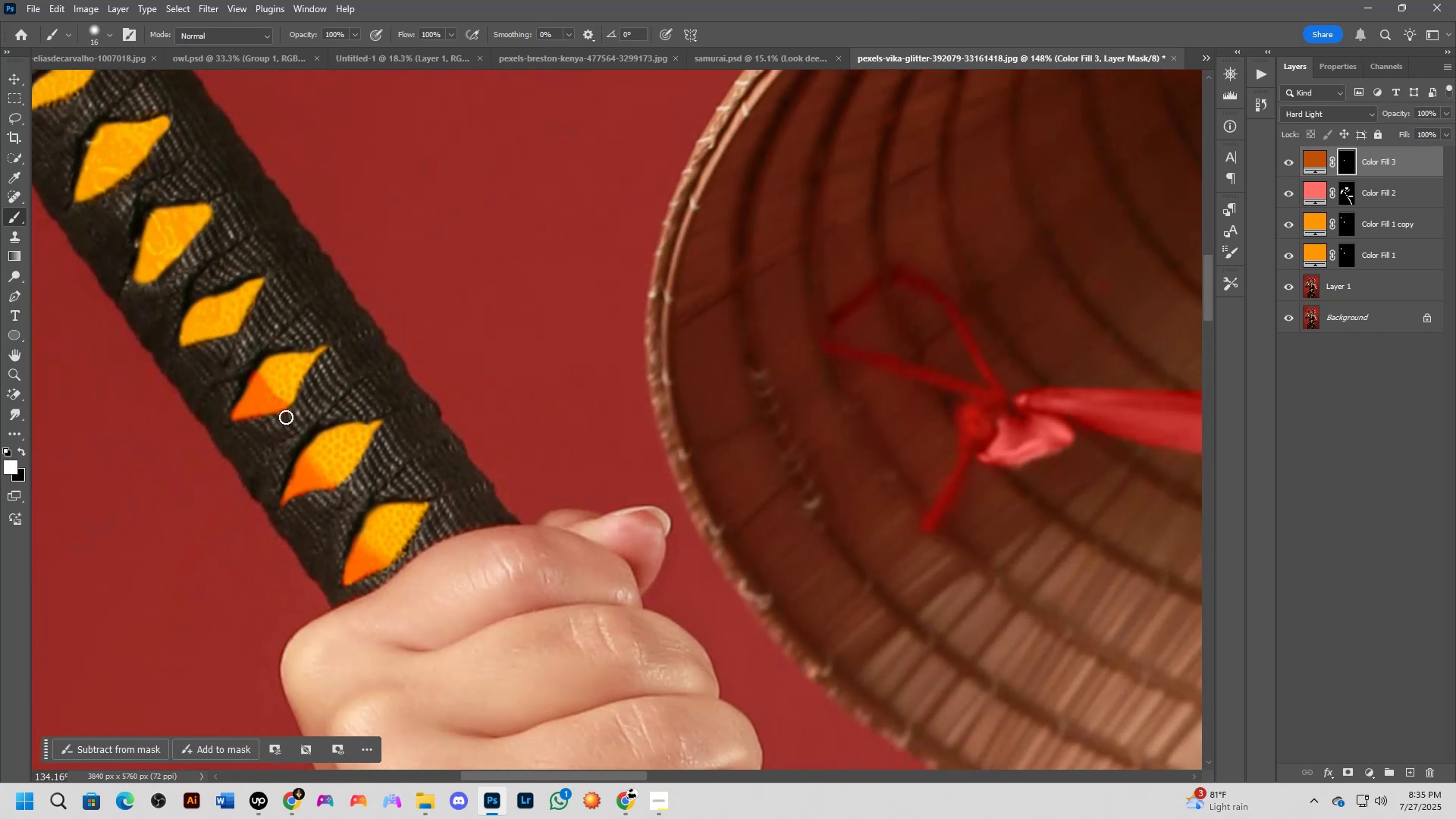 
hold_key(key=Space, duration=0.43)
 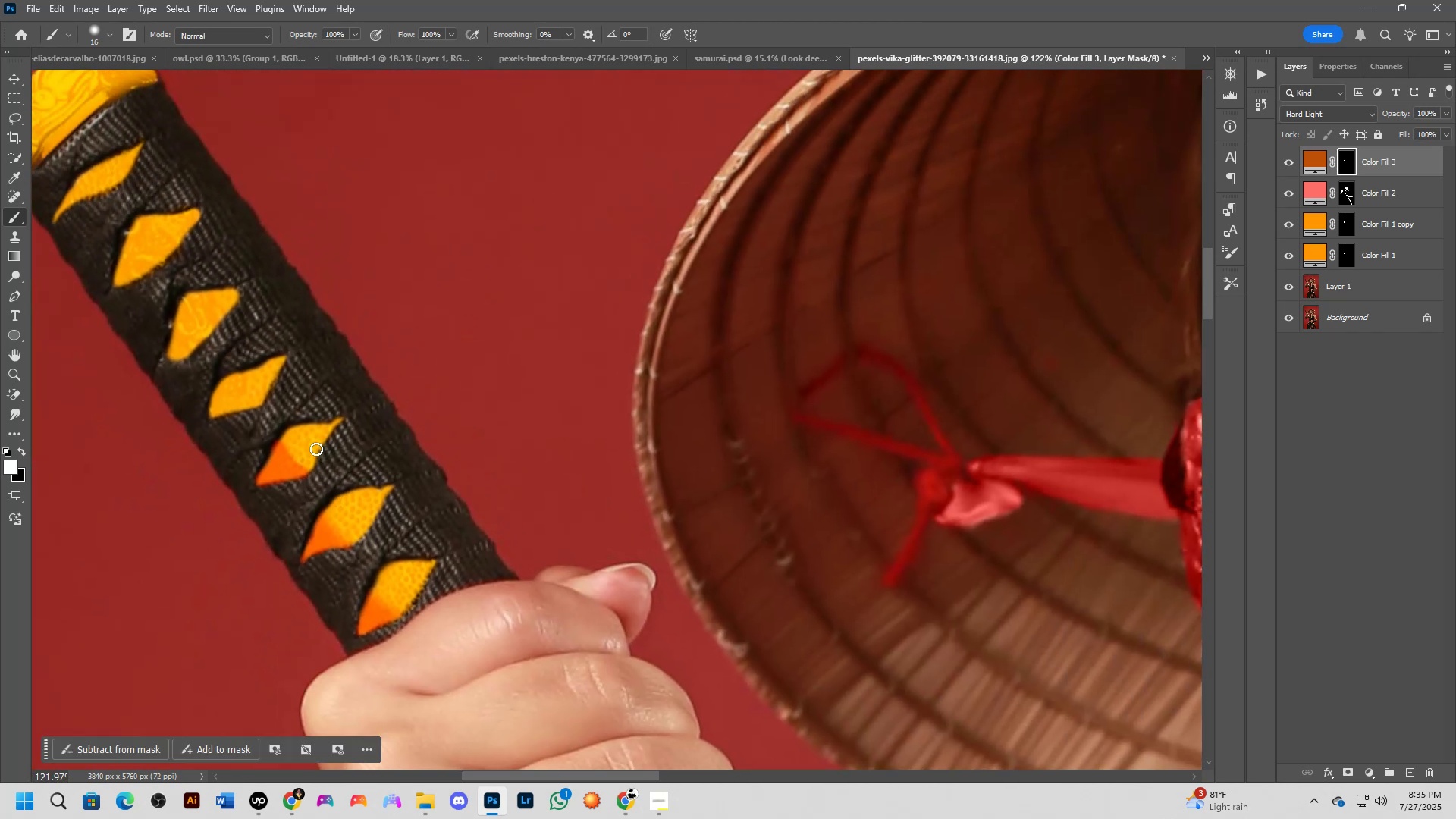 
key(Alt+AltLeft)
 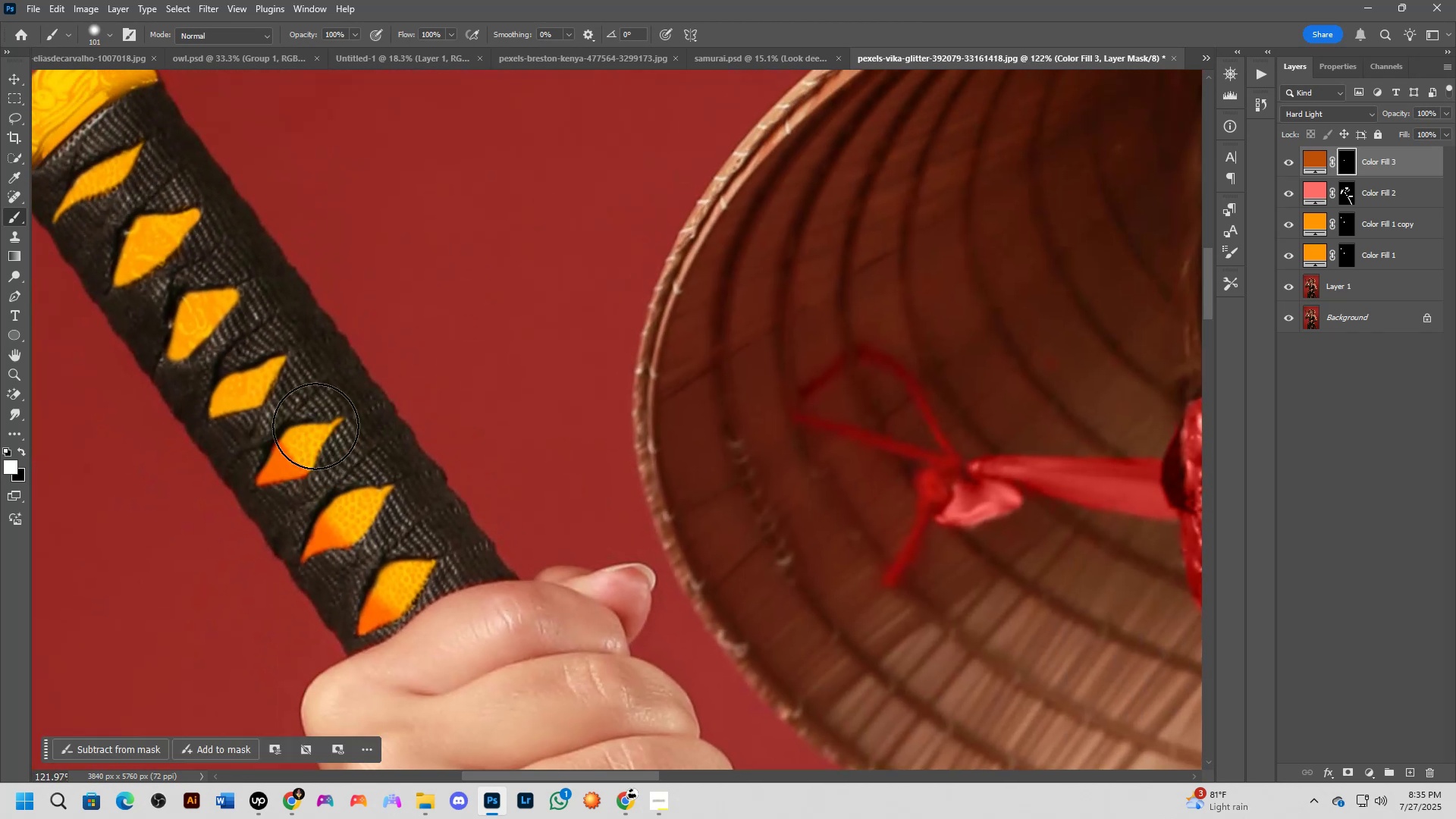 
left_click([315, 424])
 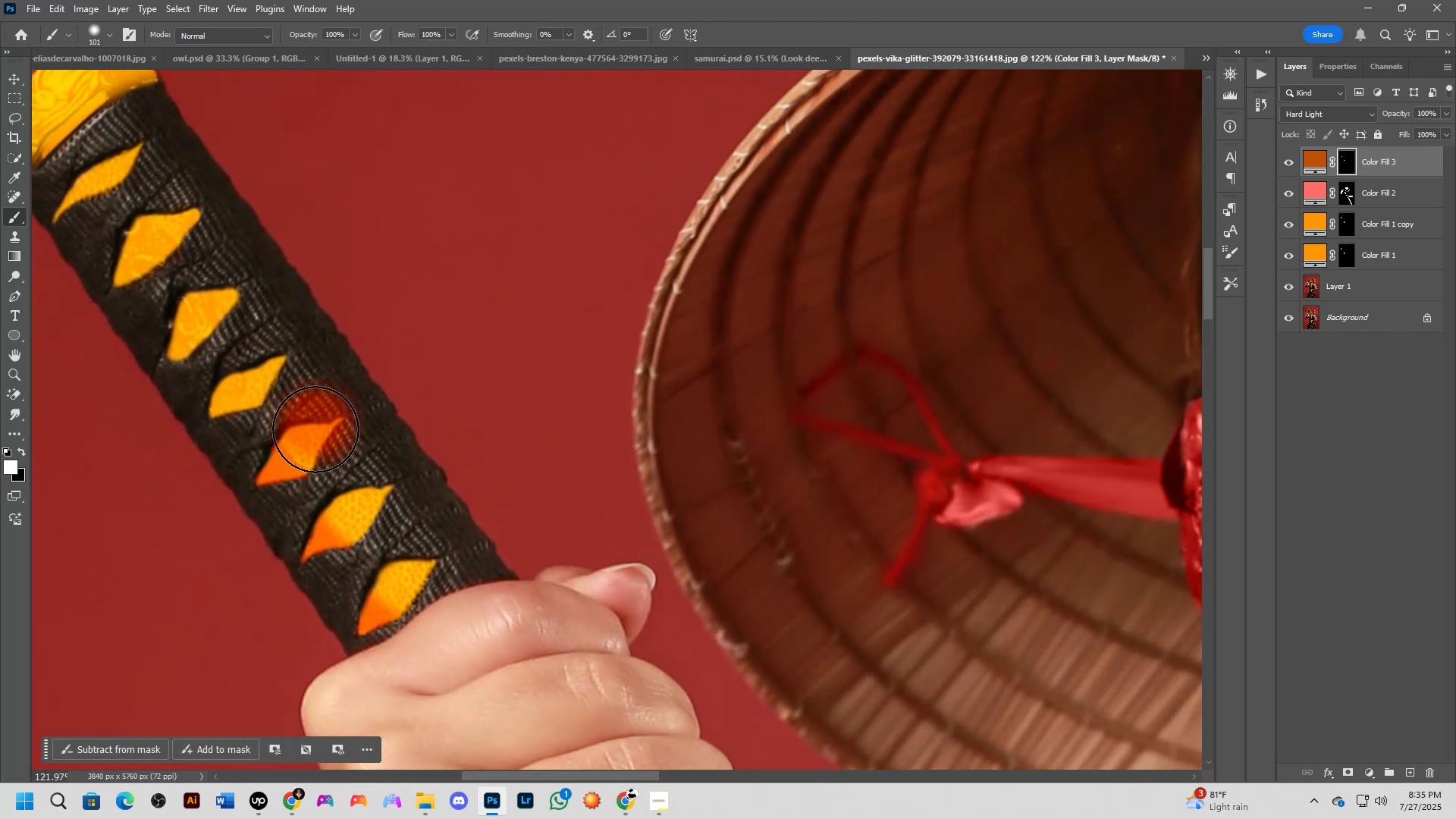 
key(Control+ControlLeft)
 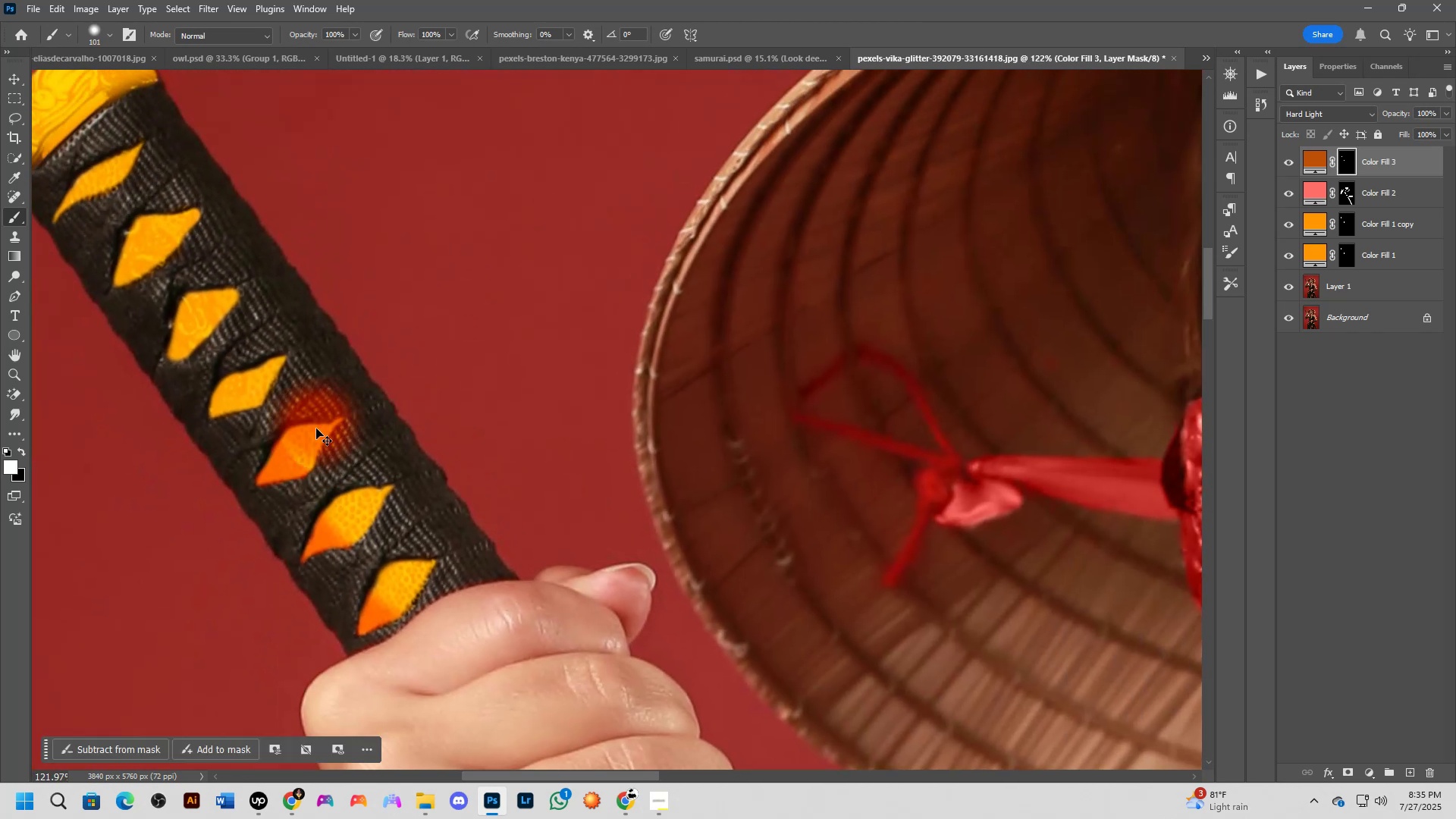 
key(Control+Z)
 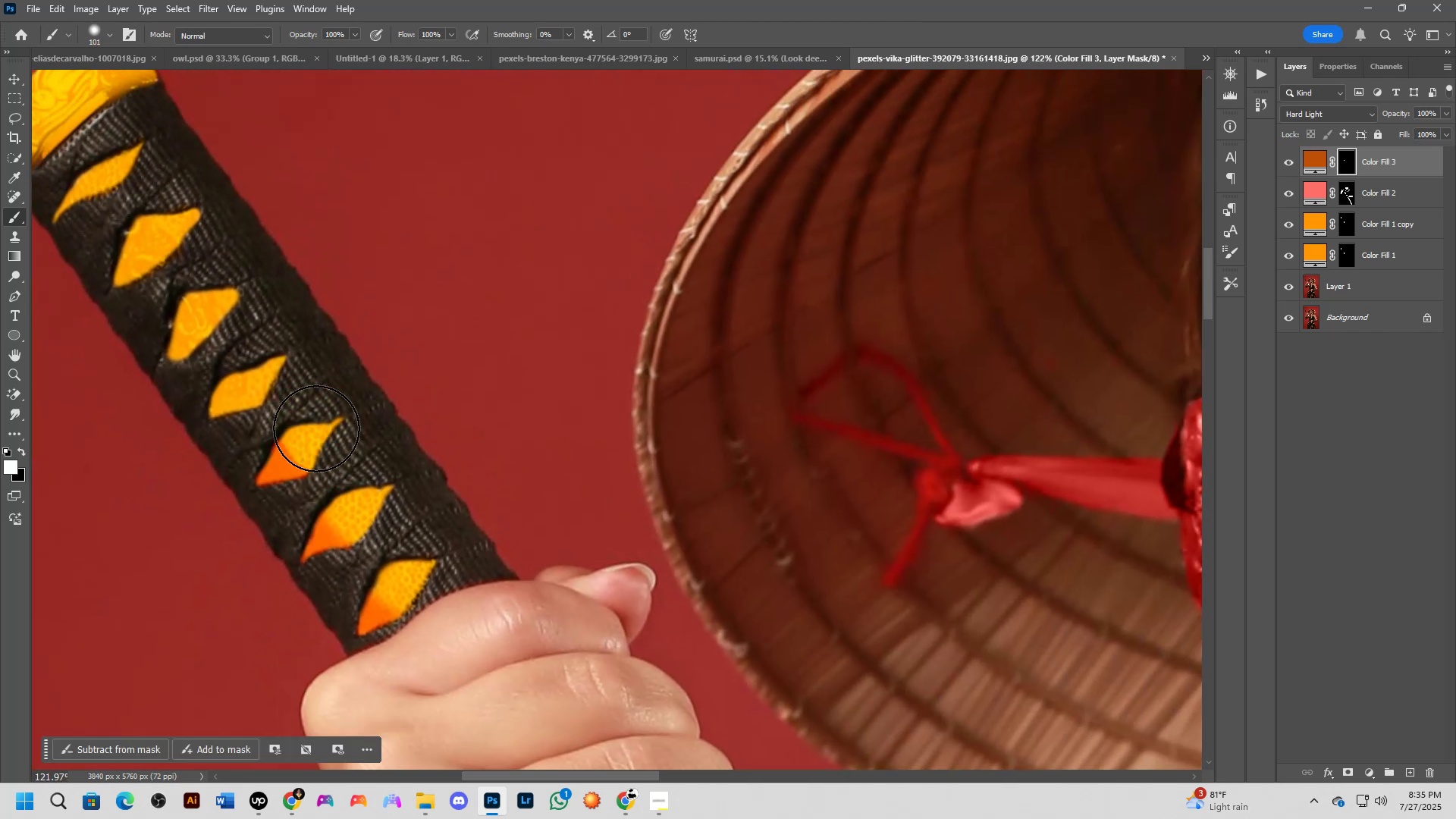 
key(X)
 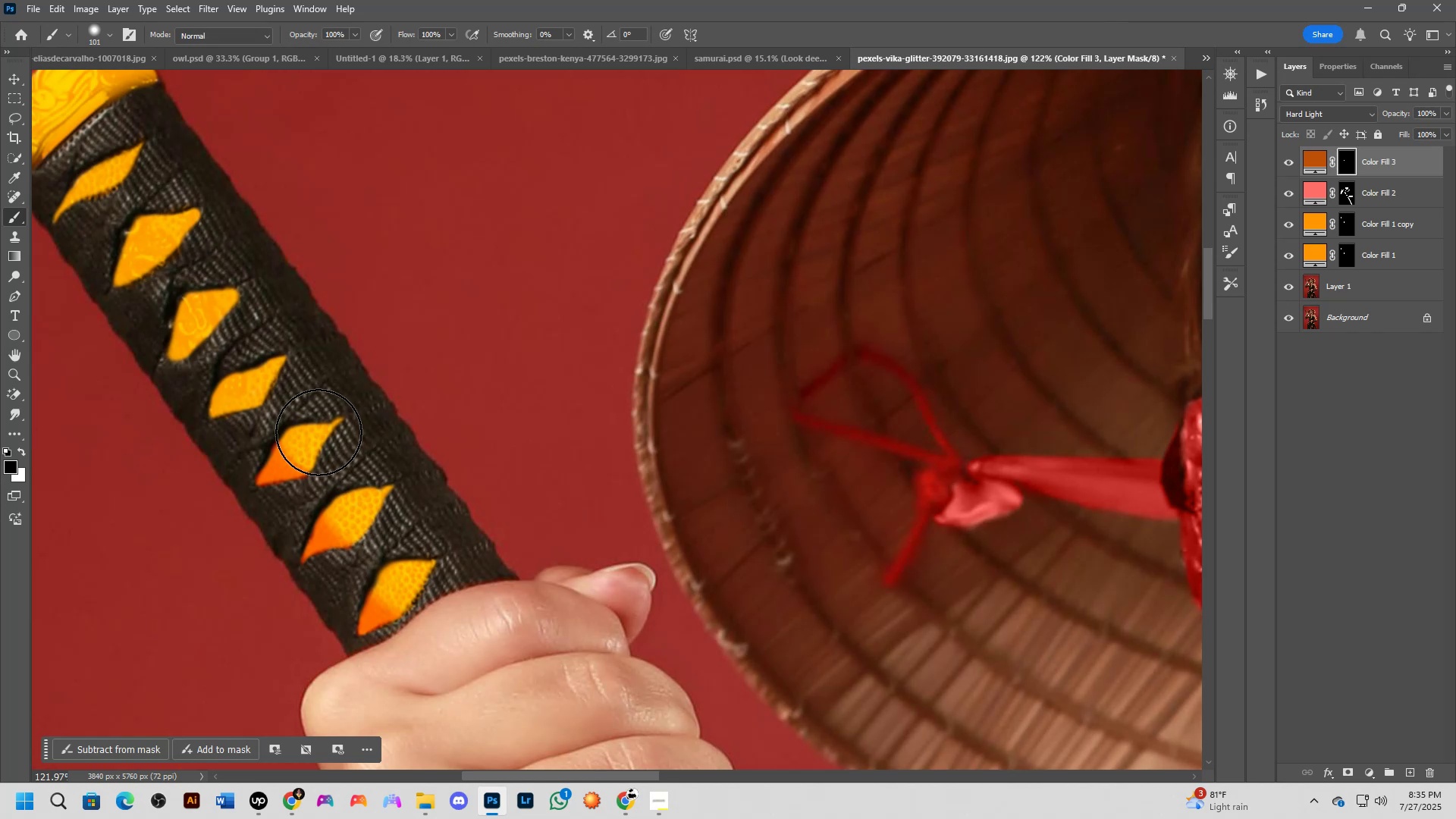 
double_click([319, 432])
 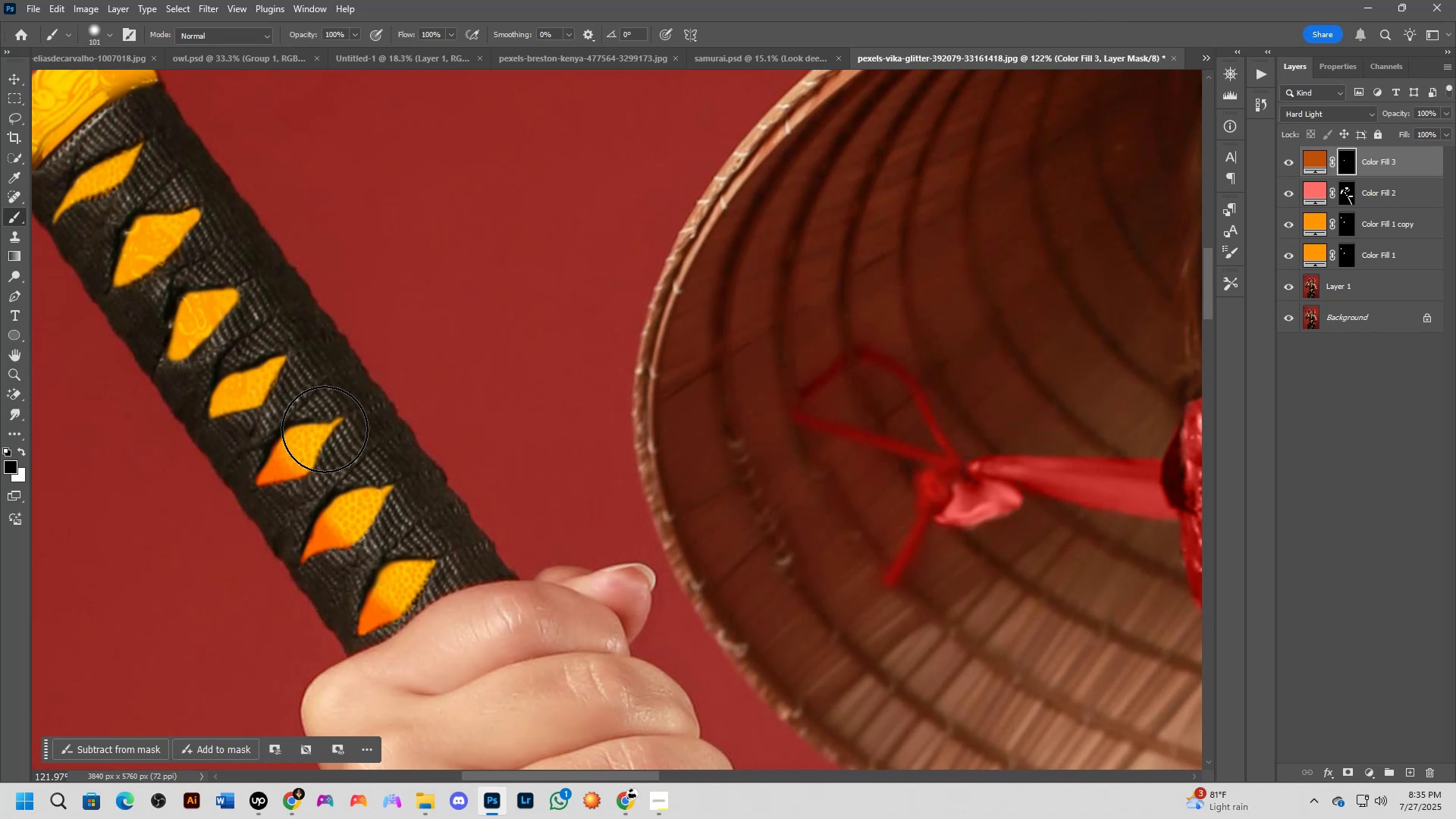 
key(Shift+ShiftLeft)
 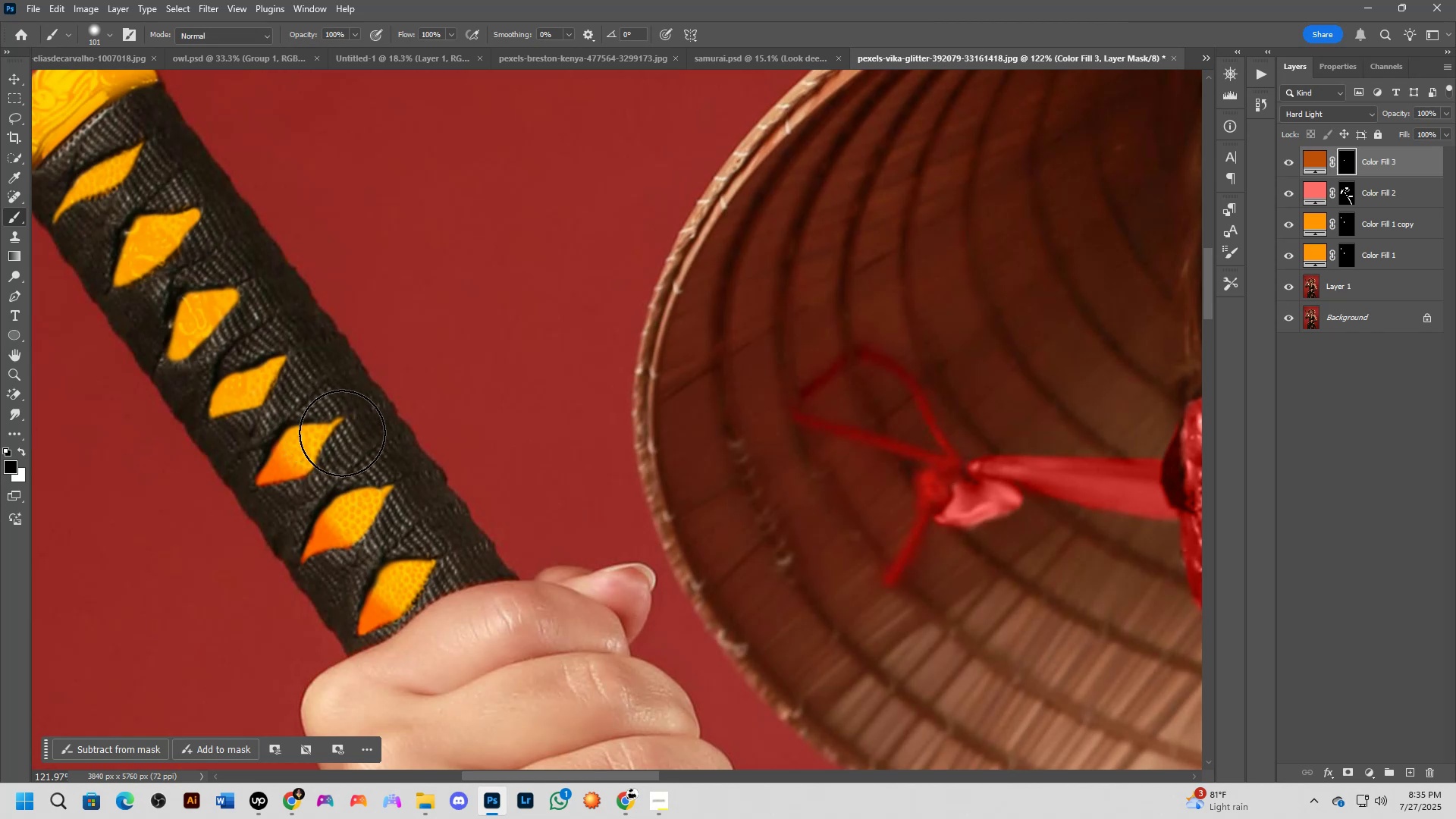 
scroll: coordinate [469, 449], scroll_direction: down, amount: 8.0
 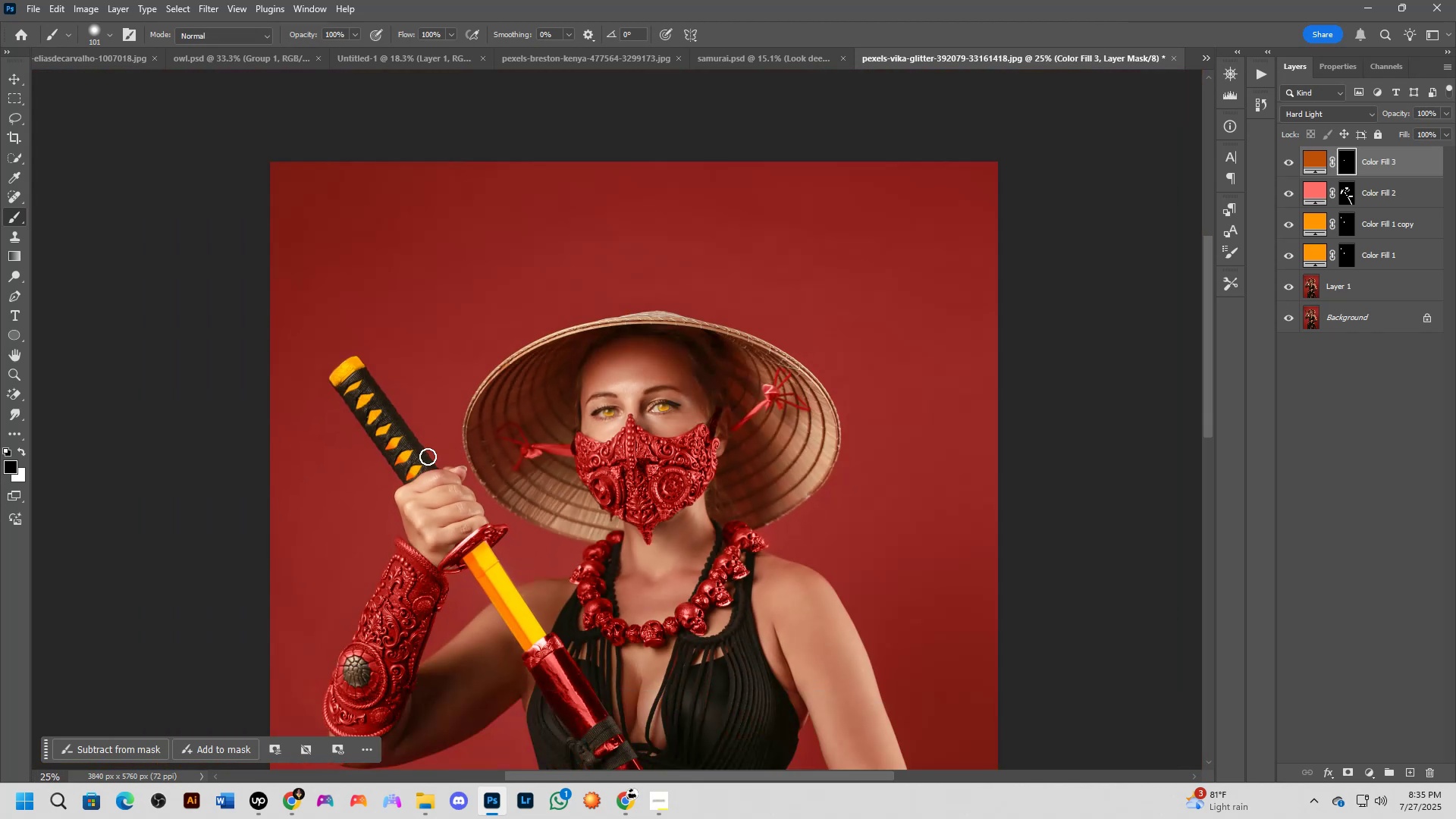 
key(Shift+ShiftLeft)
 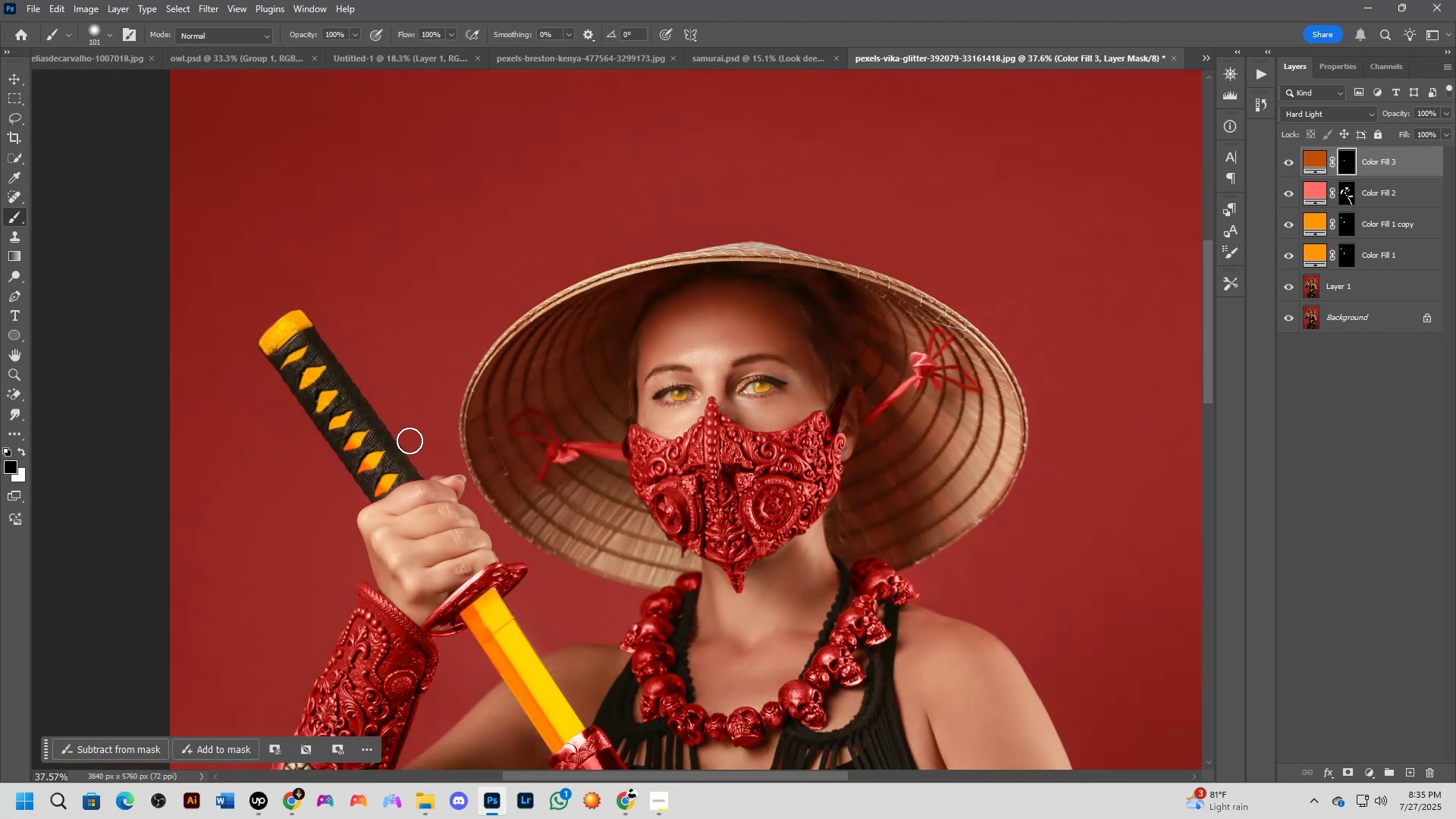 
key(Shift+ShiftLeft)
 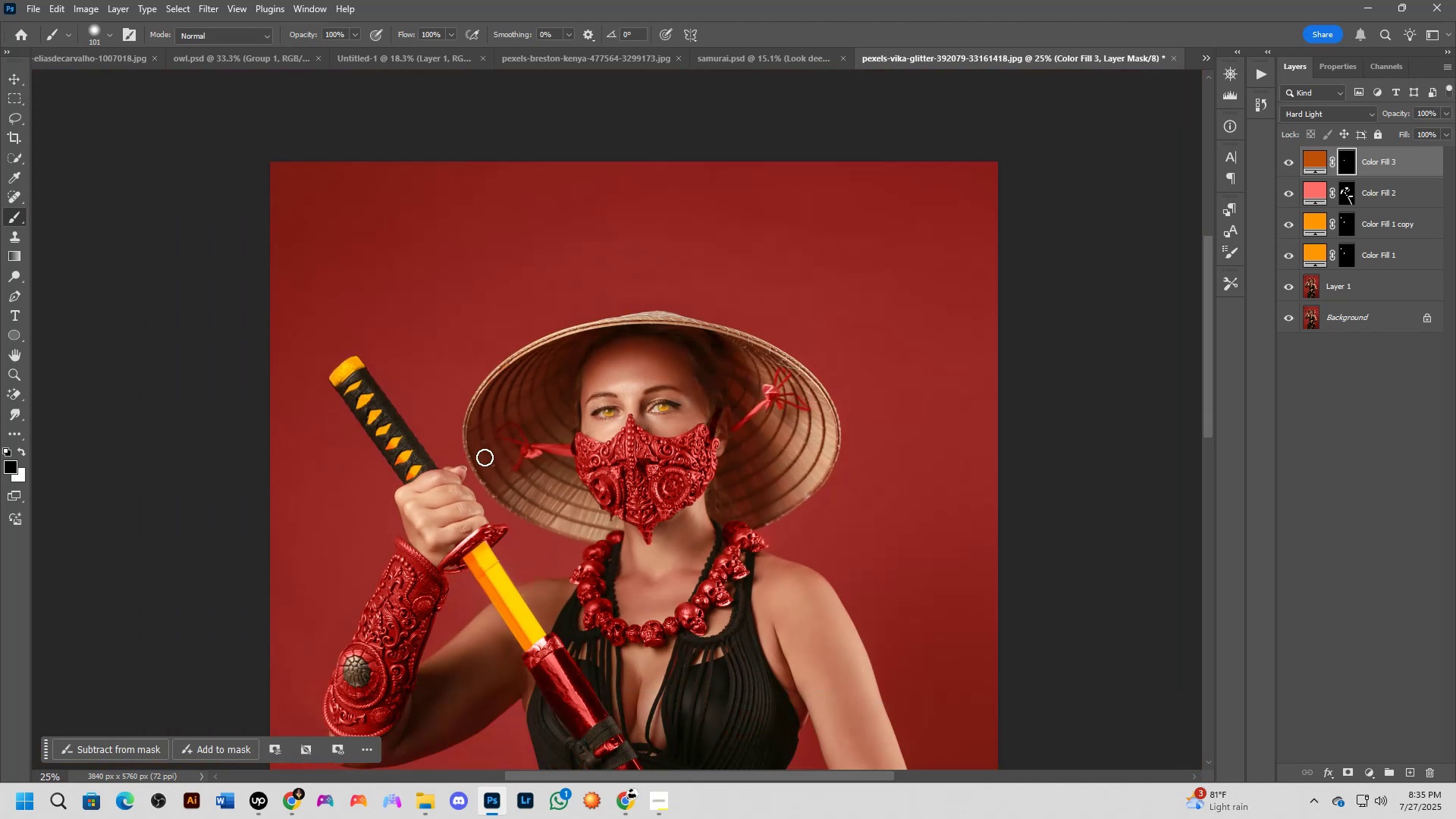 
key(Shift+ShiftLeft)
 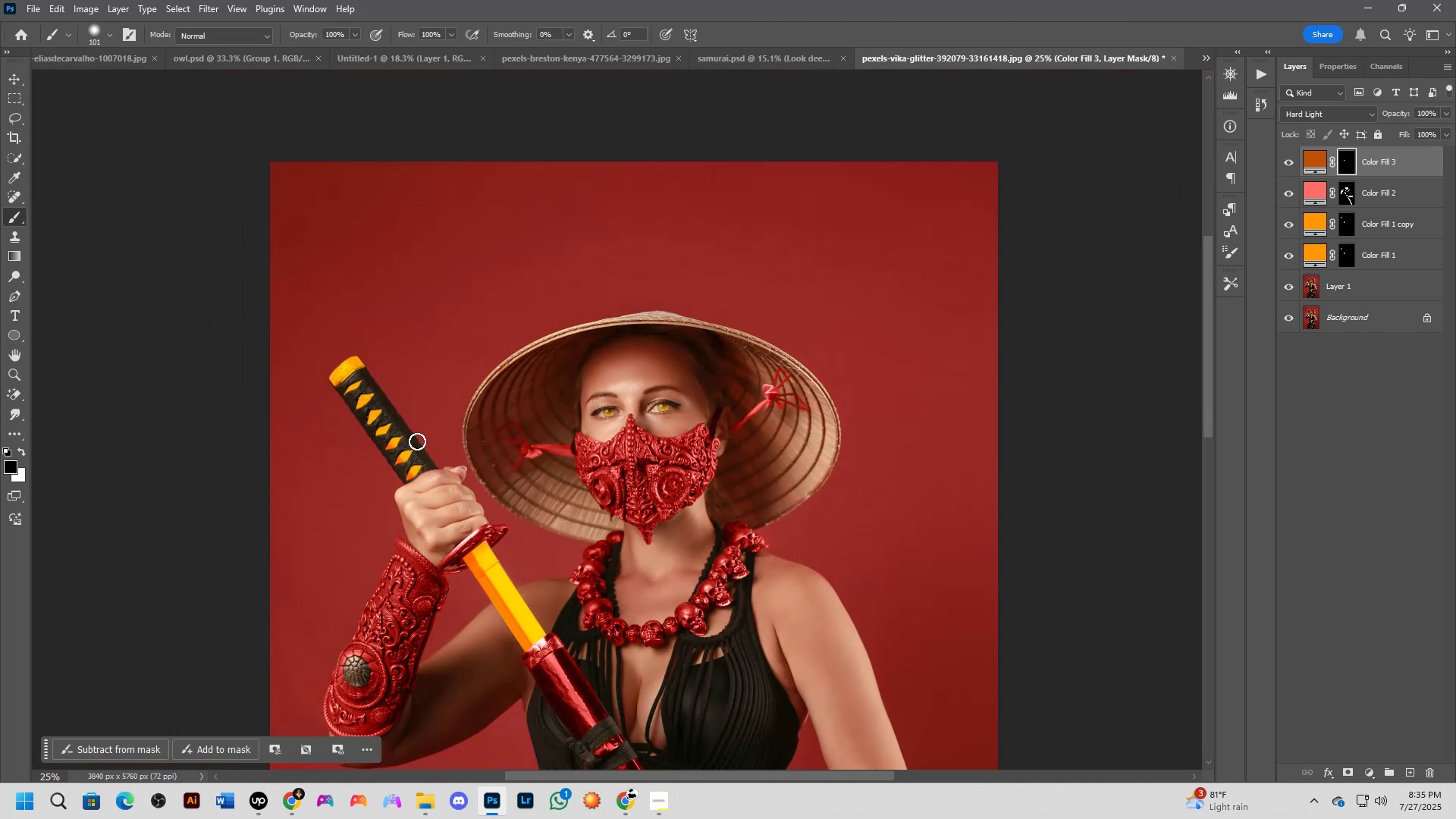 
scroll: coordinate [447, 423], scroll_direction: up, amount: 13.0
 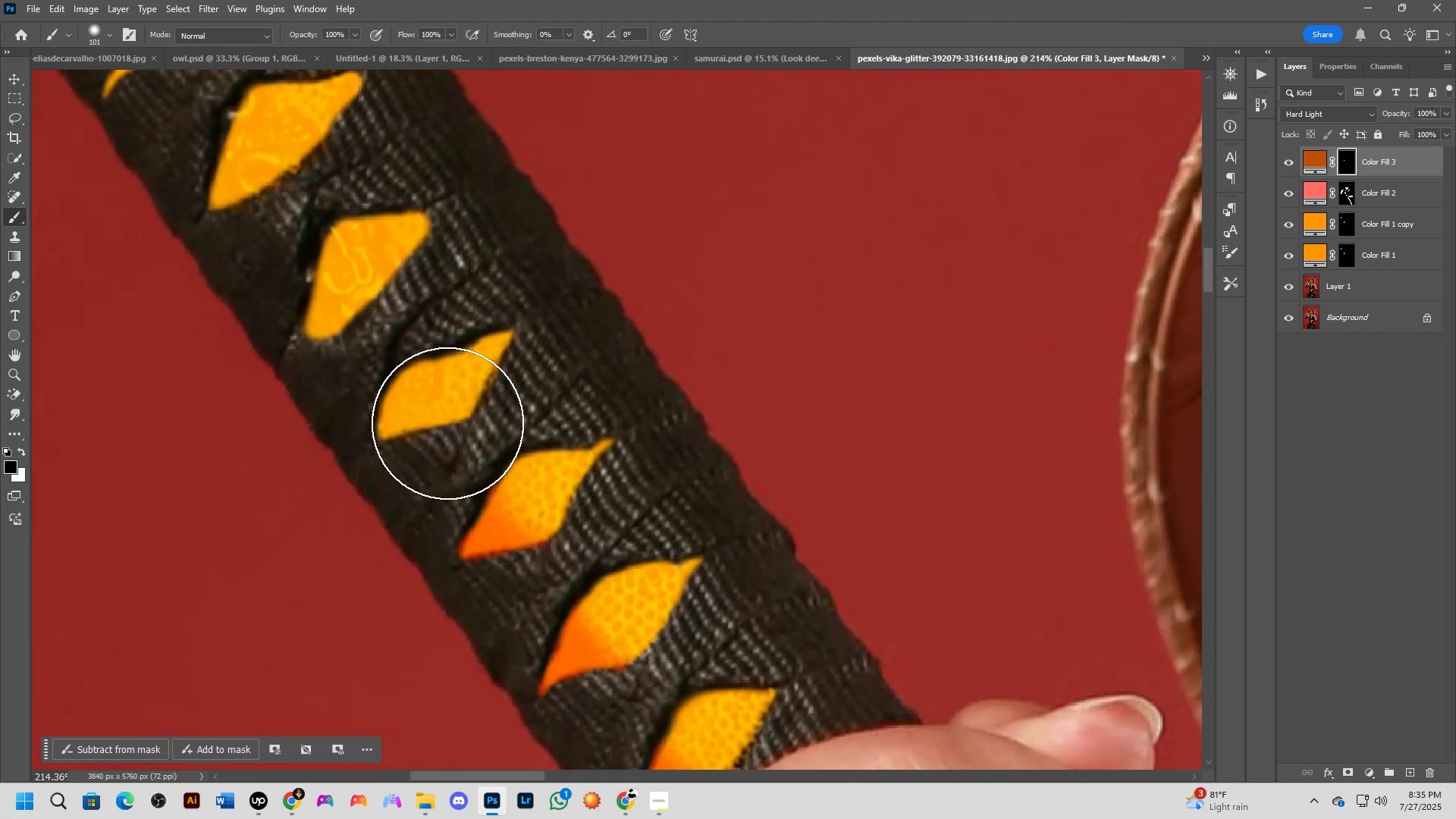 
hold_key(key=AltLeft, duration=0.55)
 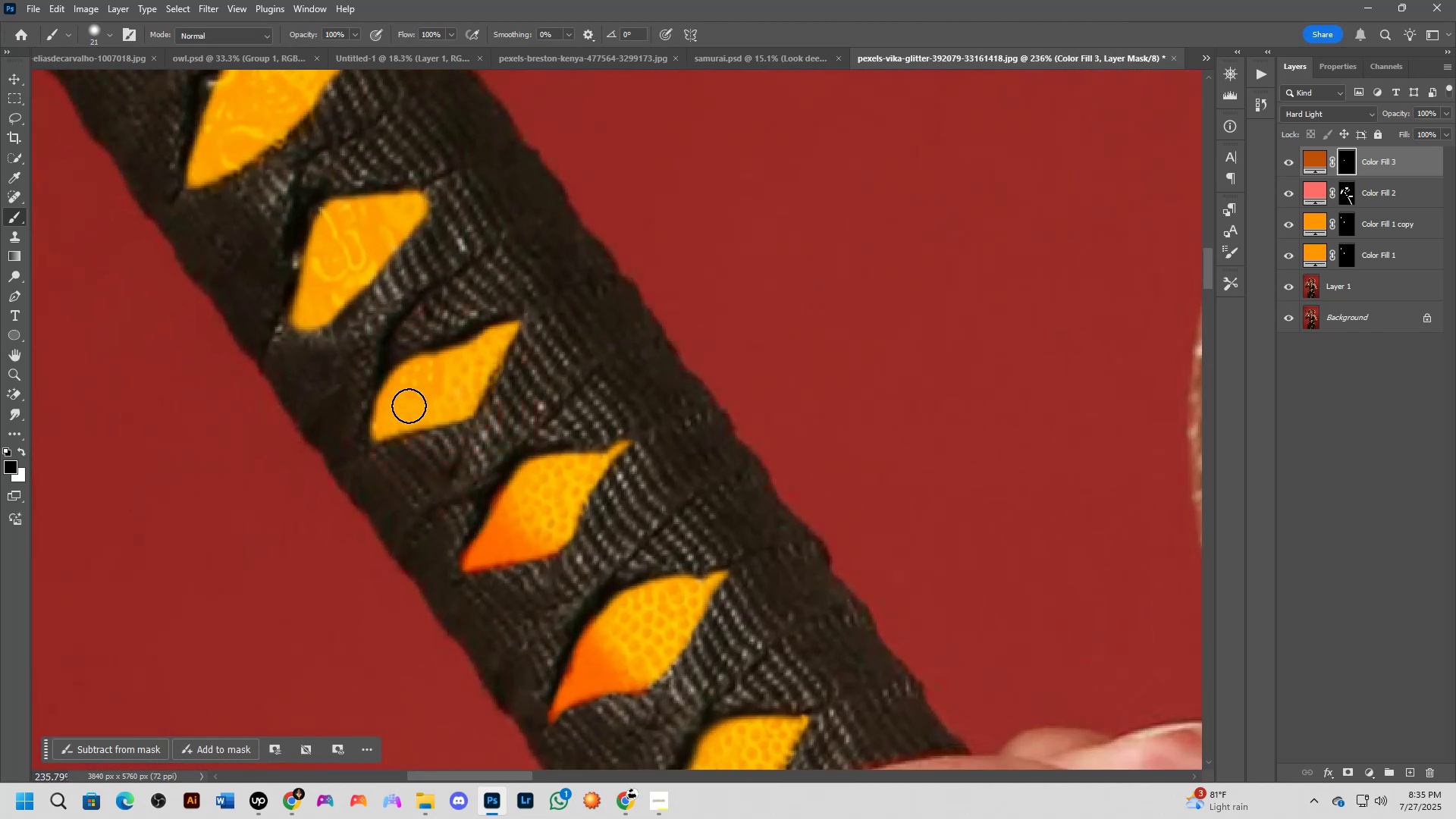 
scroll: coordinate [415, 396], scroll_direction: none, amount: 0.0
 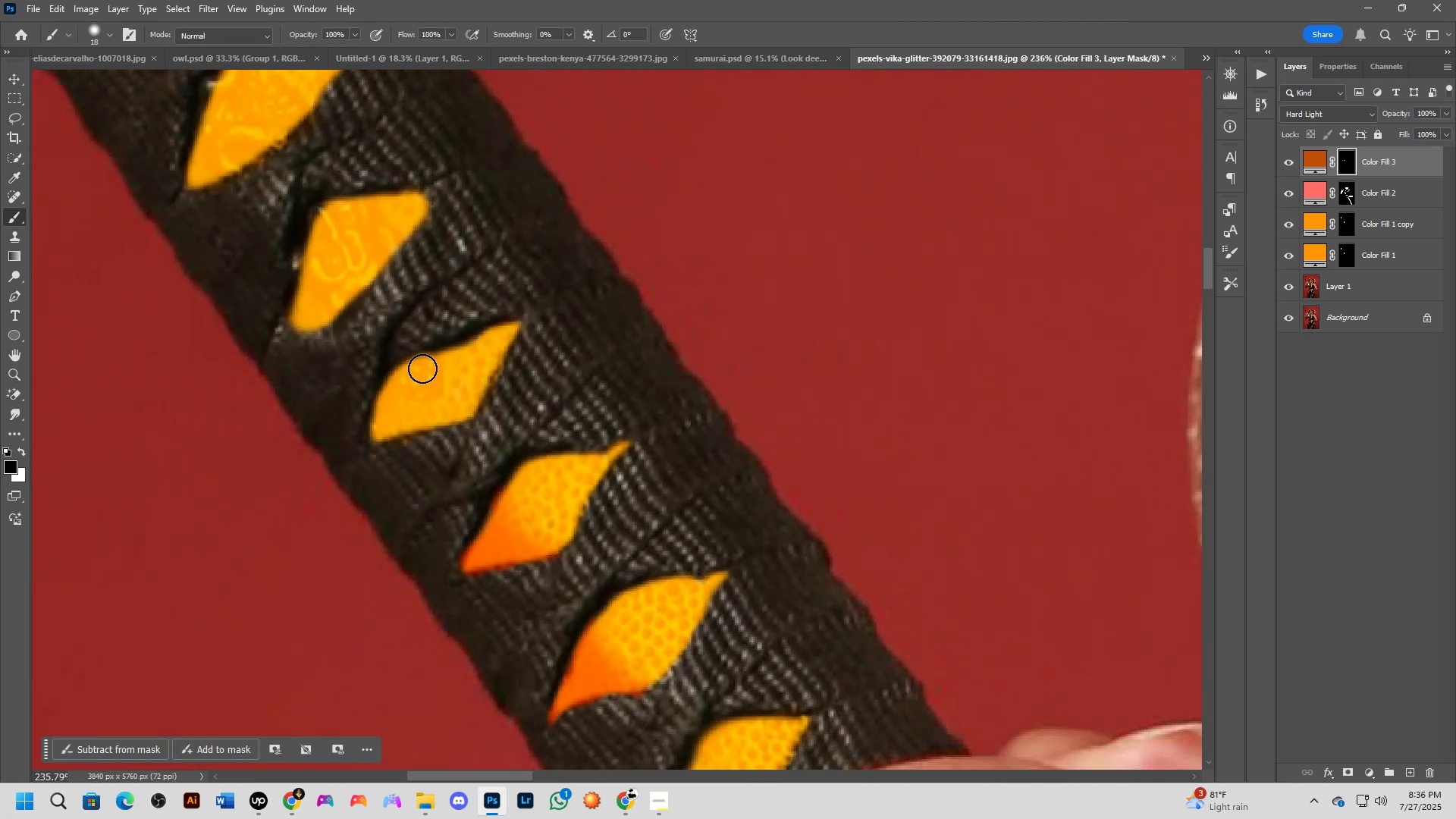 
key(Alt+AltLeft)
 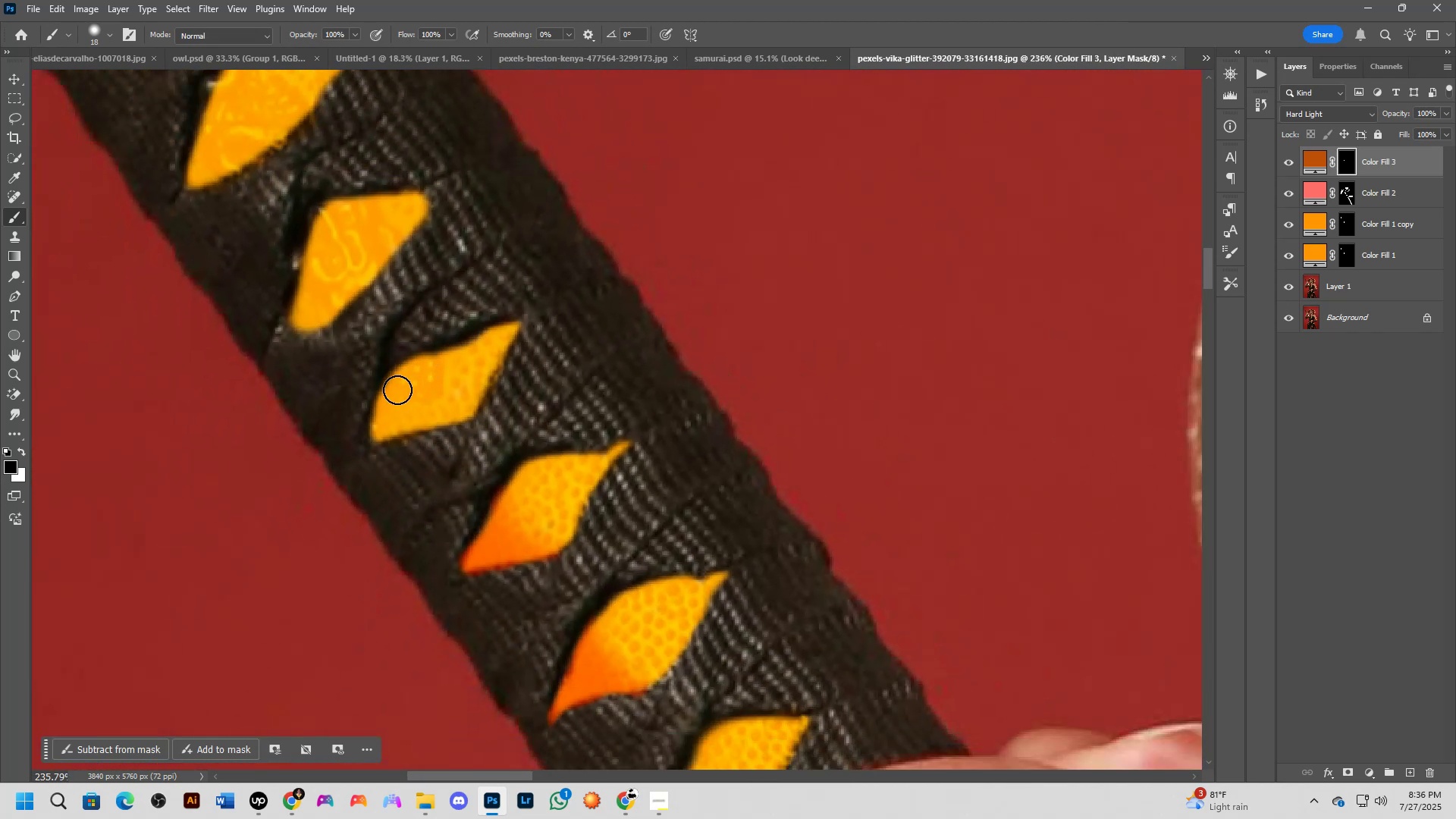 
key(Alt+AltLeft)
 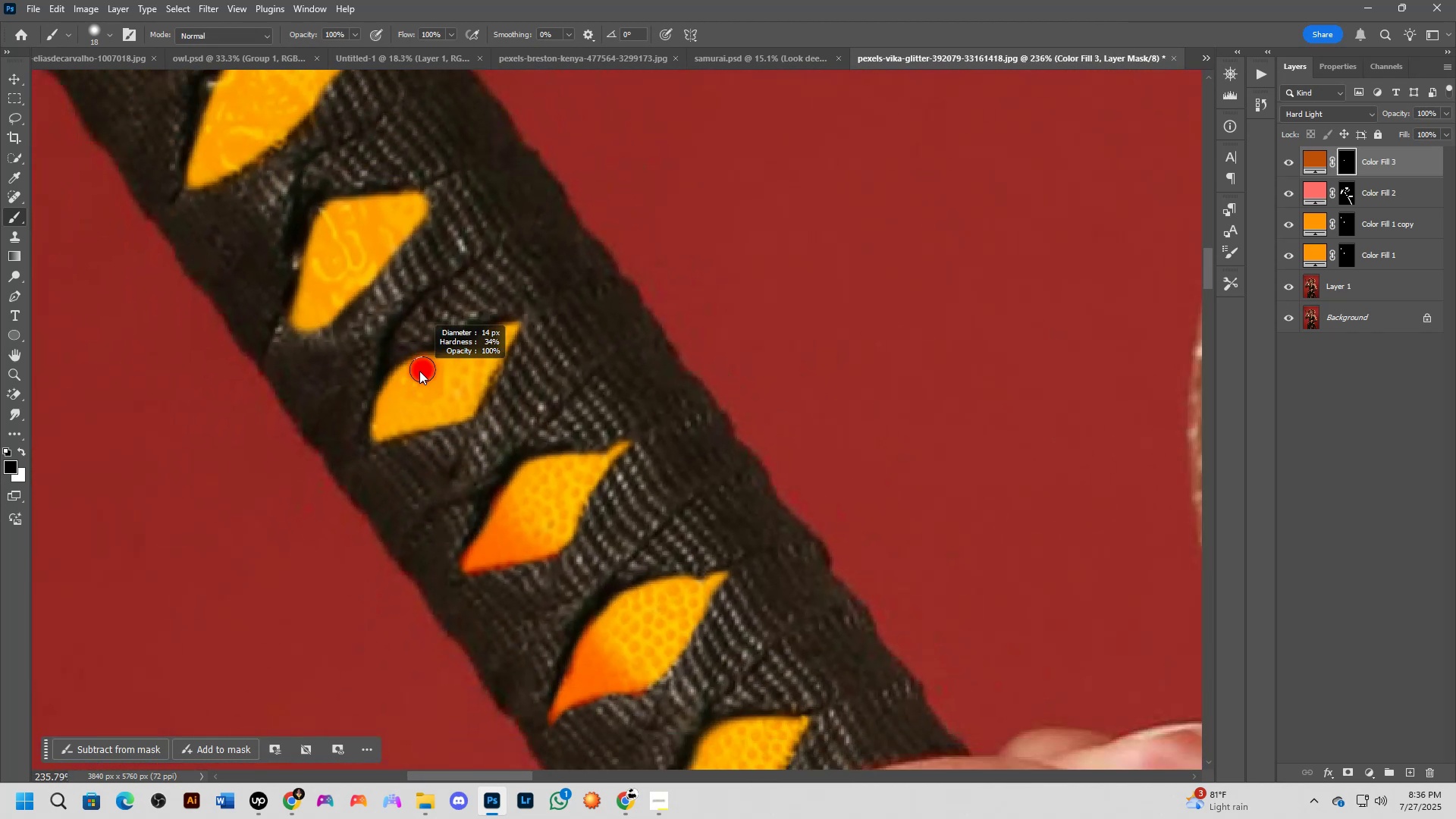 
key(X)
 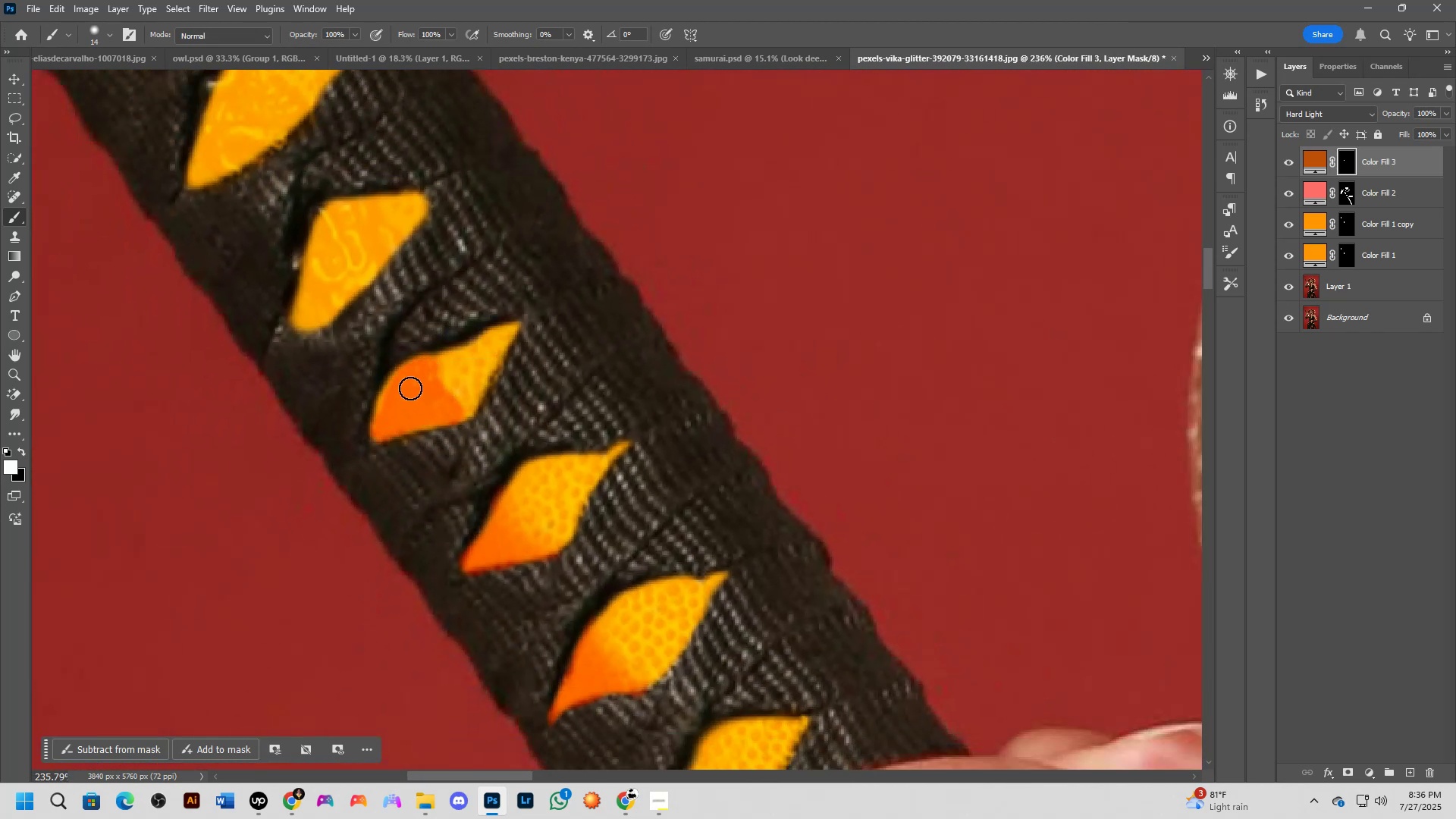 
key(Alt+AltLeft)
 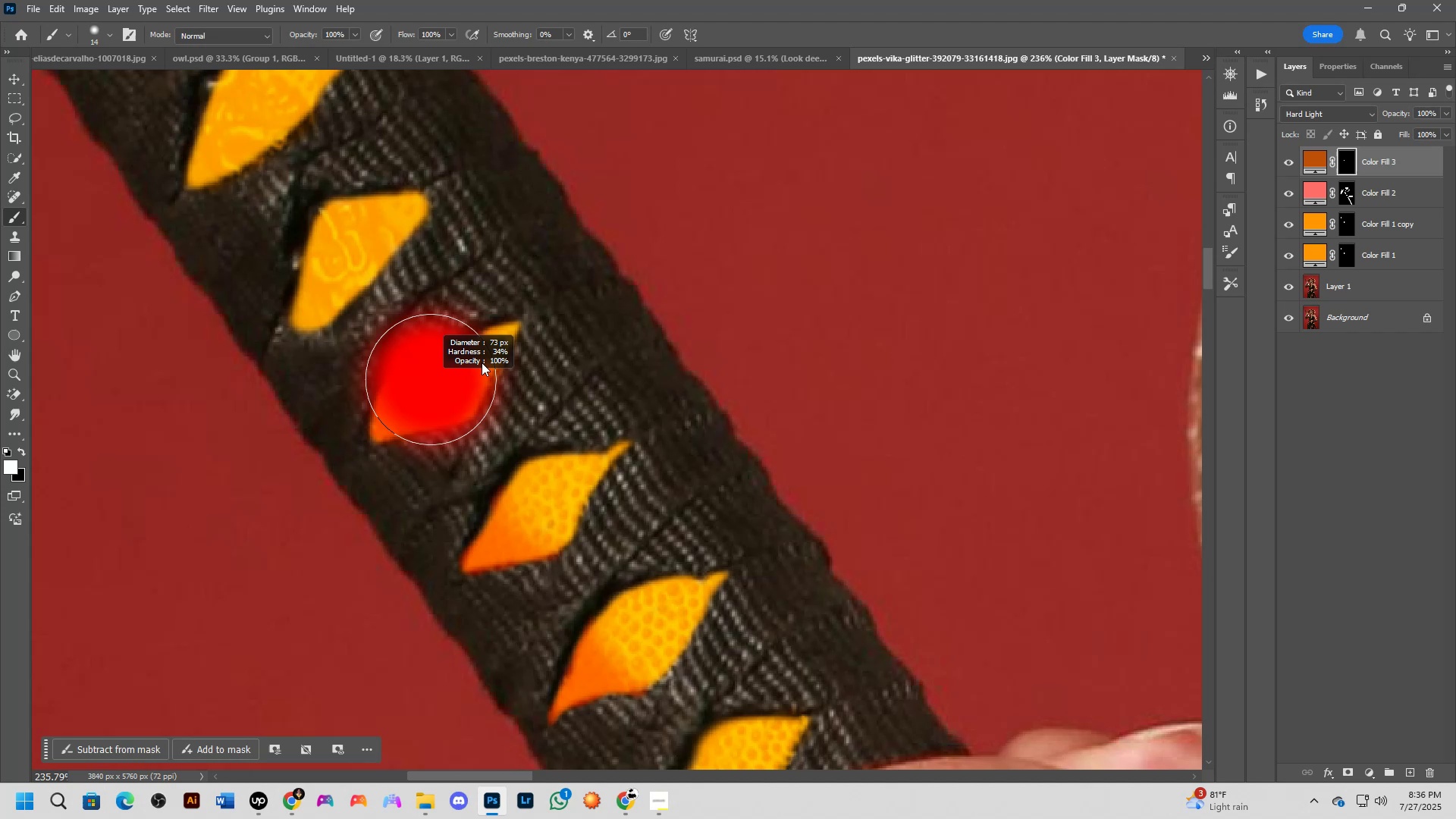 
key(X)
 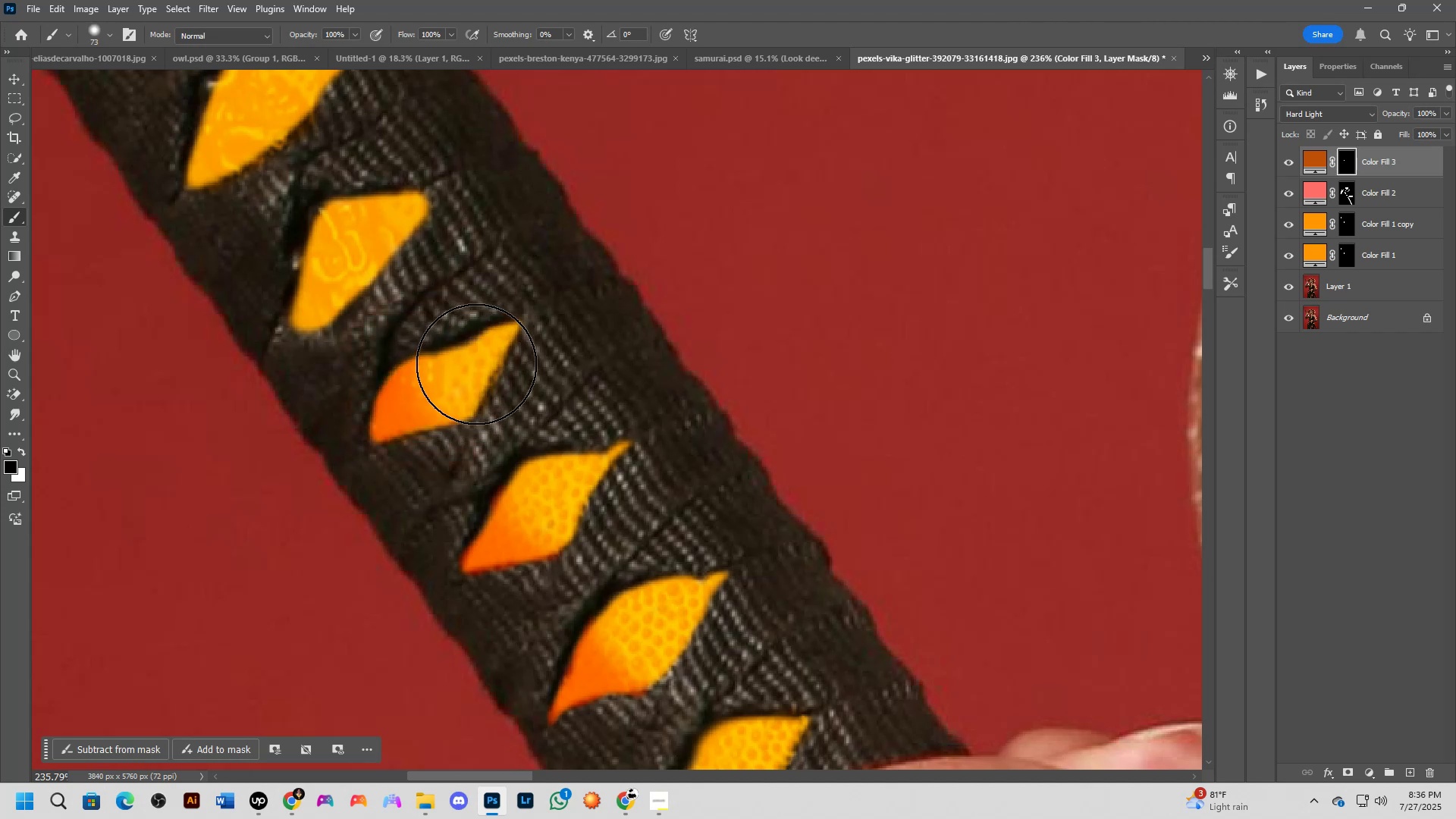 
scroll: coordinate [476, 366], scroll_direction: down, amount: 7.0
 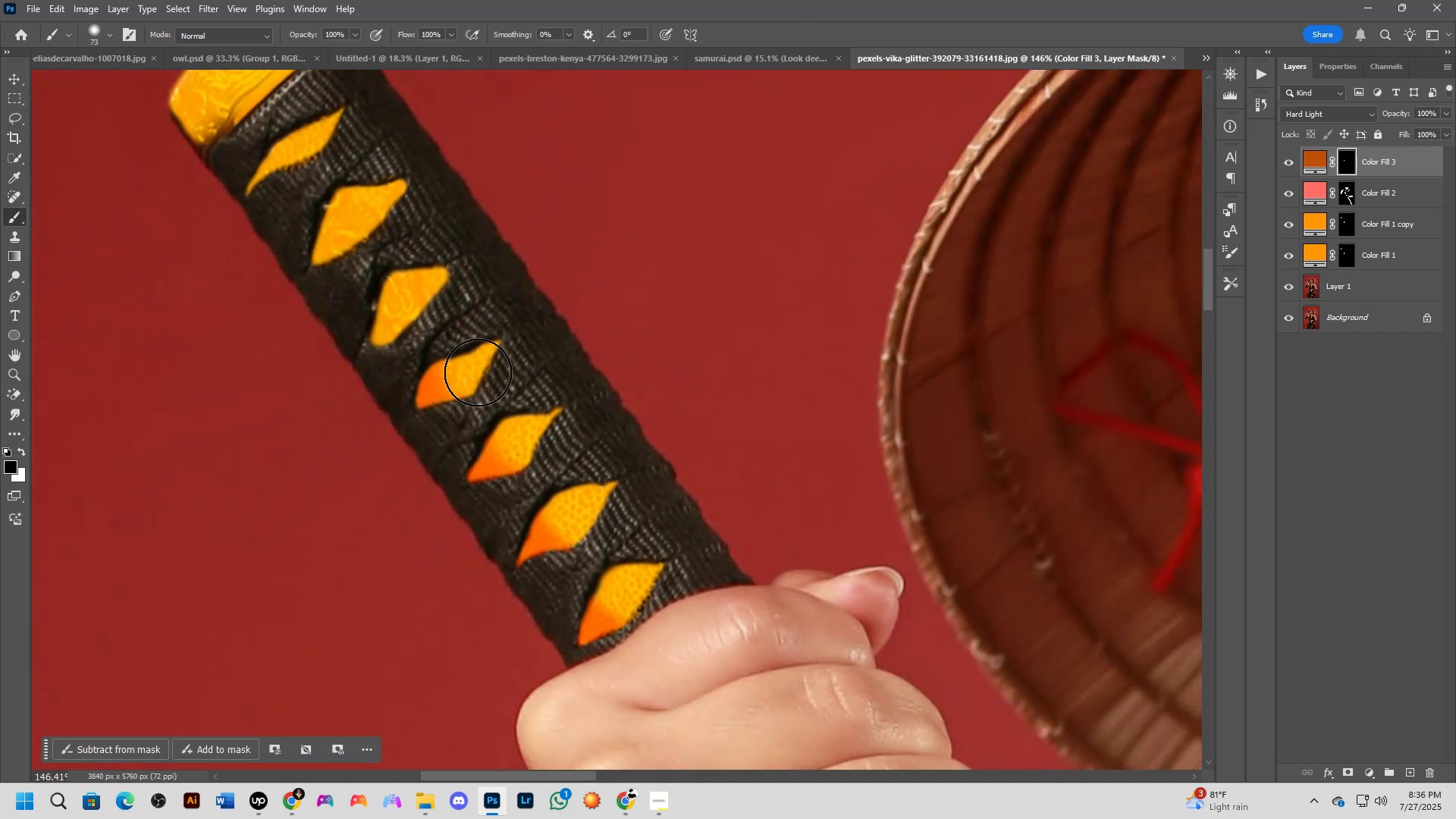 
hold_key(key=Space, duration=0.49)
 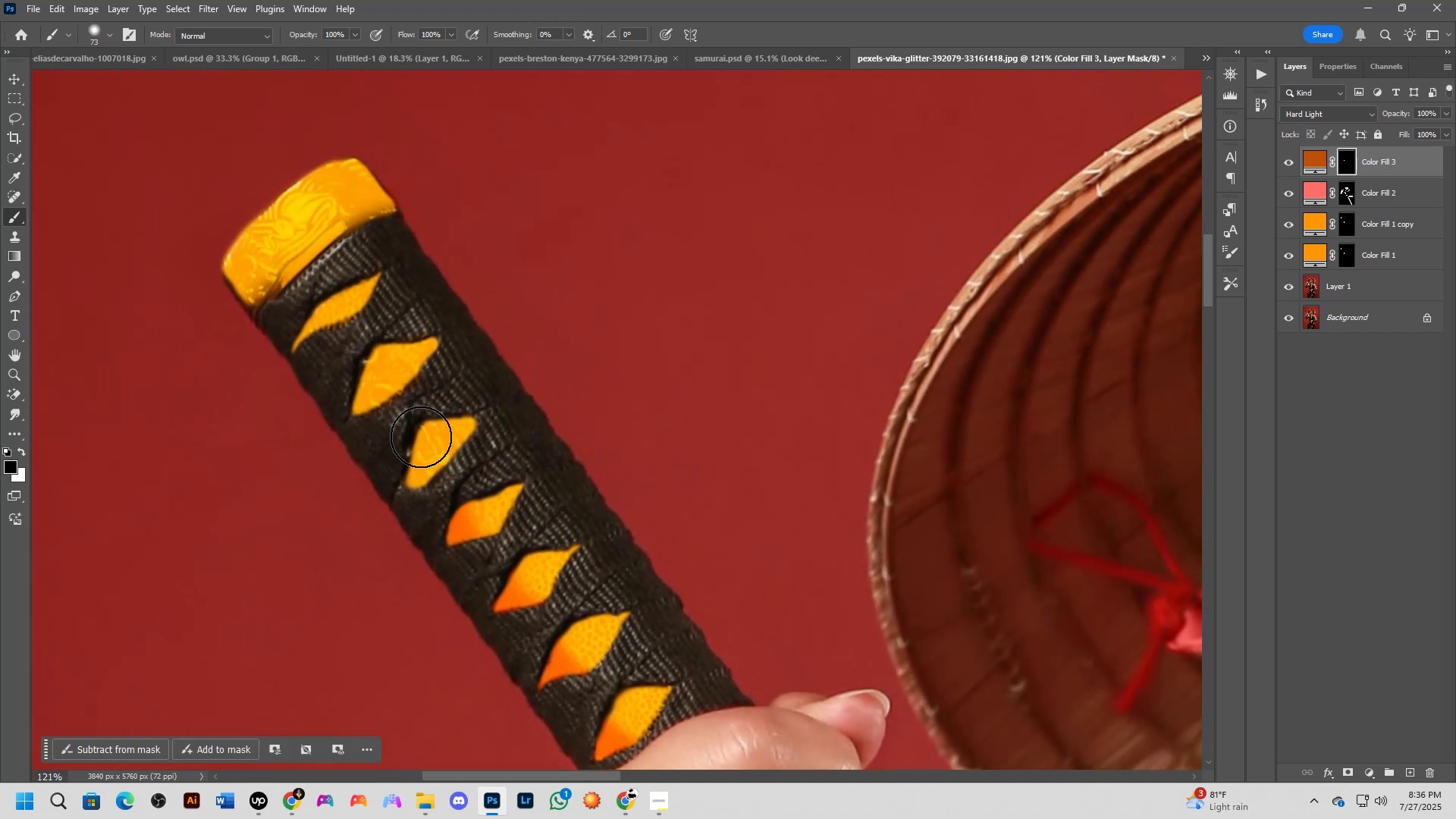 
hold_key(key=AltLeft, duration=0.4)
 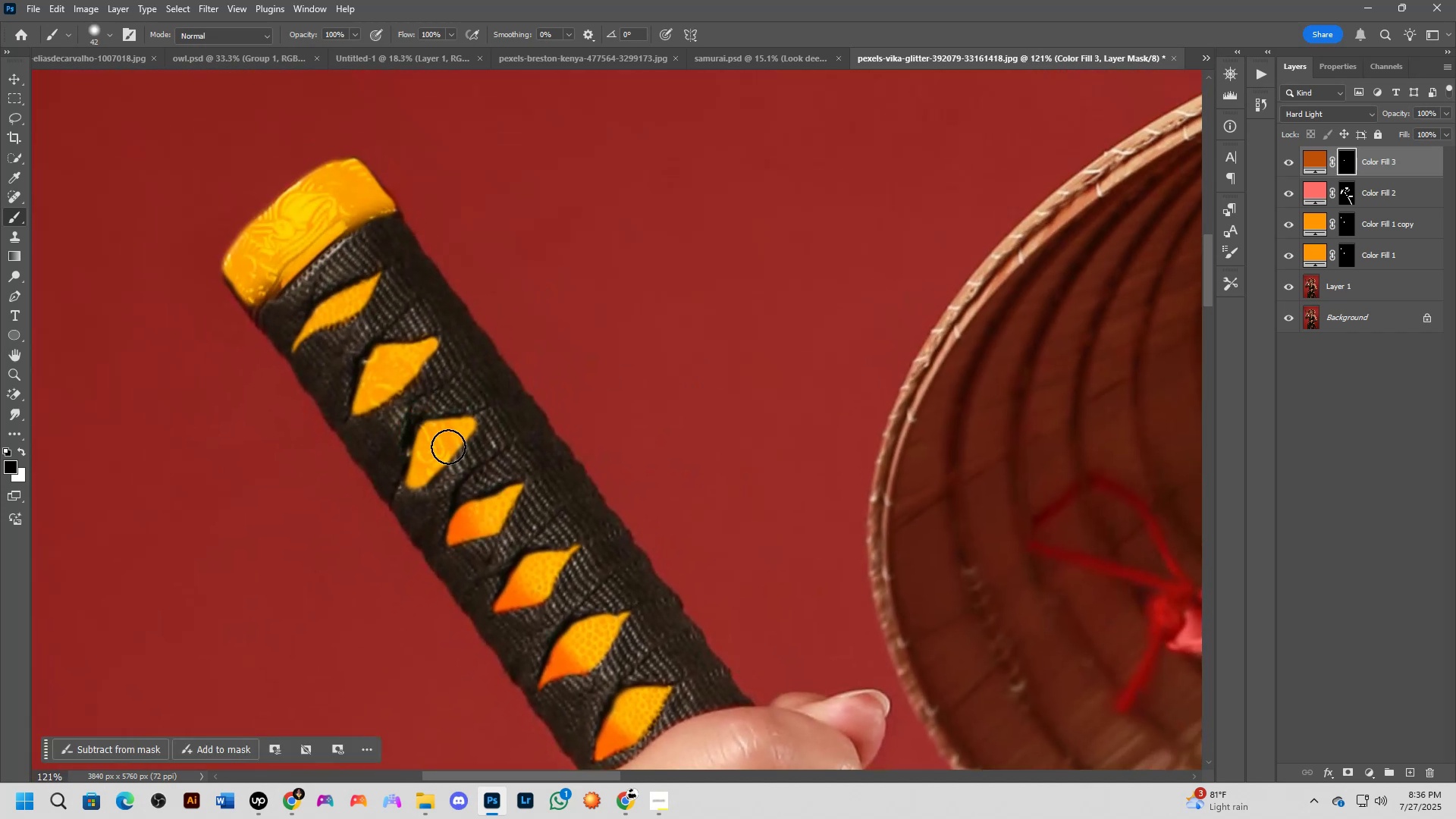 
key(Alt+AltLeft)
 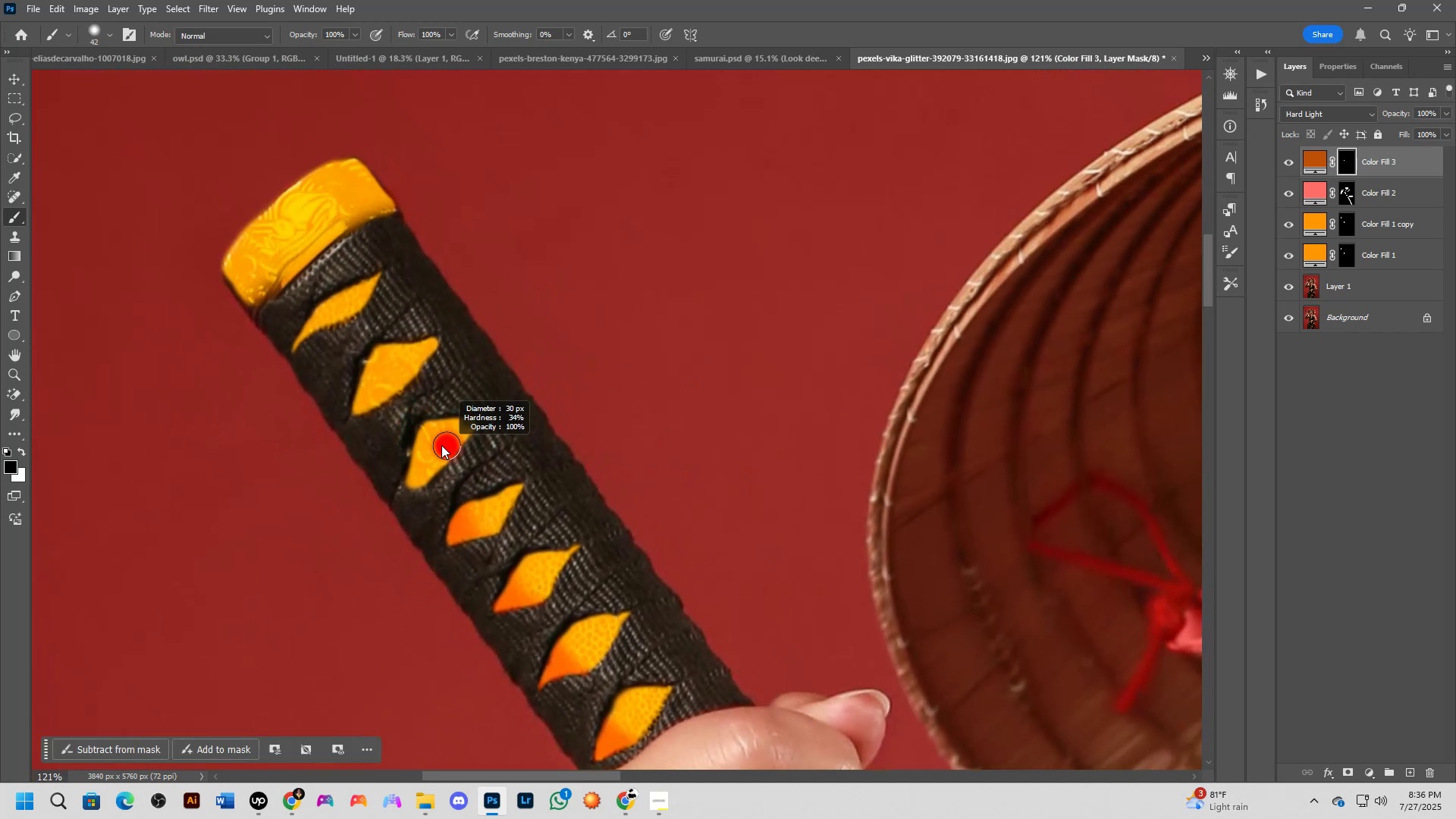 
scroll: coordinate [428, 446], scroll_direction: up, amount: 5.0
 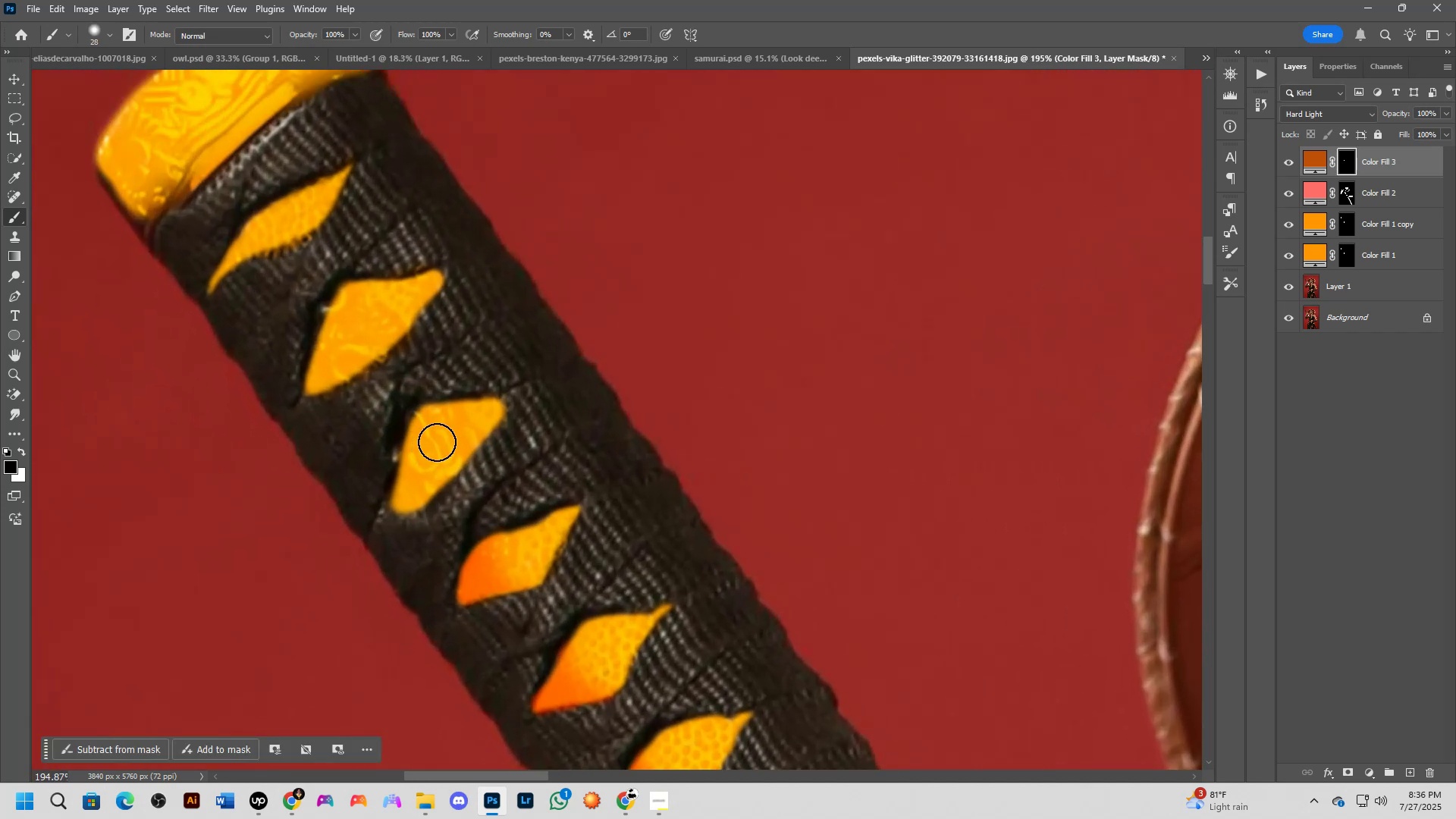 
hold_key(key=AltLeft, duration=0.34)
 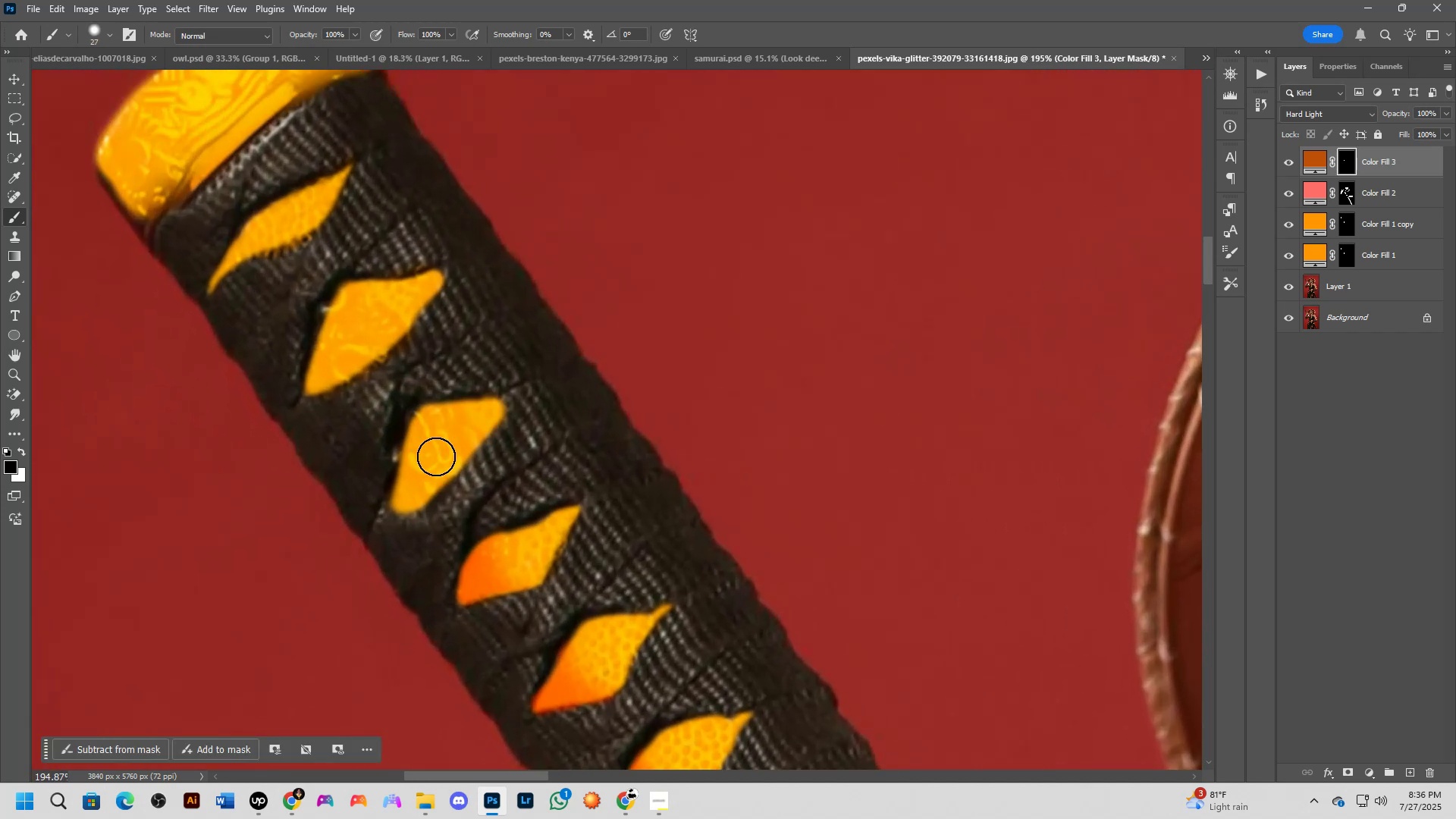 
key(Alt+AltLeft)
 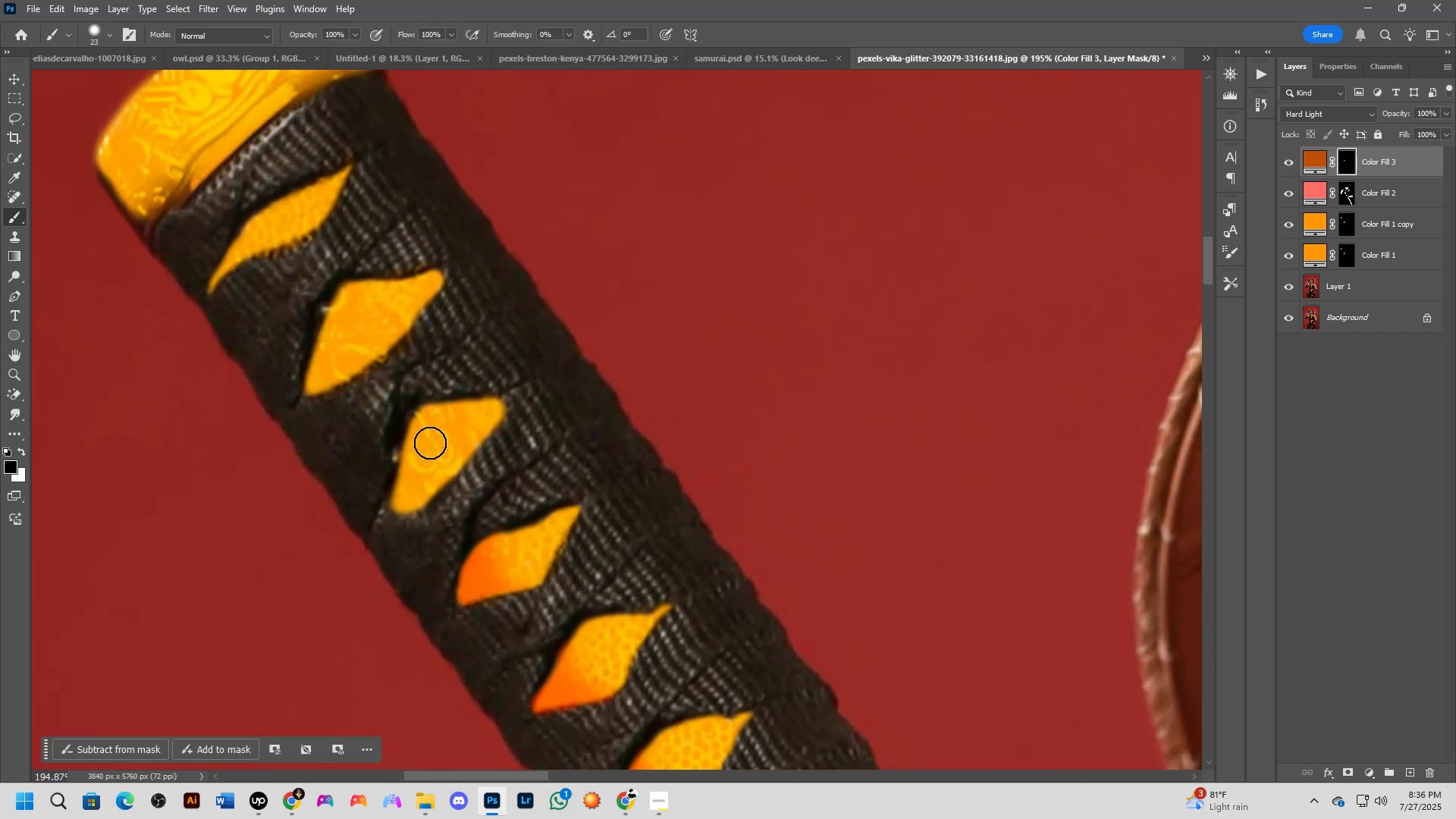 
key(X)
 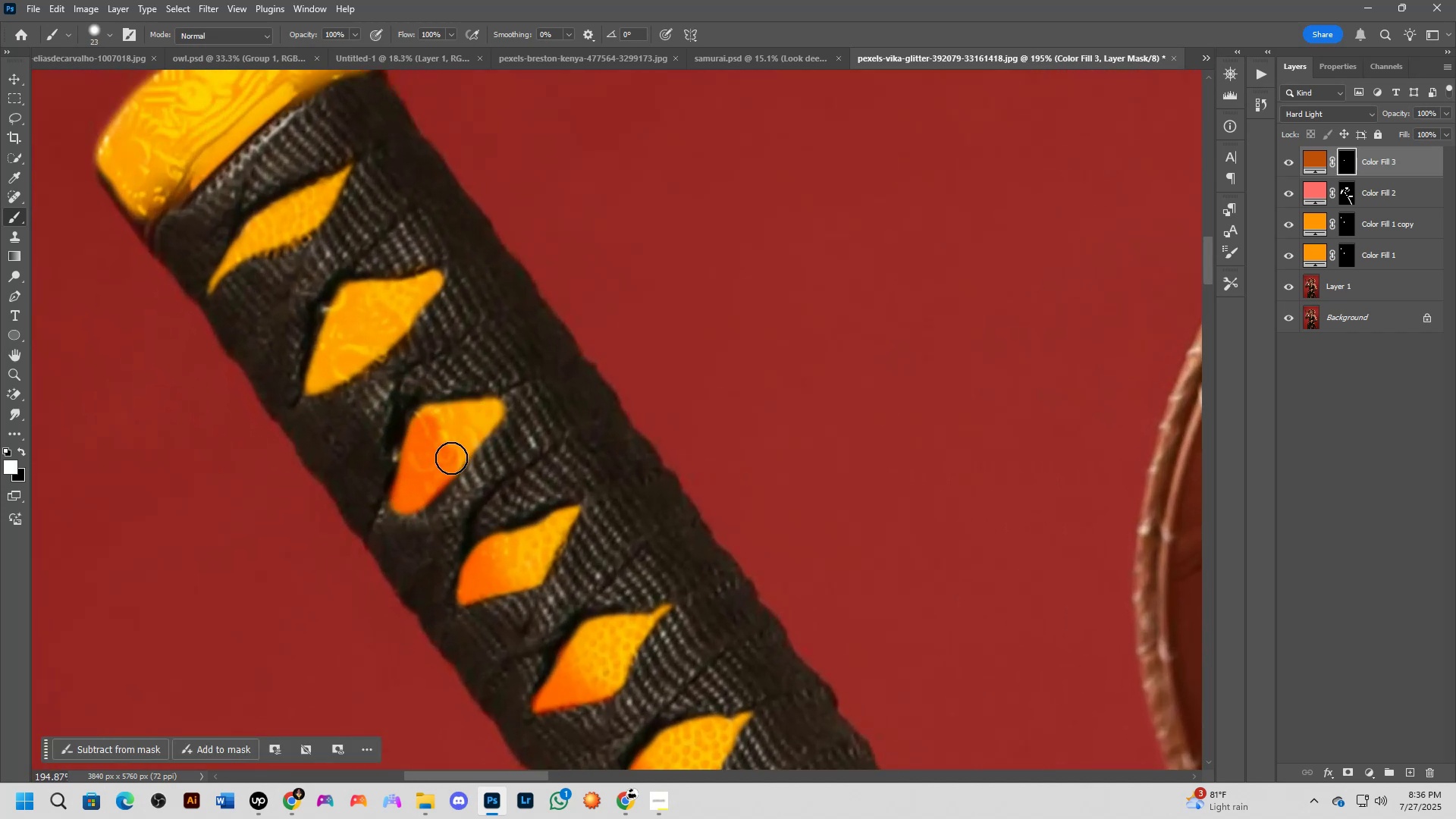 
key(Alt+AltLeft)
 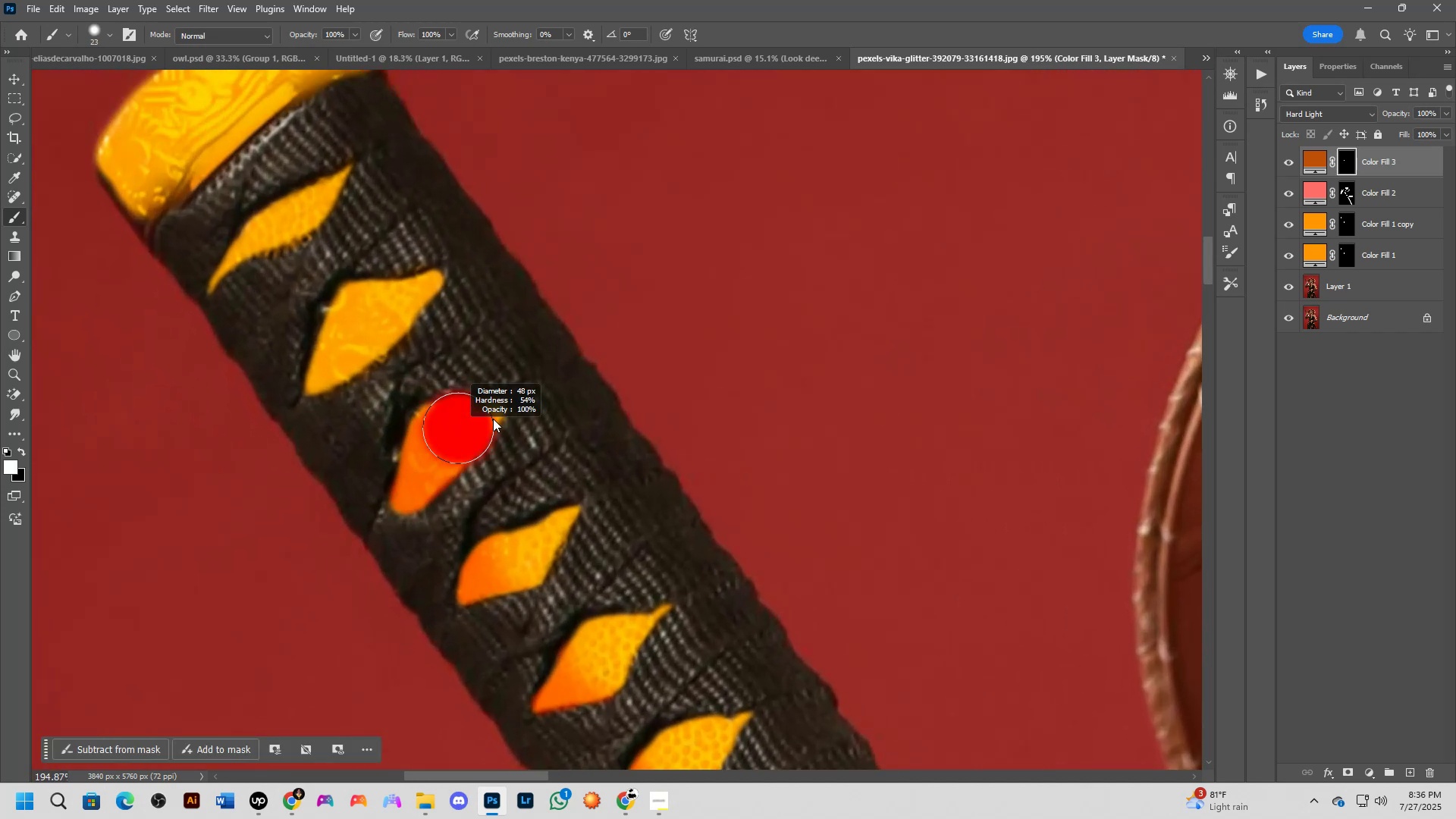 
key(X)
 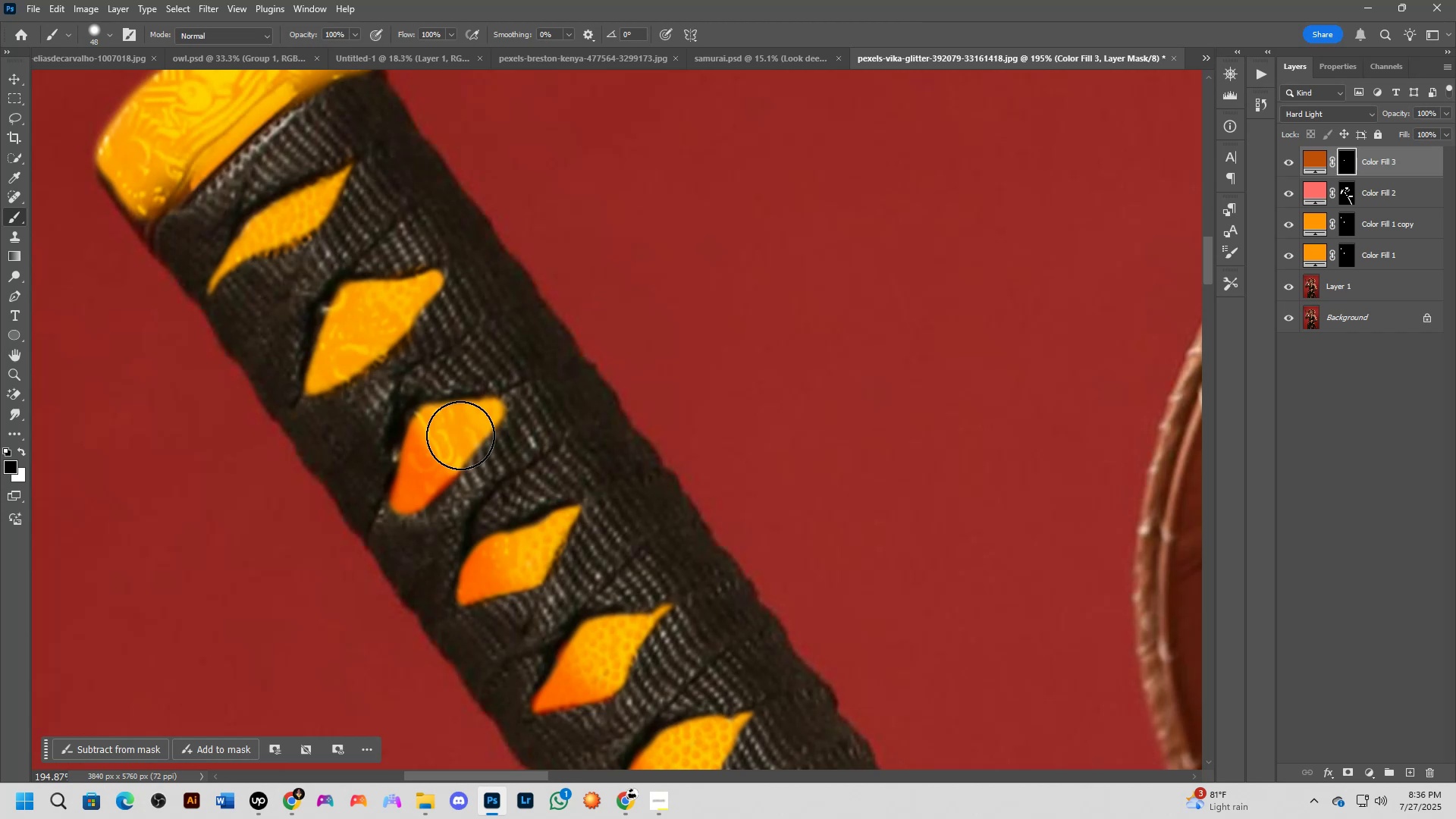 
wait(7.3)
 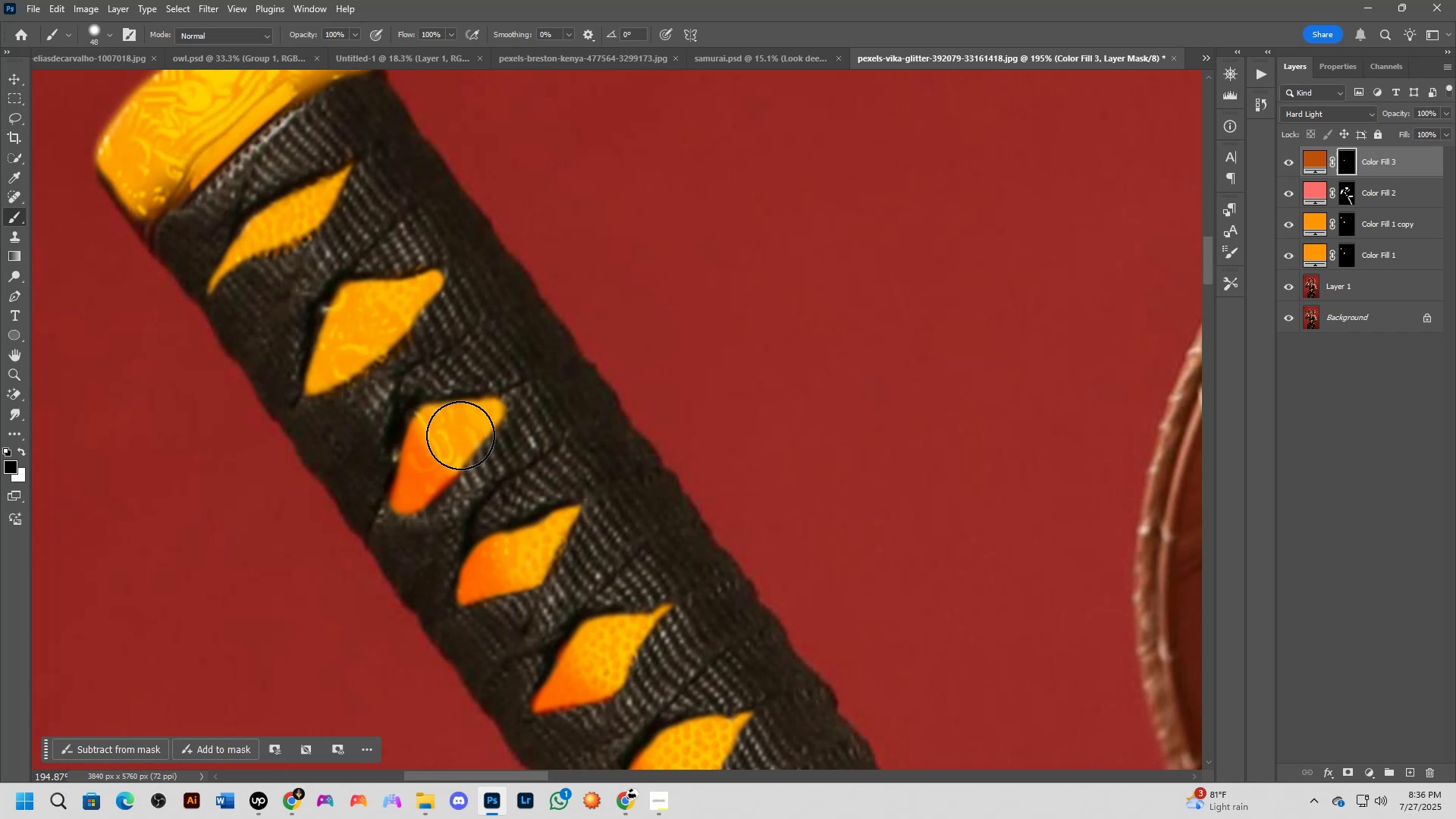 
scroll: coordinate [341, 326], scroll_direction: up, amount: 5.0
 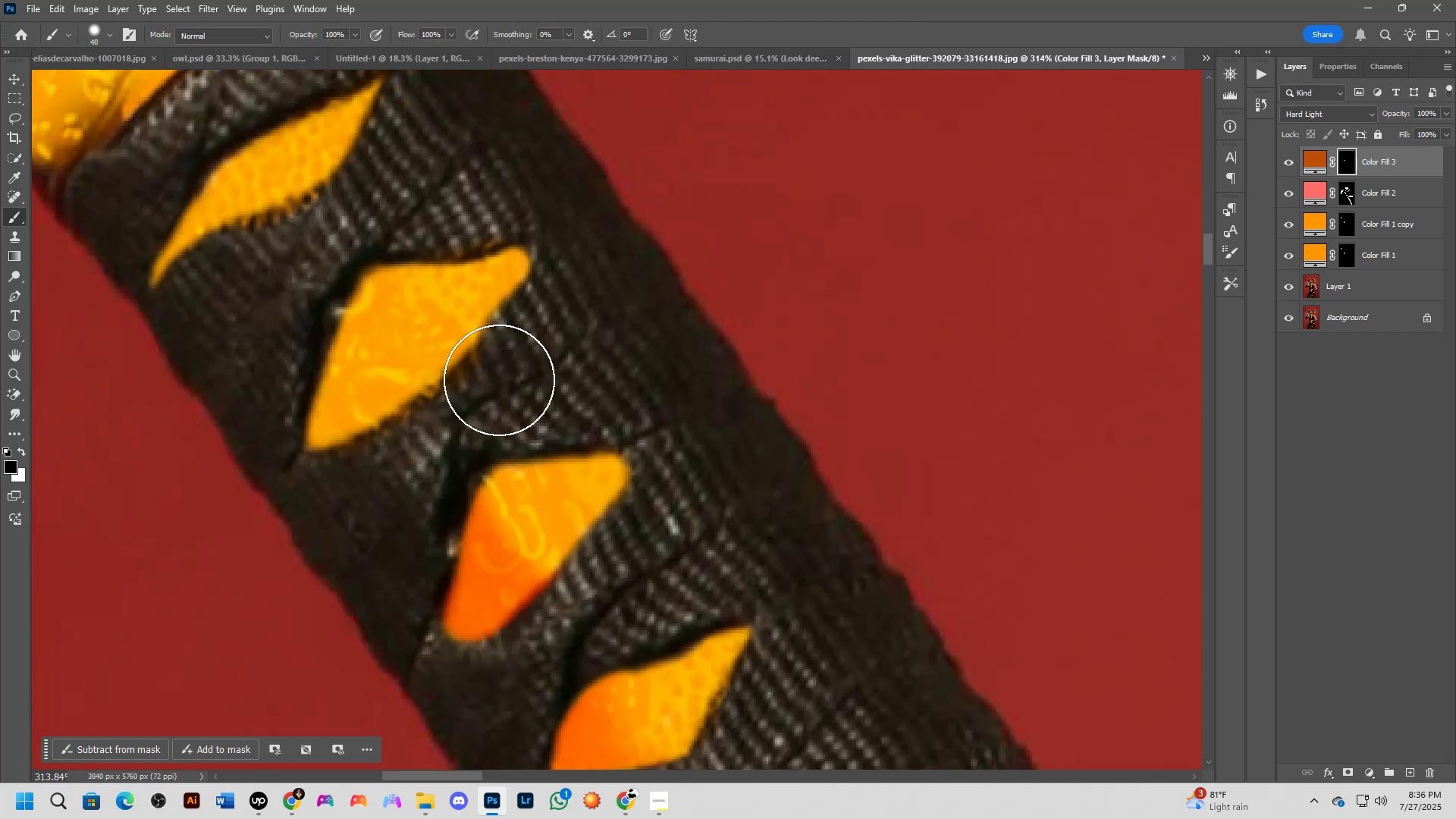 
hold_key(key=AltLeft, duration=0.78)
 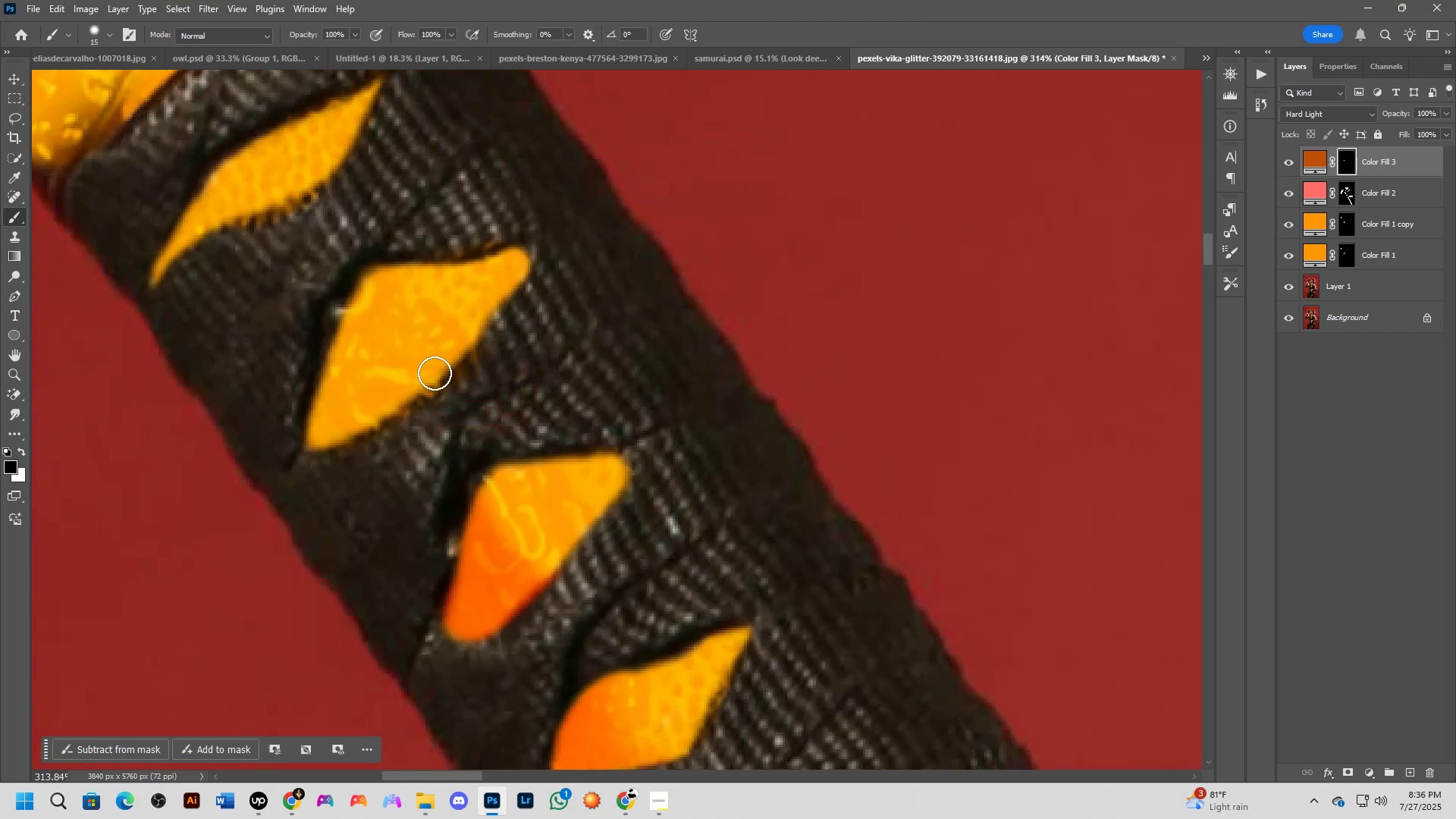 
scroll: coordinate [401, 350], scroll_direction: up, amount: 4.0
 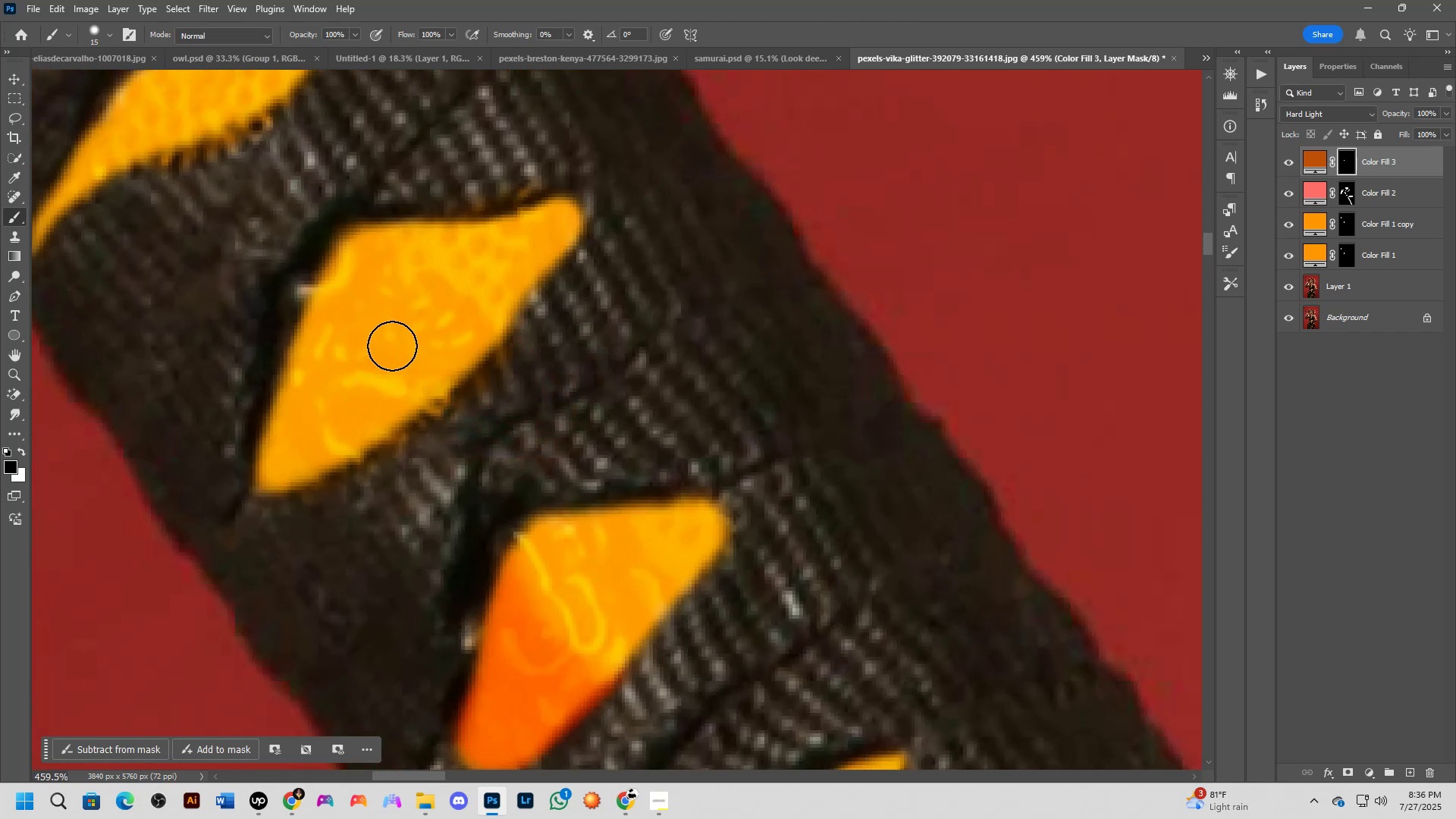 
key(Alt+AltLeft)
 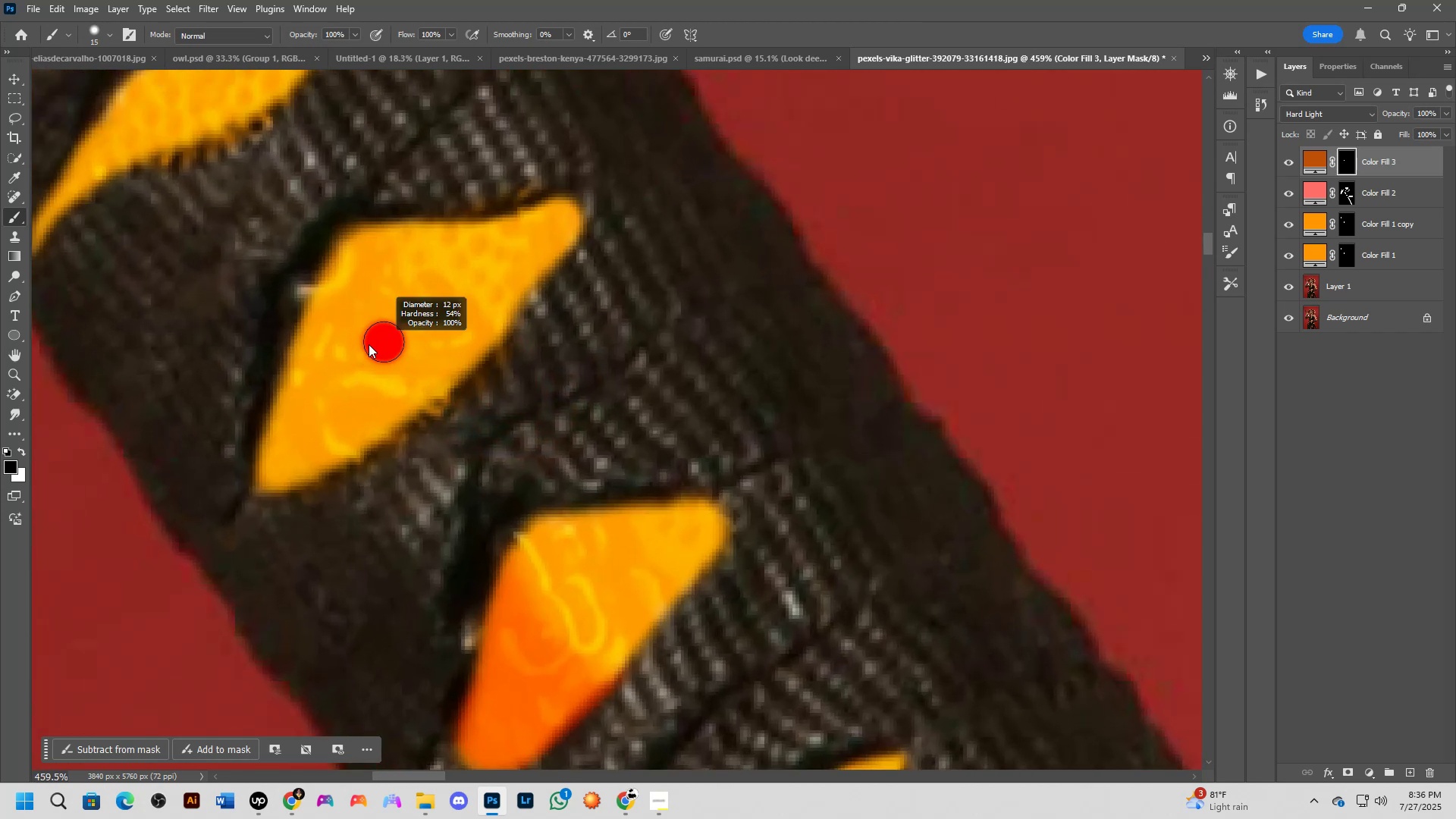 
key(X)
 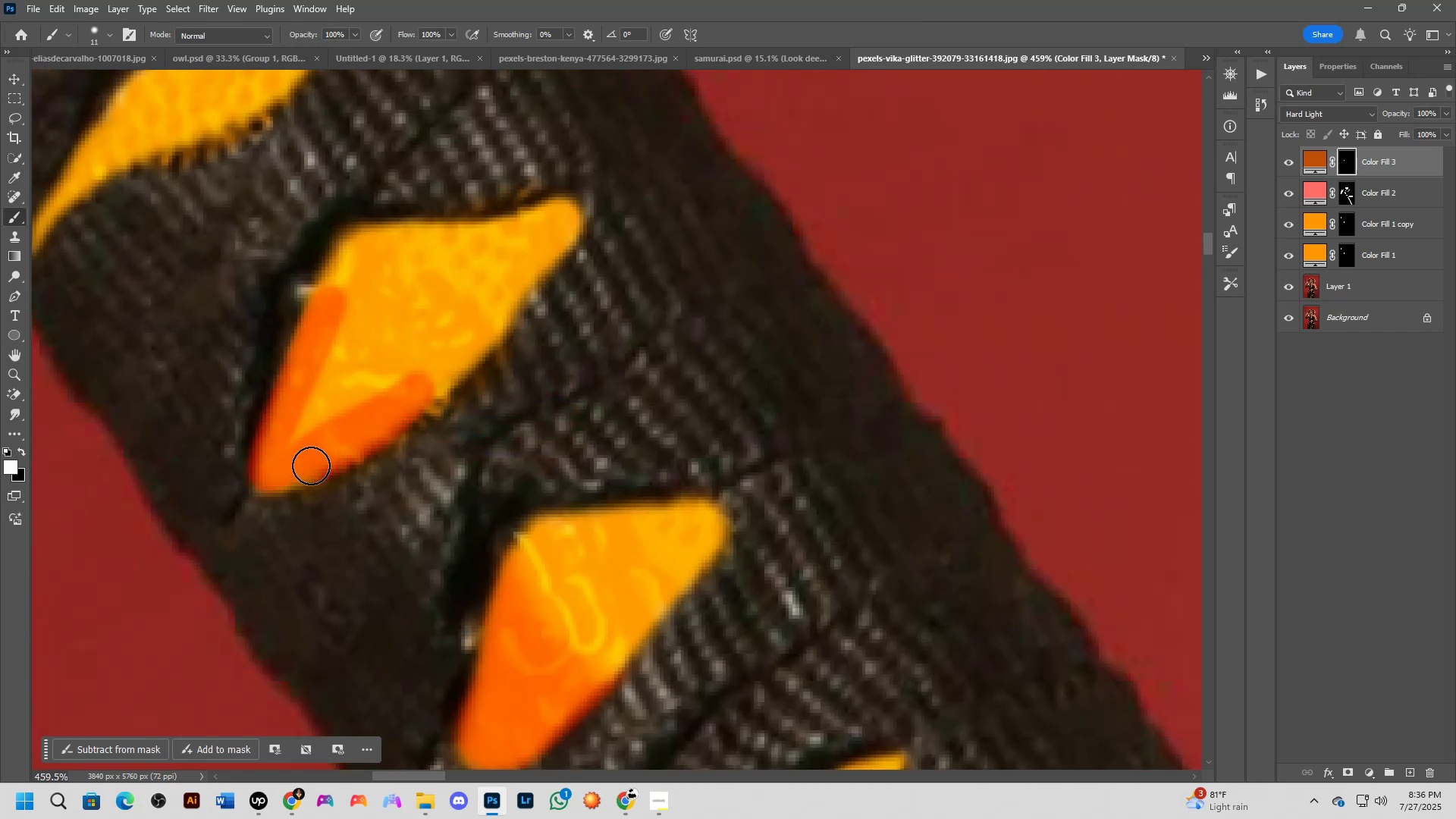 
key(Alt+AltLeft)
 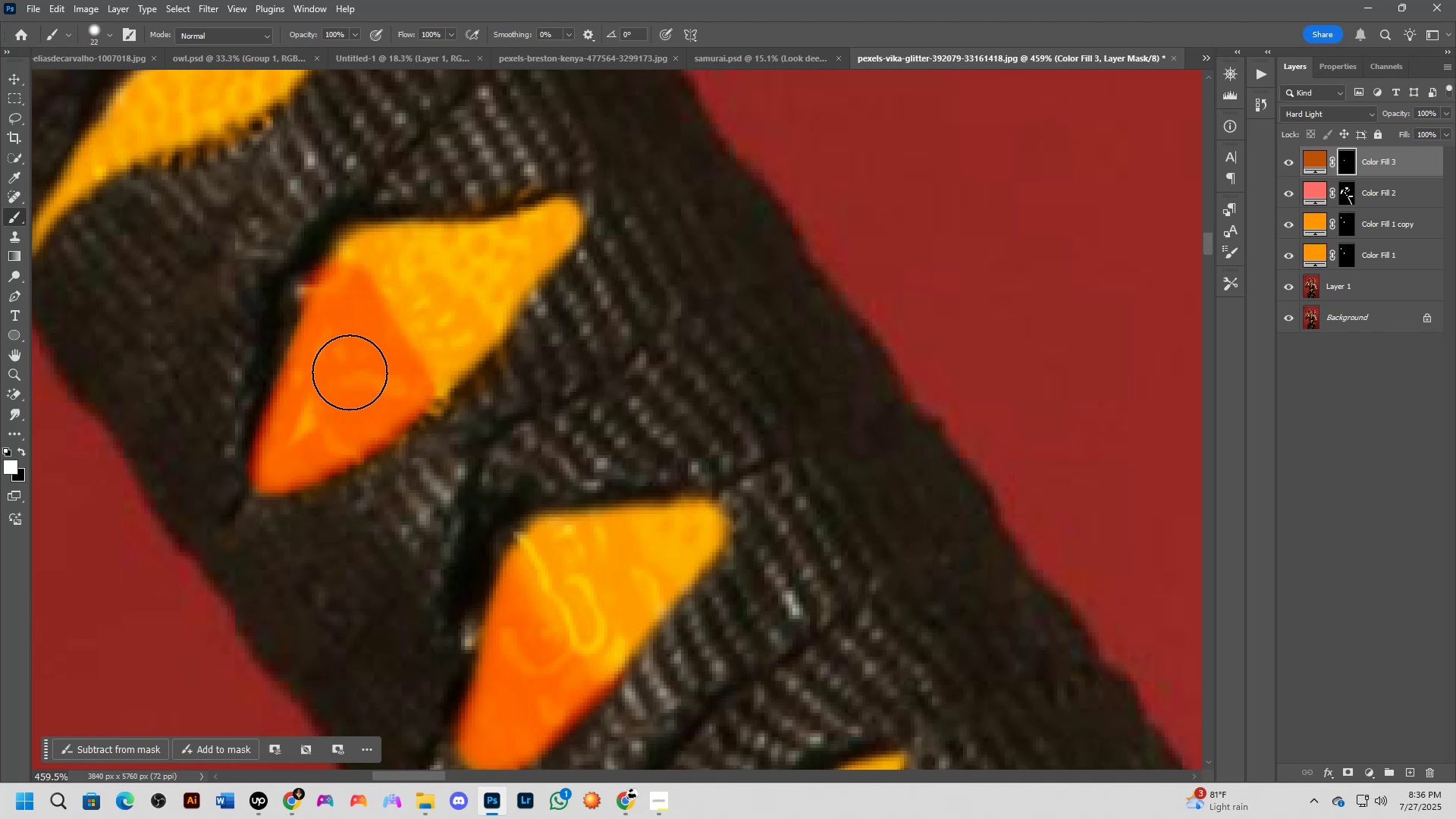 
scroll: coordinate [373, 345], scroll_direction: down, amount: 4.0
 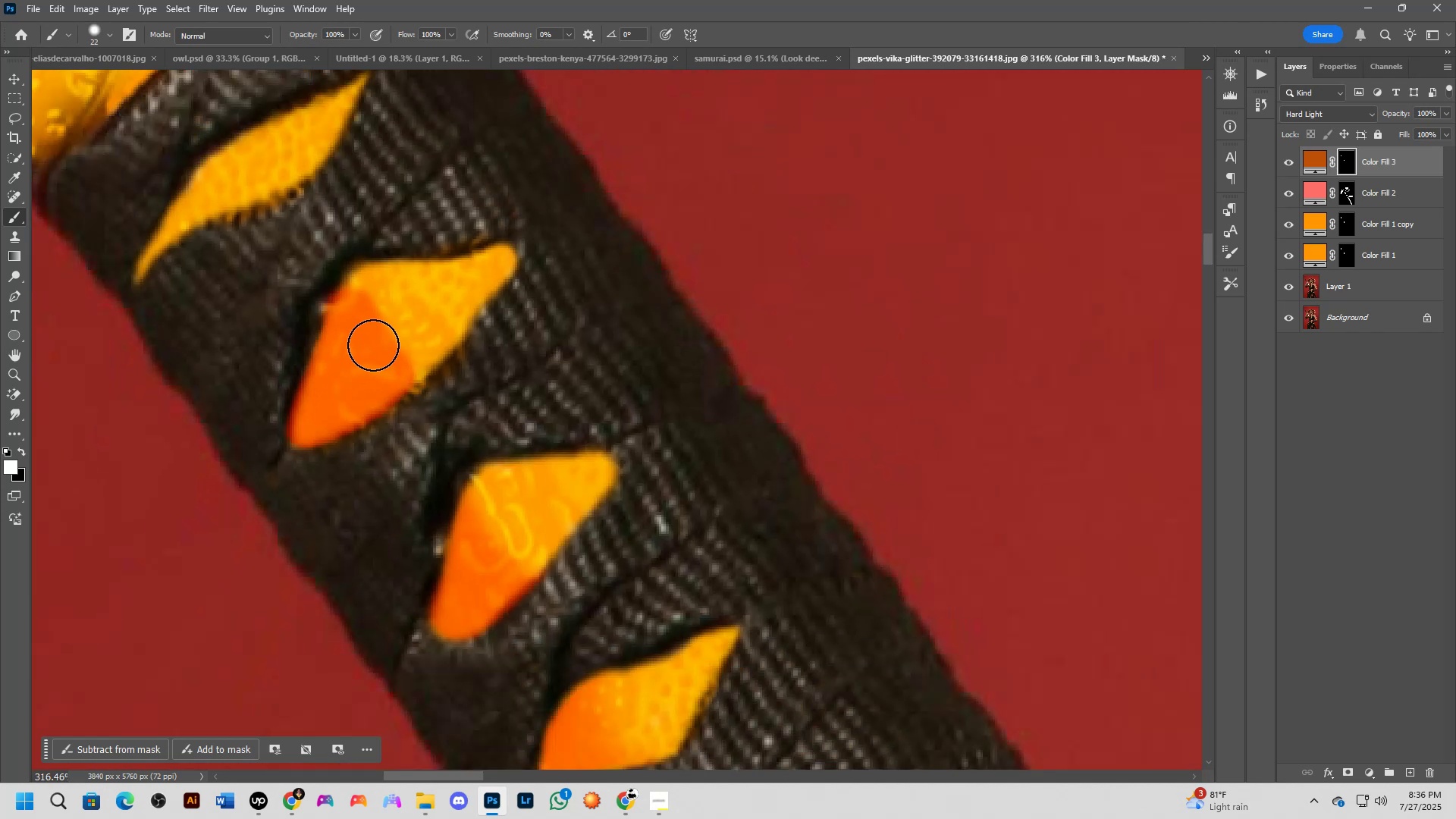 
key(Alt+AltLeft)
 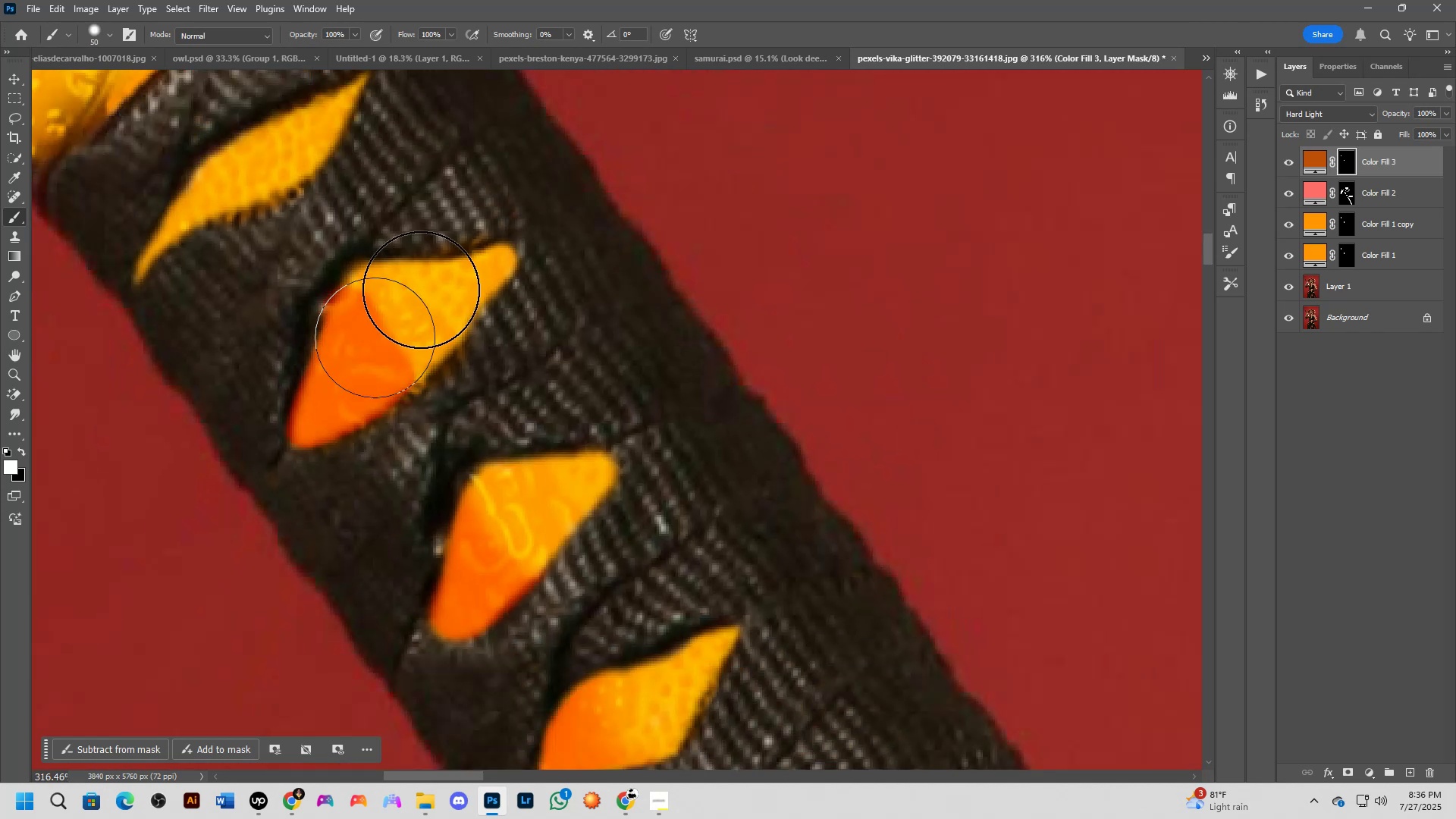 
key(X)
 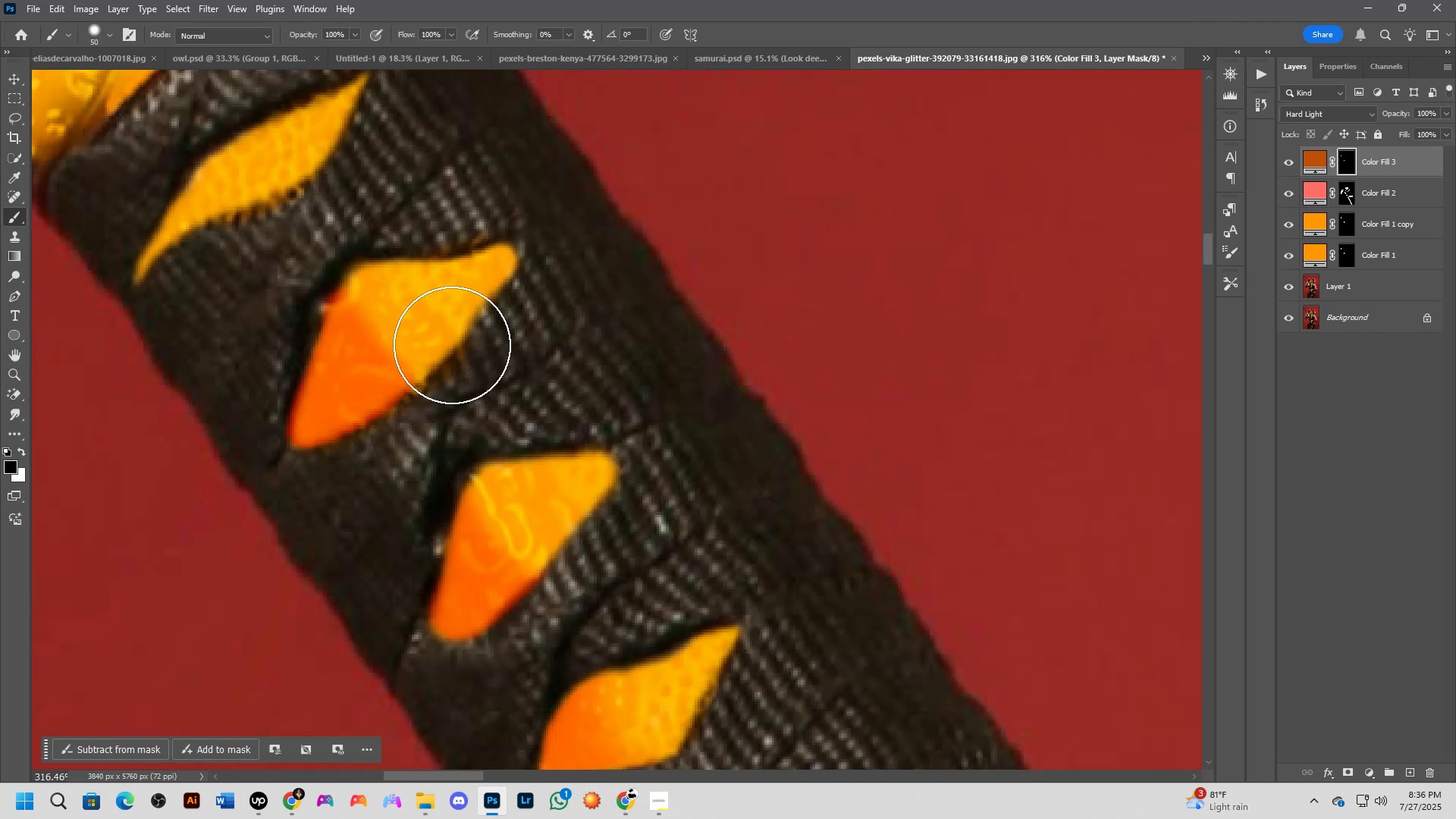 
scroll: coordinate [444, 345], scroll_direction: down, amount: 9.0
 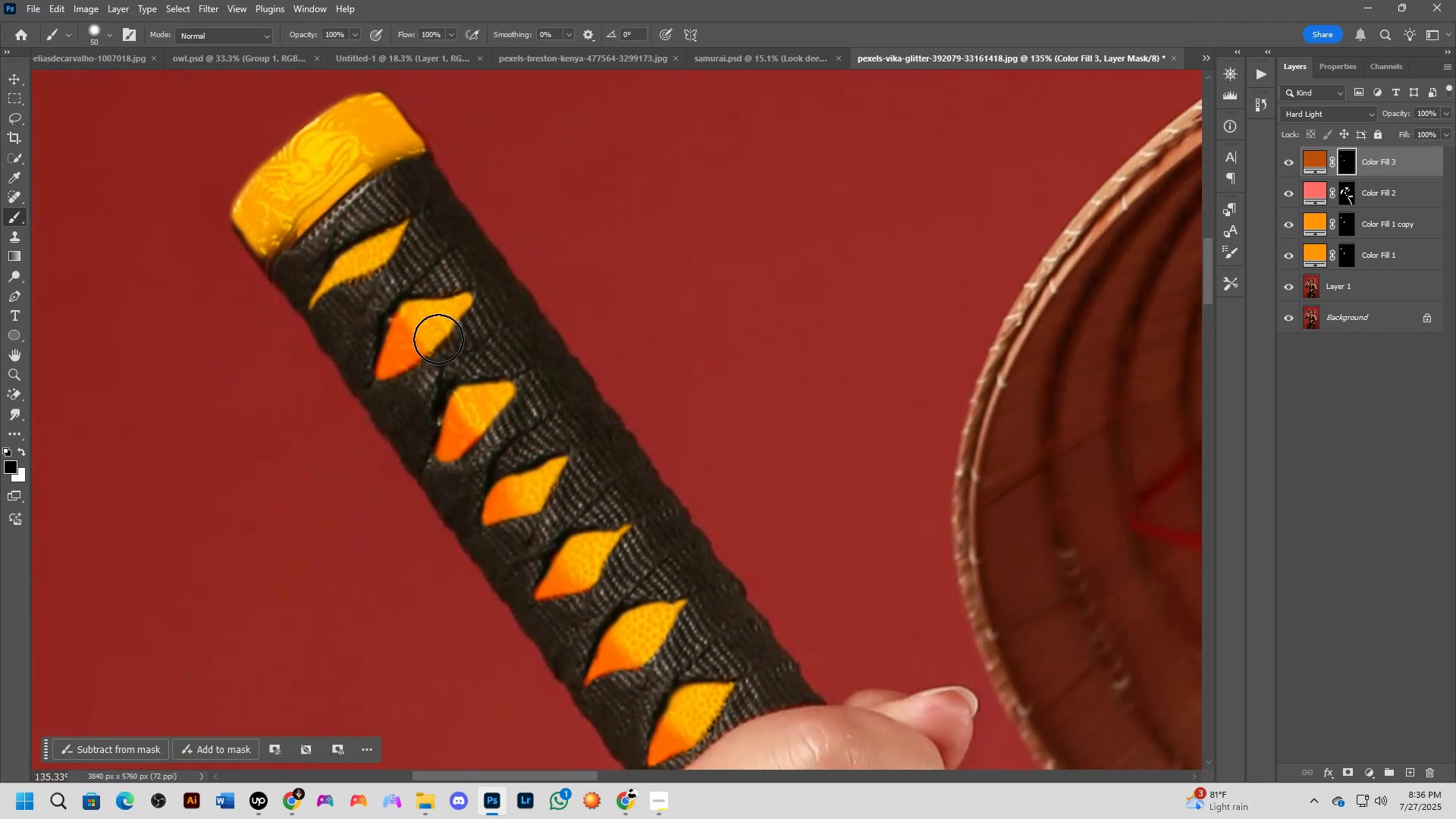 
hold_key(key=Space, duration=0.54)
 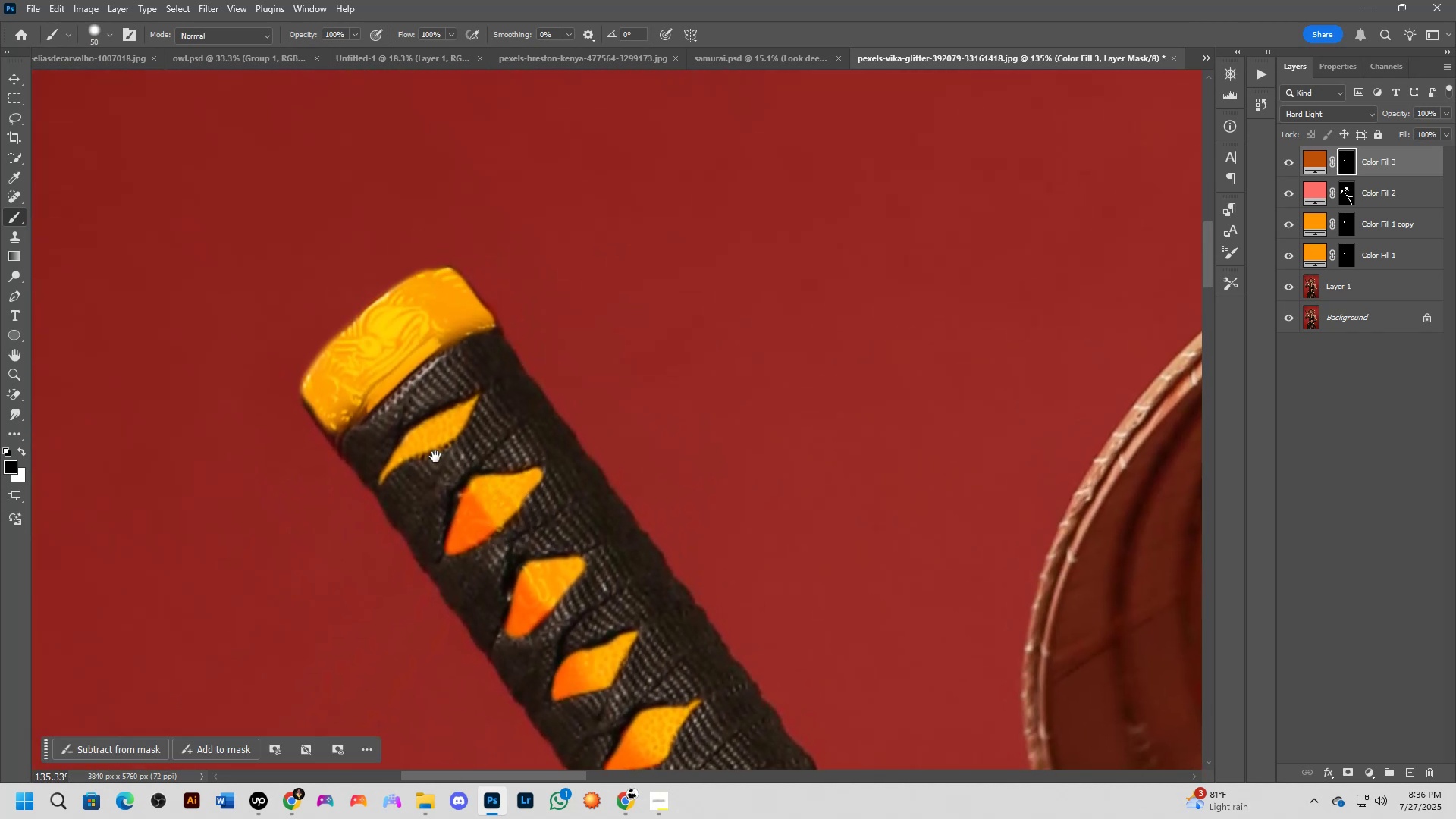 
scroll: coordinate [421, 445], scroll_direction: up, amount: 5.0
 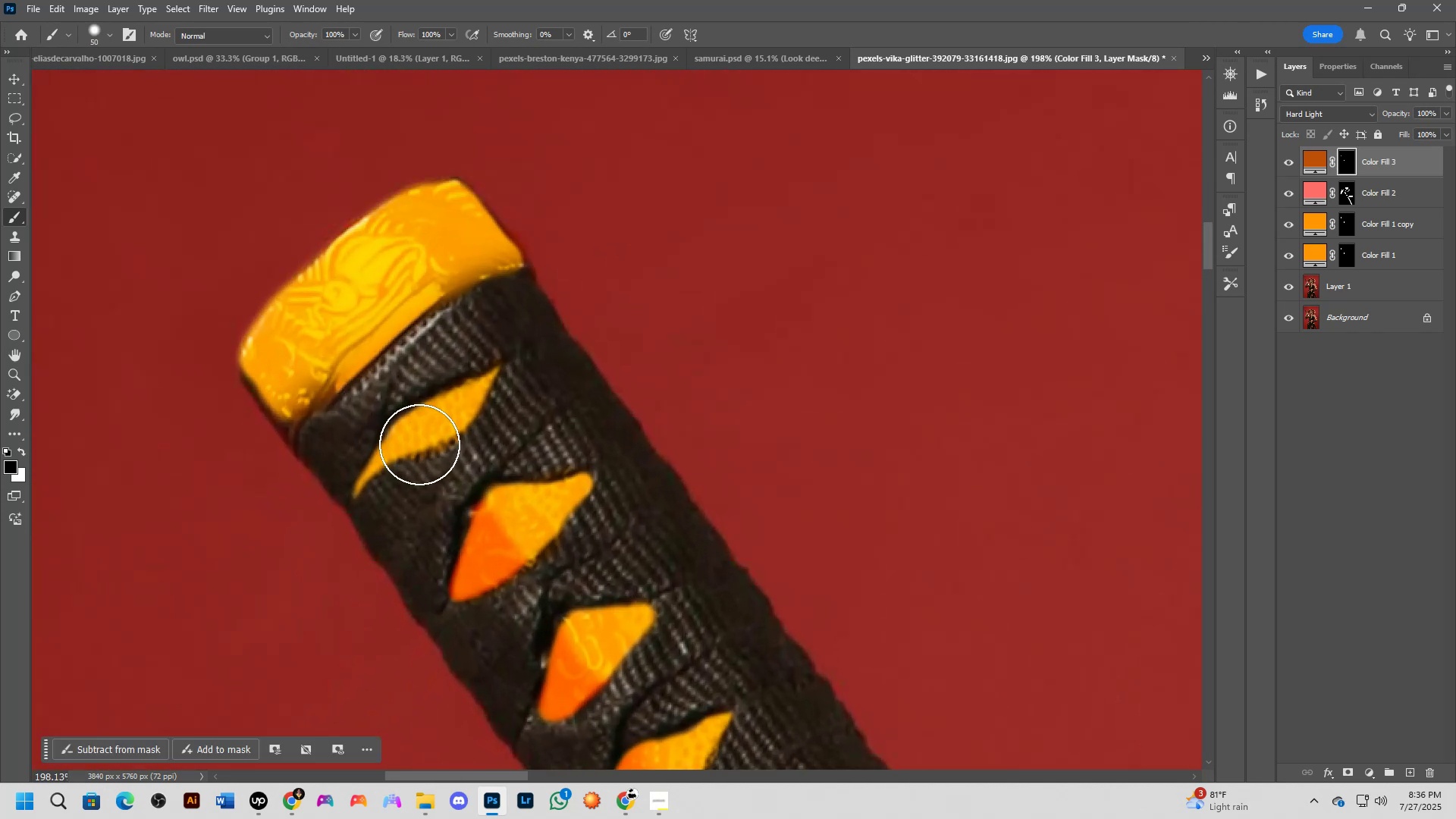 
hold_key(key=AltLeft, duration=0.43)
 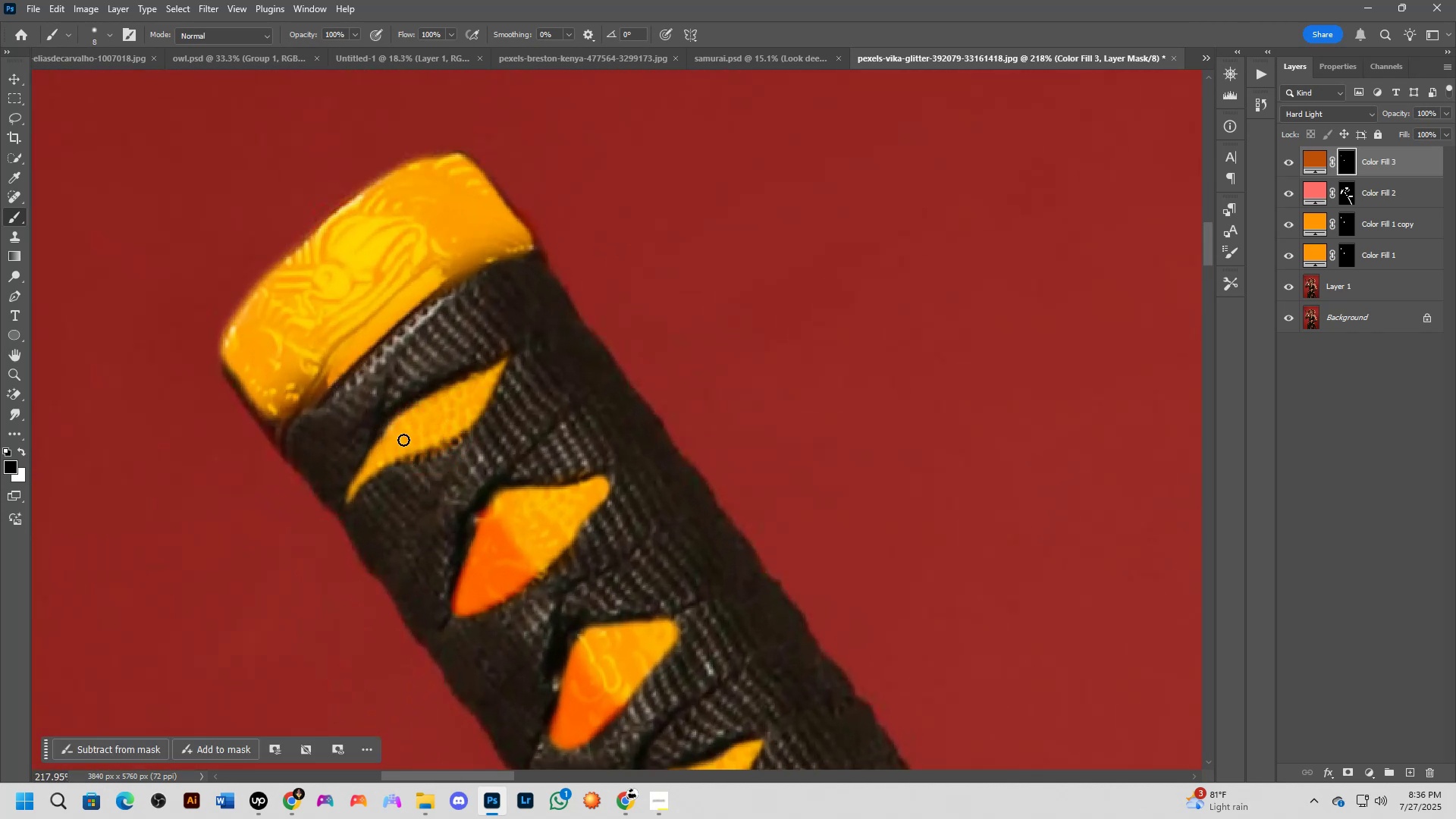 
key(Alt+AltLeft)
 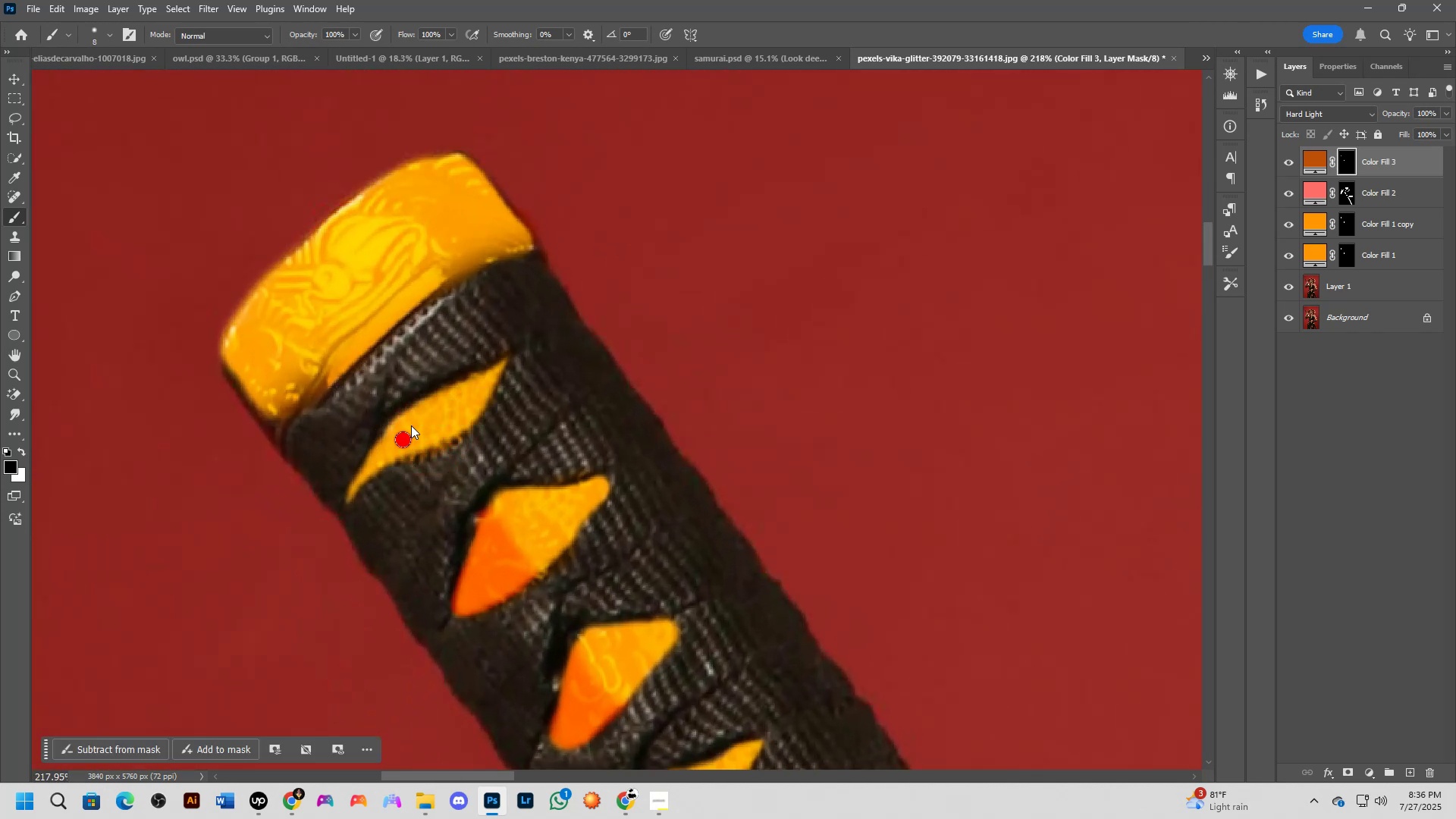 
key(X)
 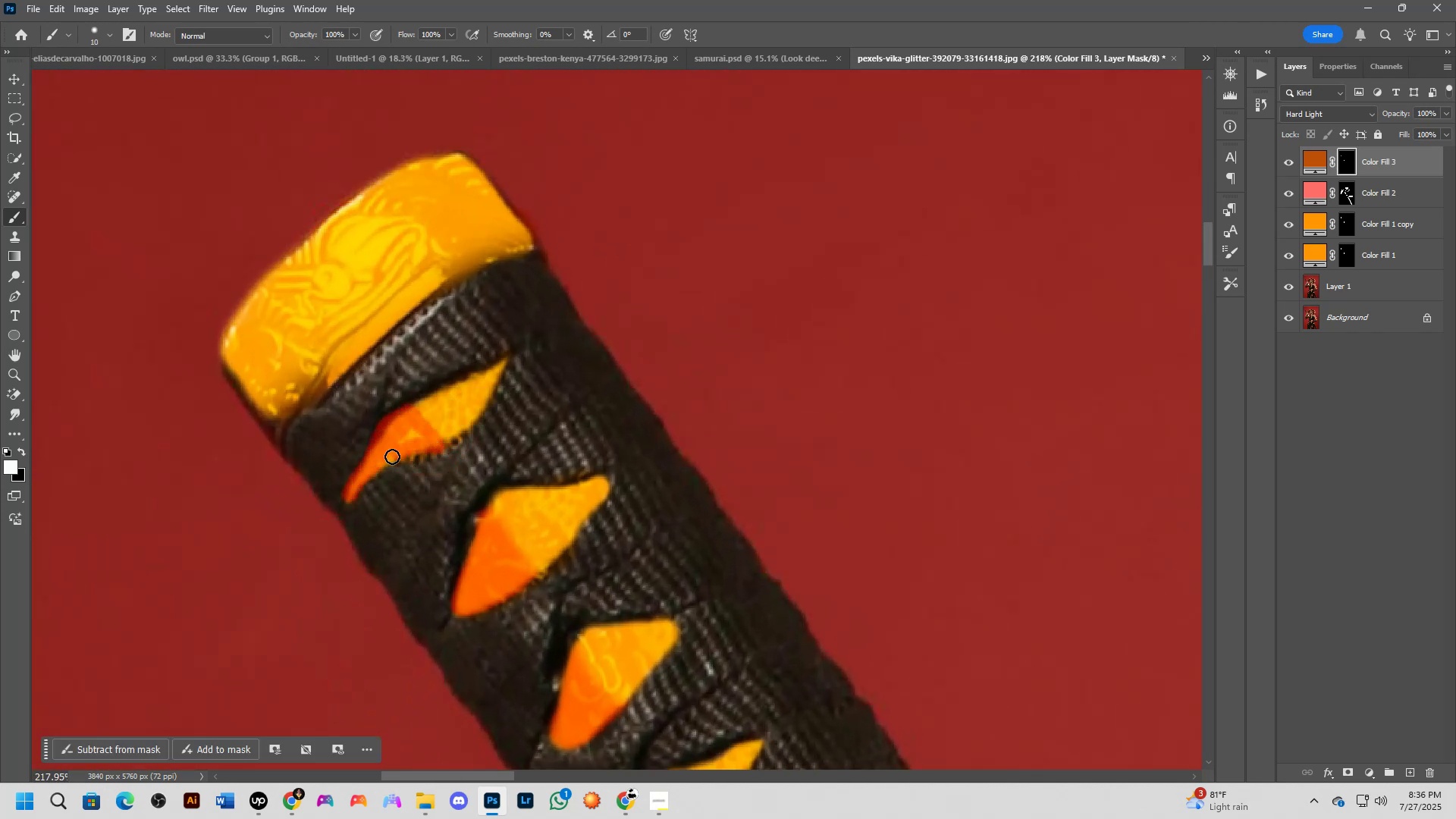 
key(X)
 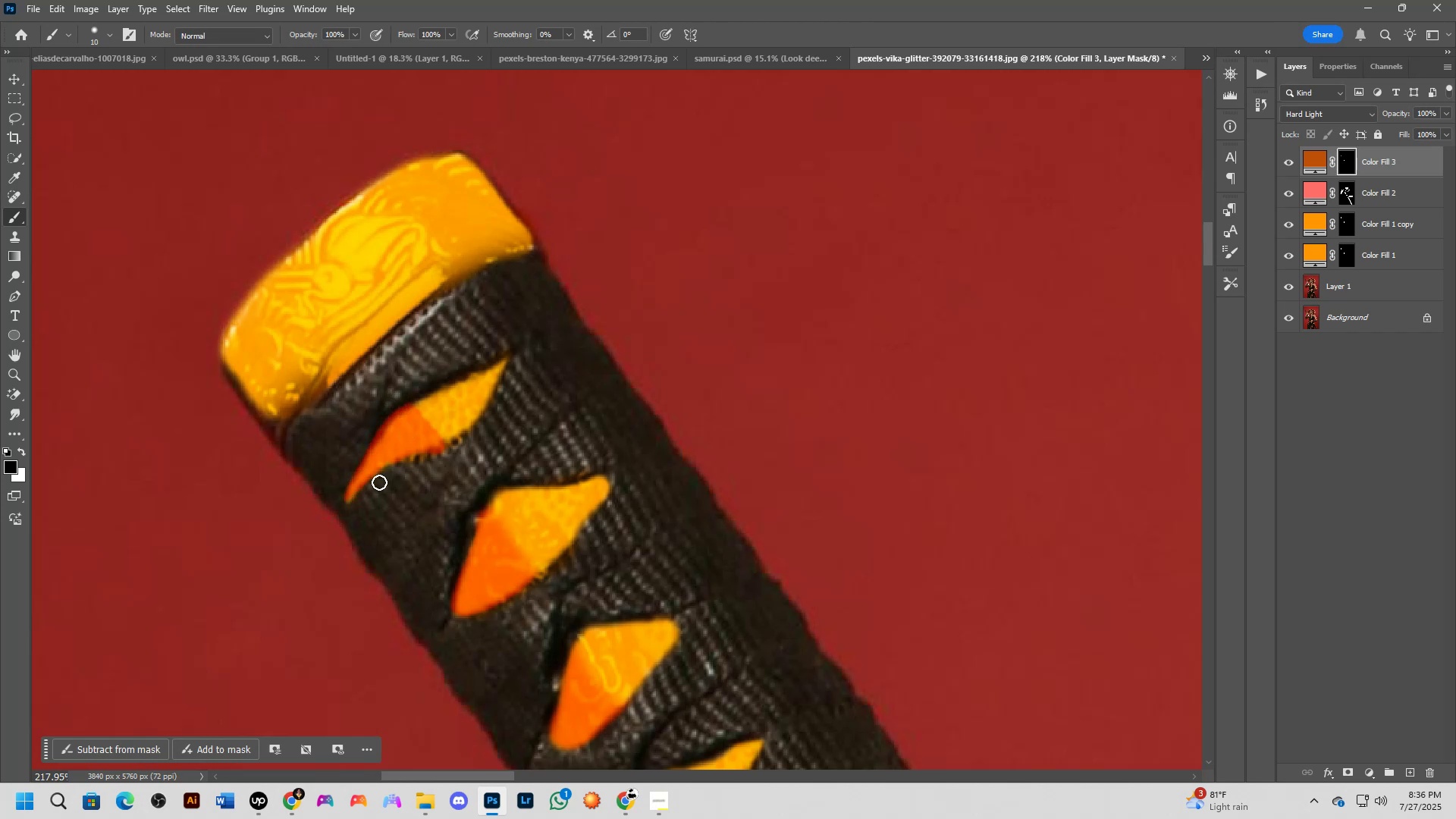 
key(Alt+AltLeft)
 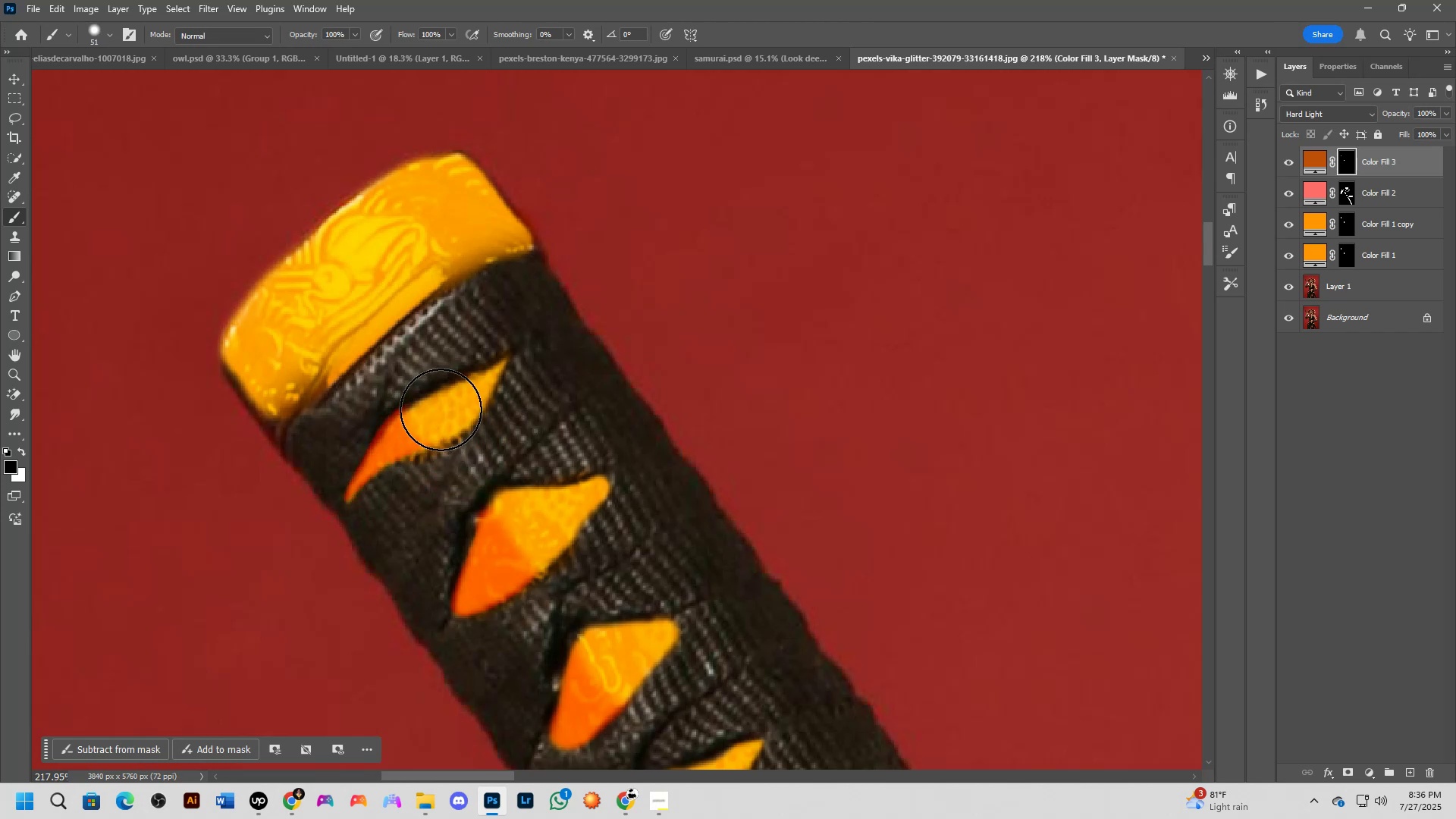 
double_click([441, 410])
 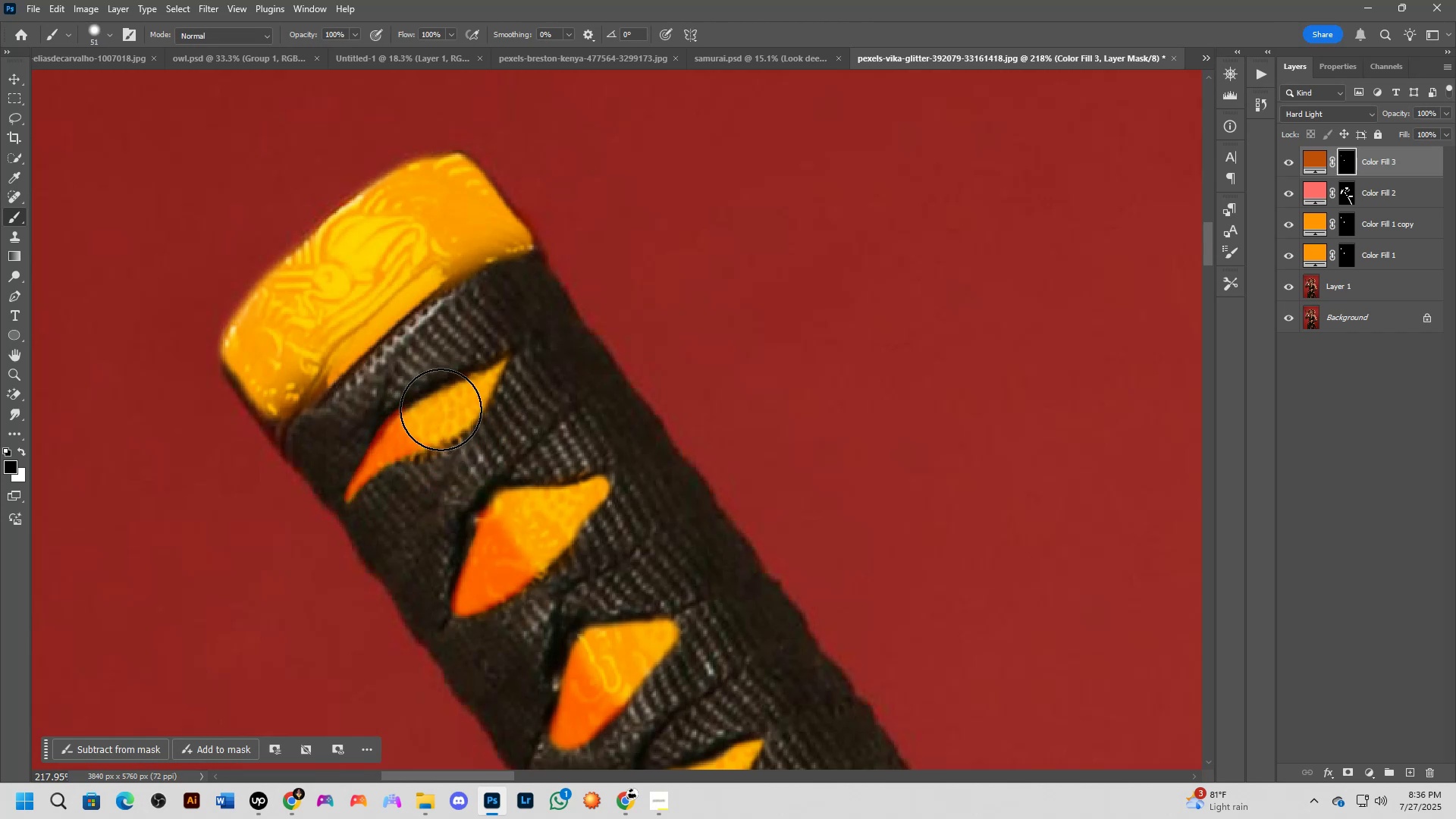 
key(Shift+ShiftLeft)
 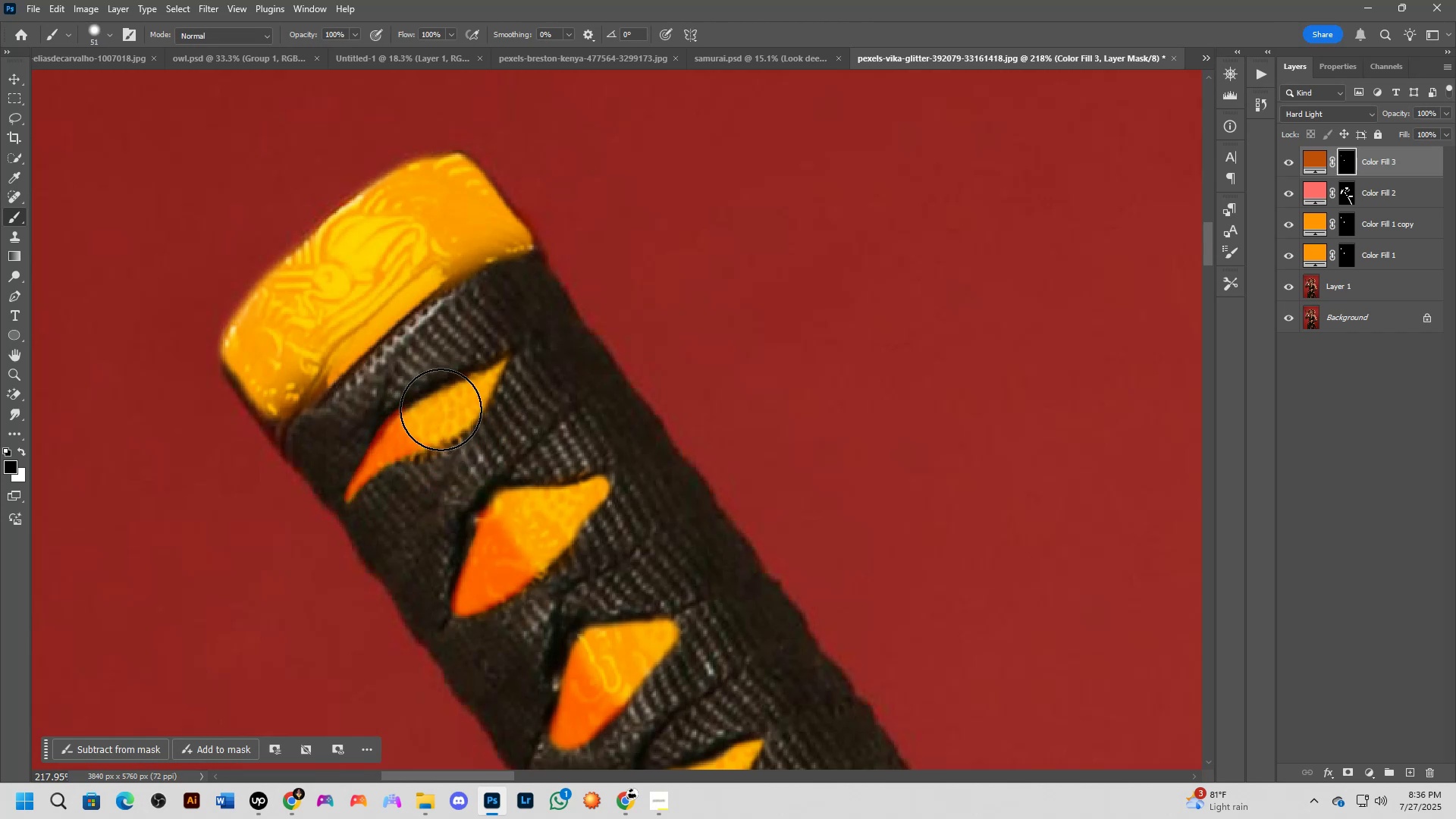 
scroll: coordinate [487, 389], scroll_direction: down, amount: 8.0
 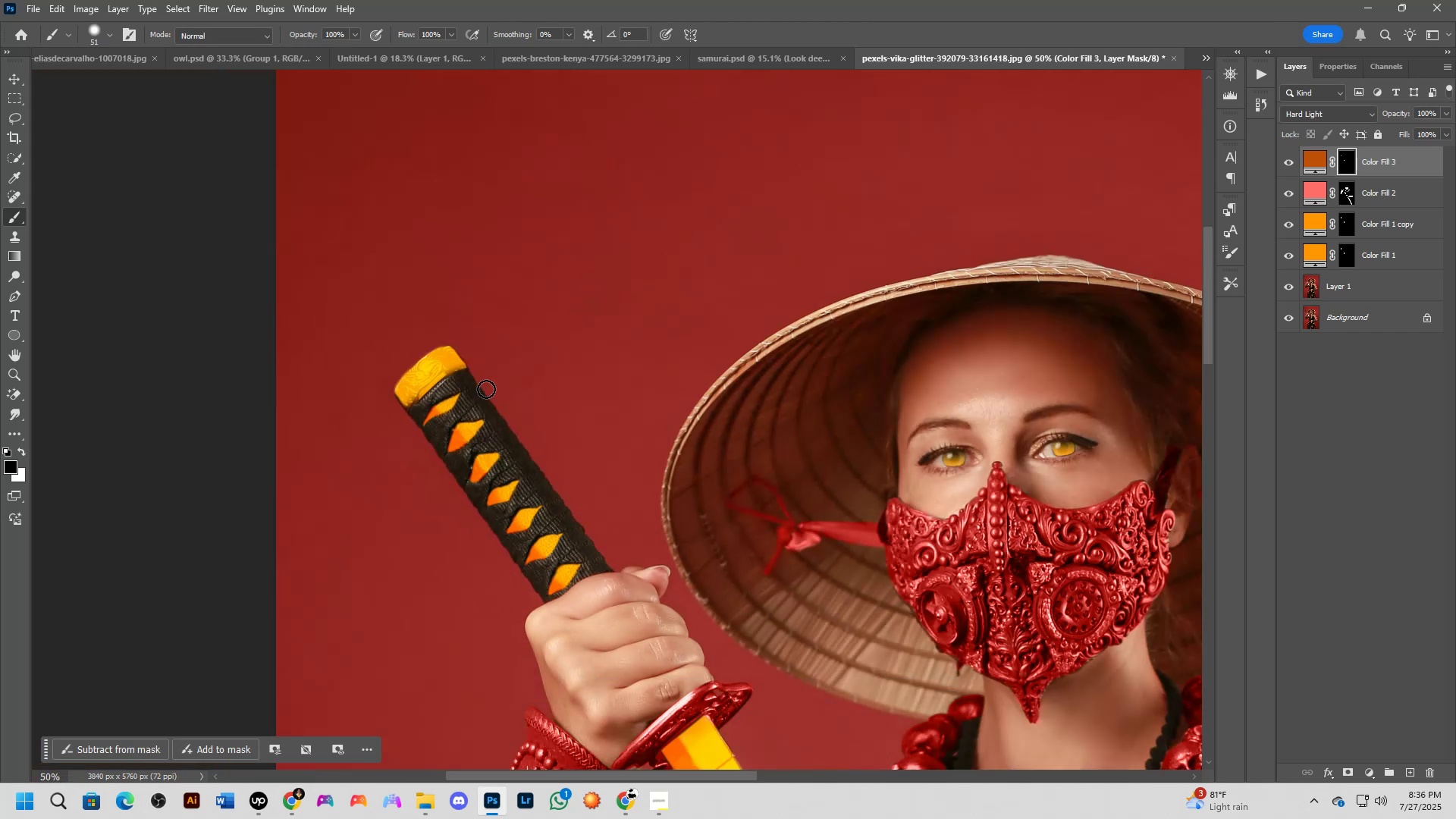 
key(Shift+ShiftLeft)
 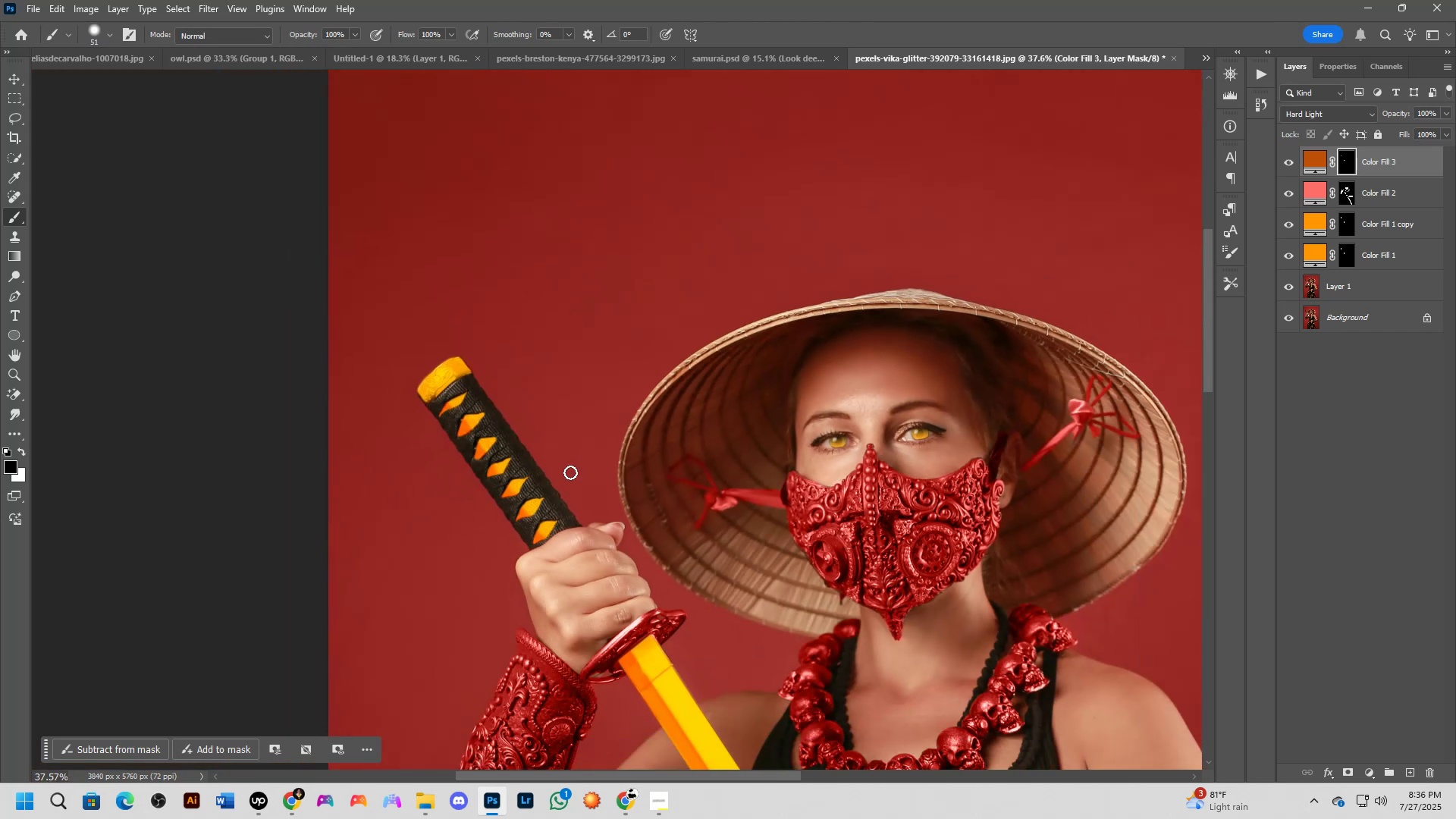 
key(Shift+ShiftLeft)
 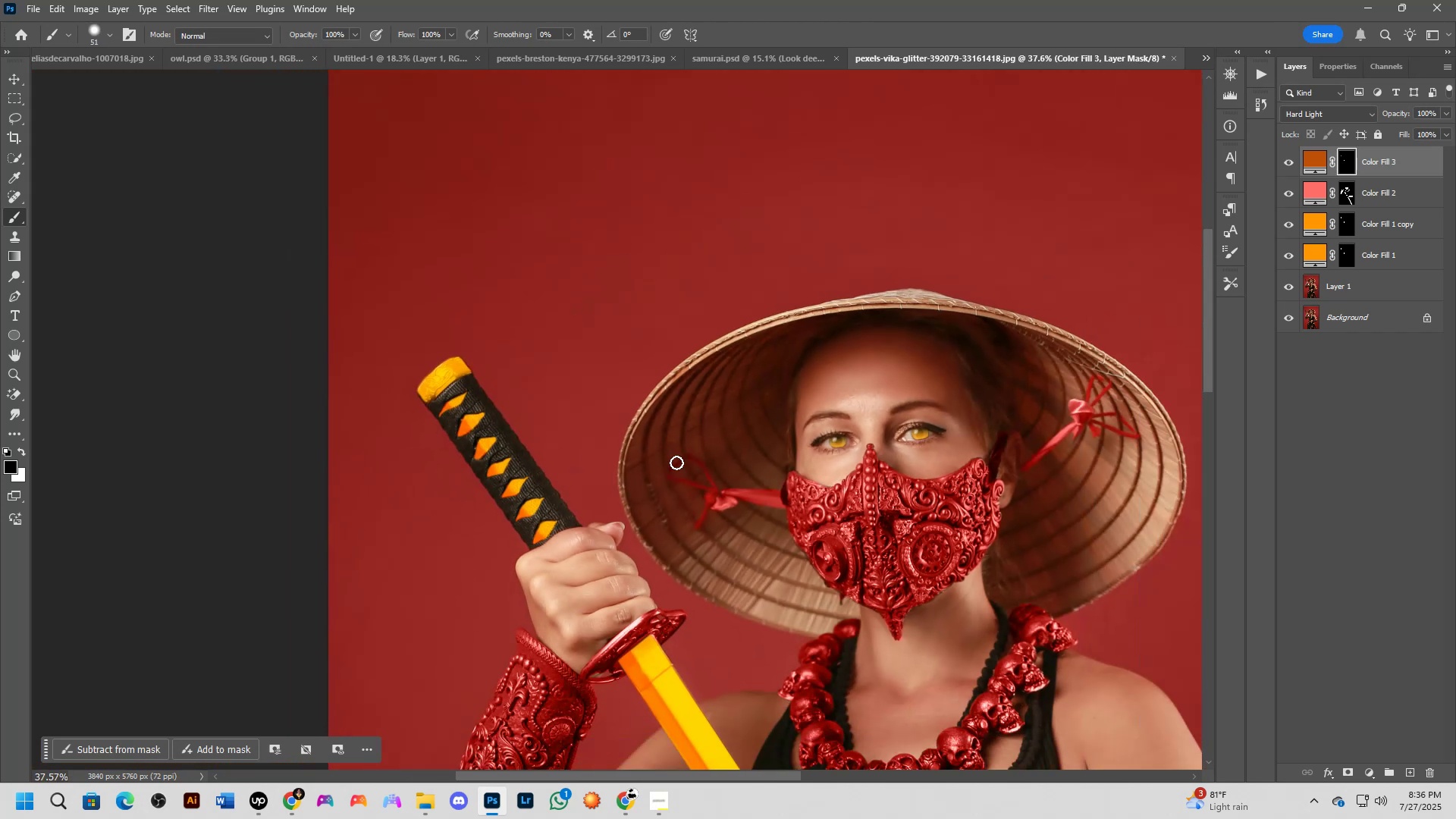 
scroll: coordinate [885, 454], scroll_direction: down, amount: 2.0
 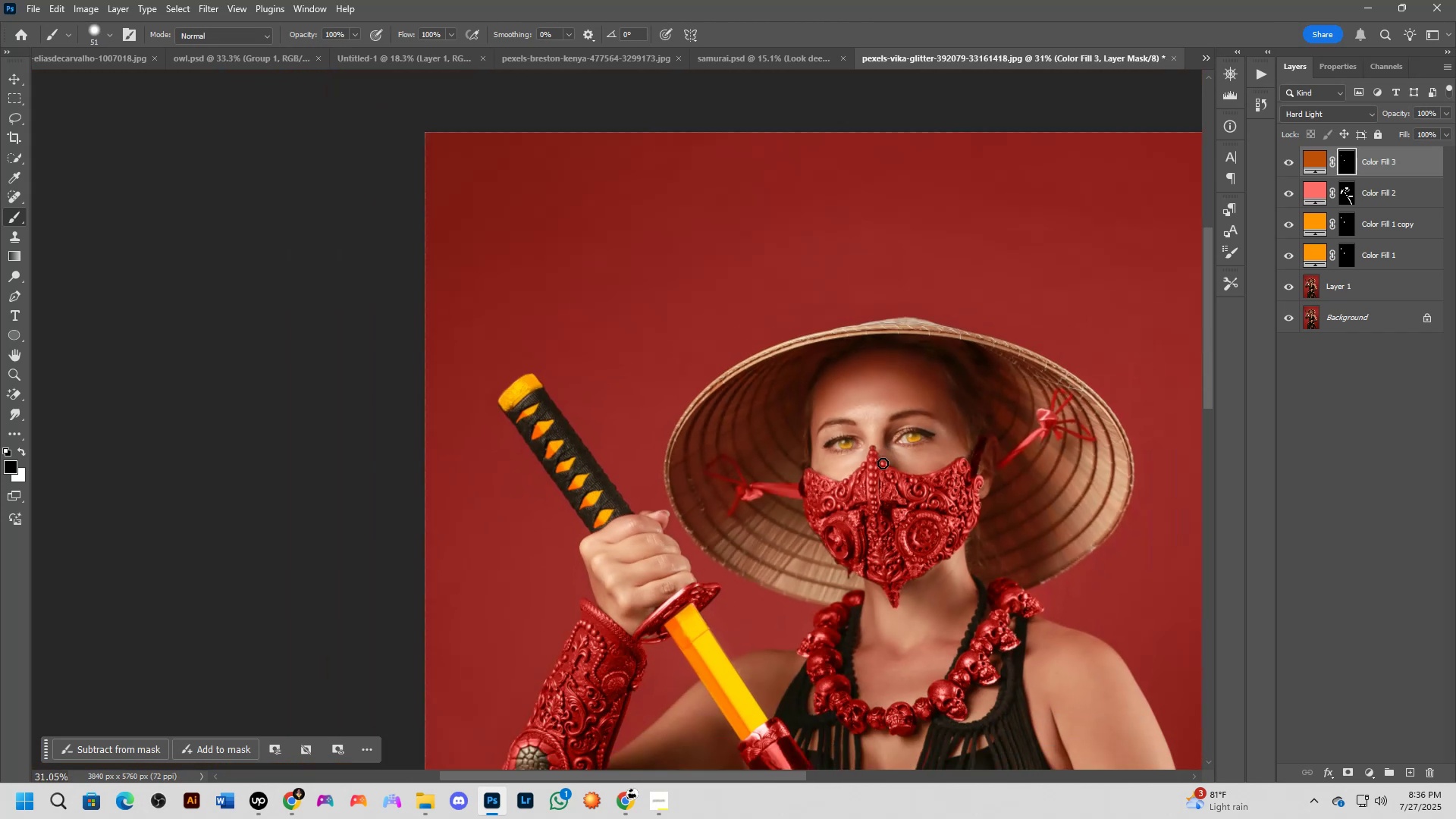 
hold_key(key=Space, duration=0.63)
 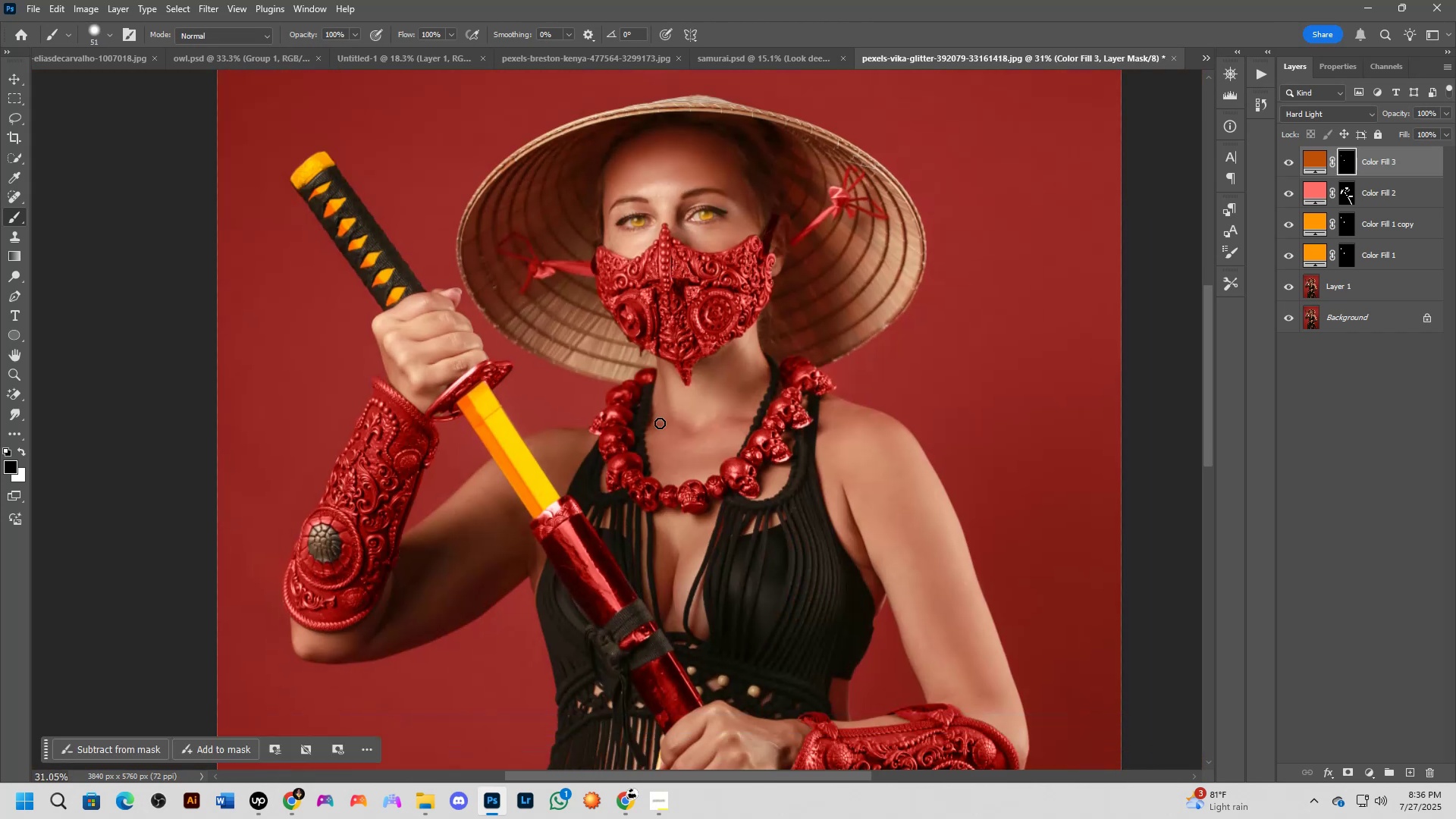 
key(Shift+ShiftLeft)
 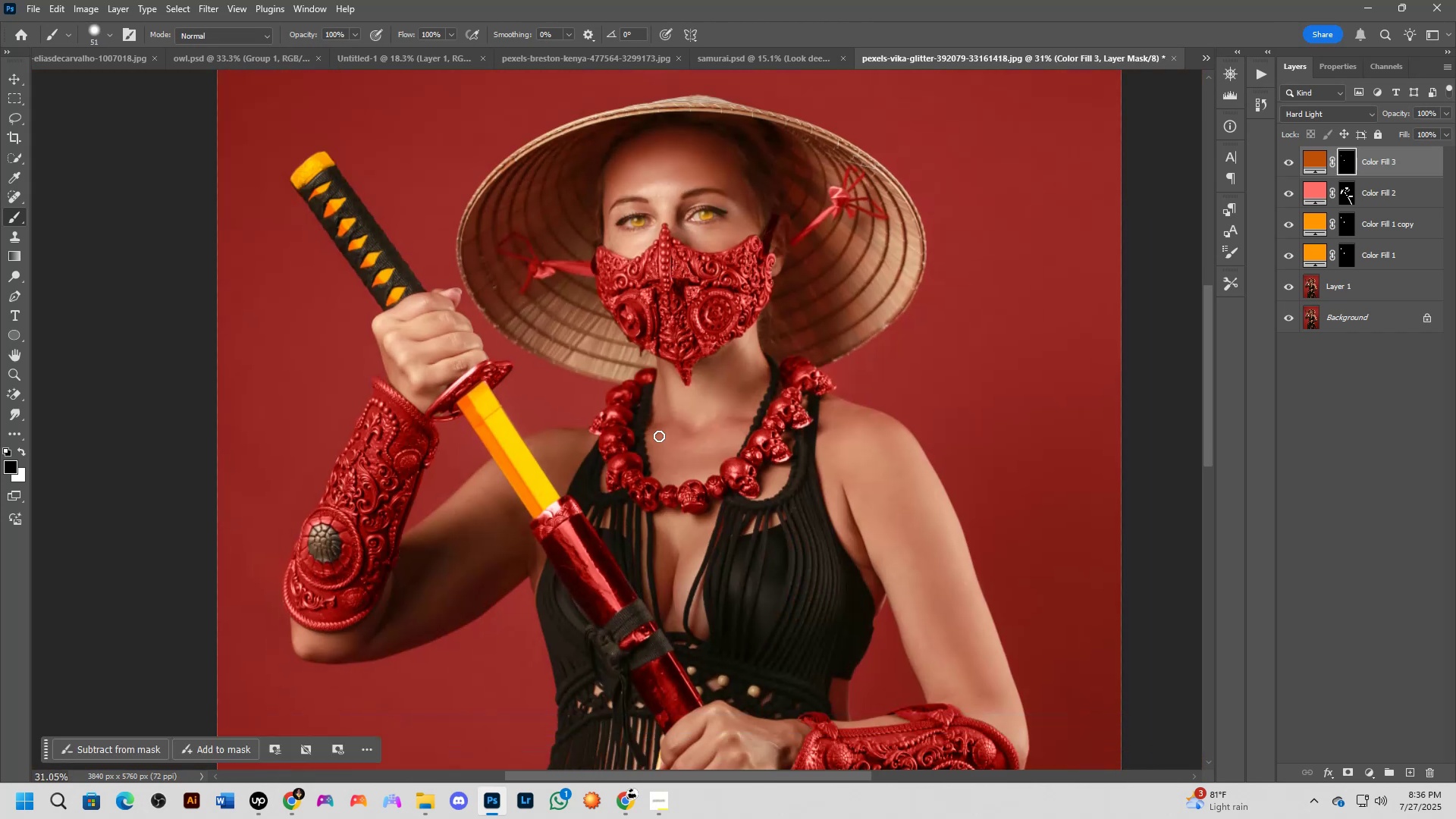 
scroll: coordinate [661, 447], scroll_direction: none, amount: 0.0
 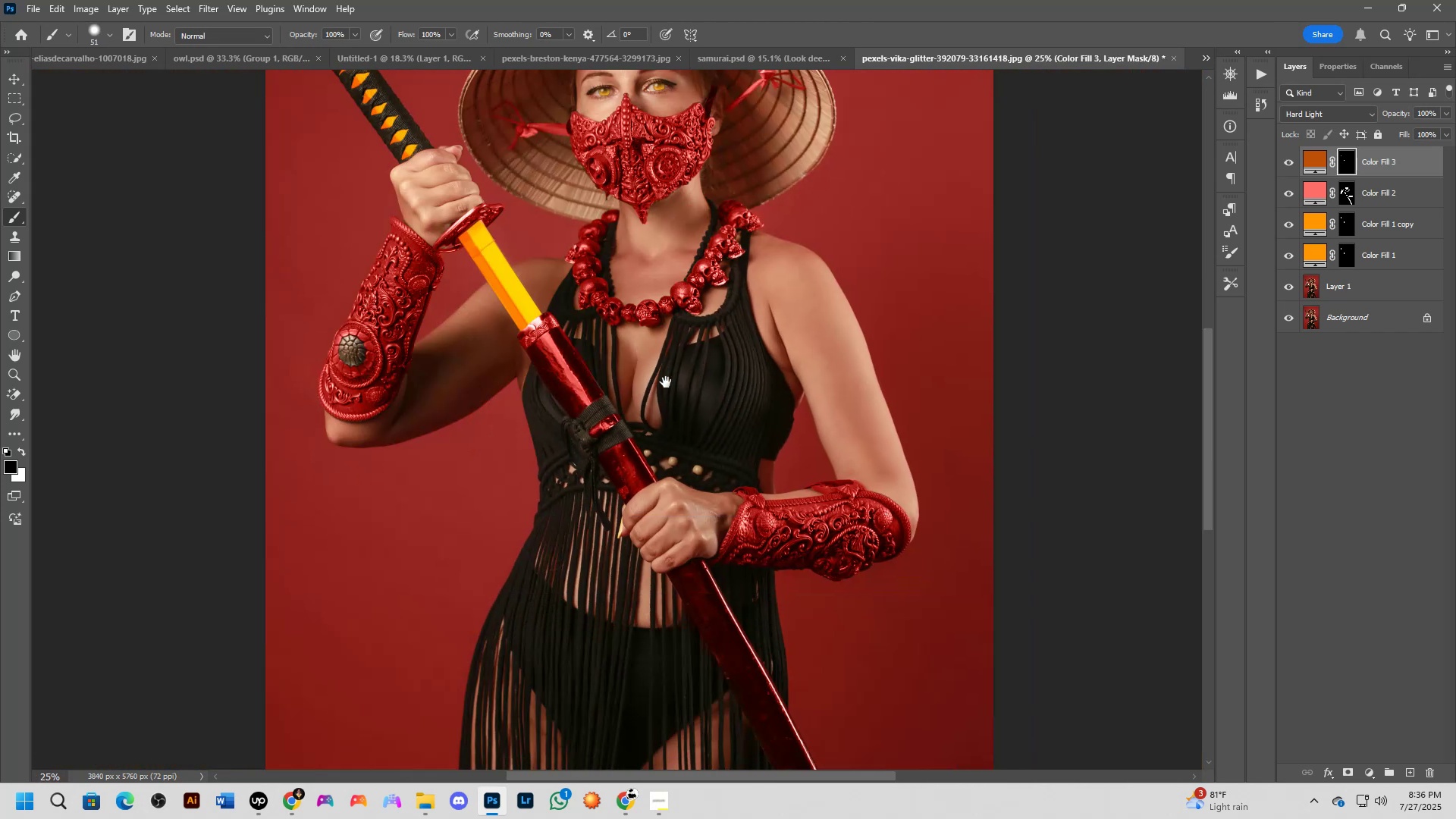 
key(Shift+ShiftLeft)
 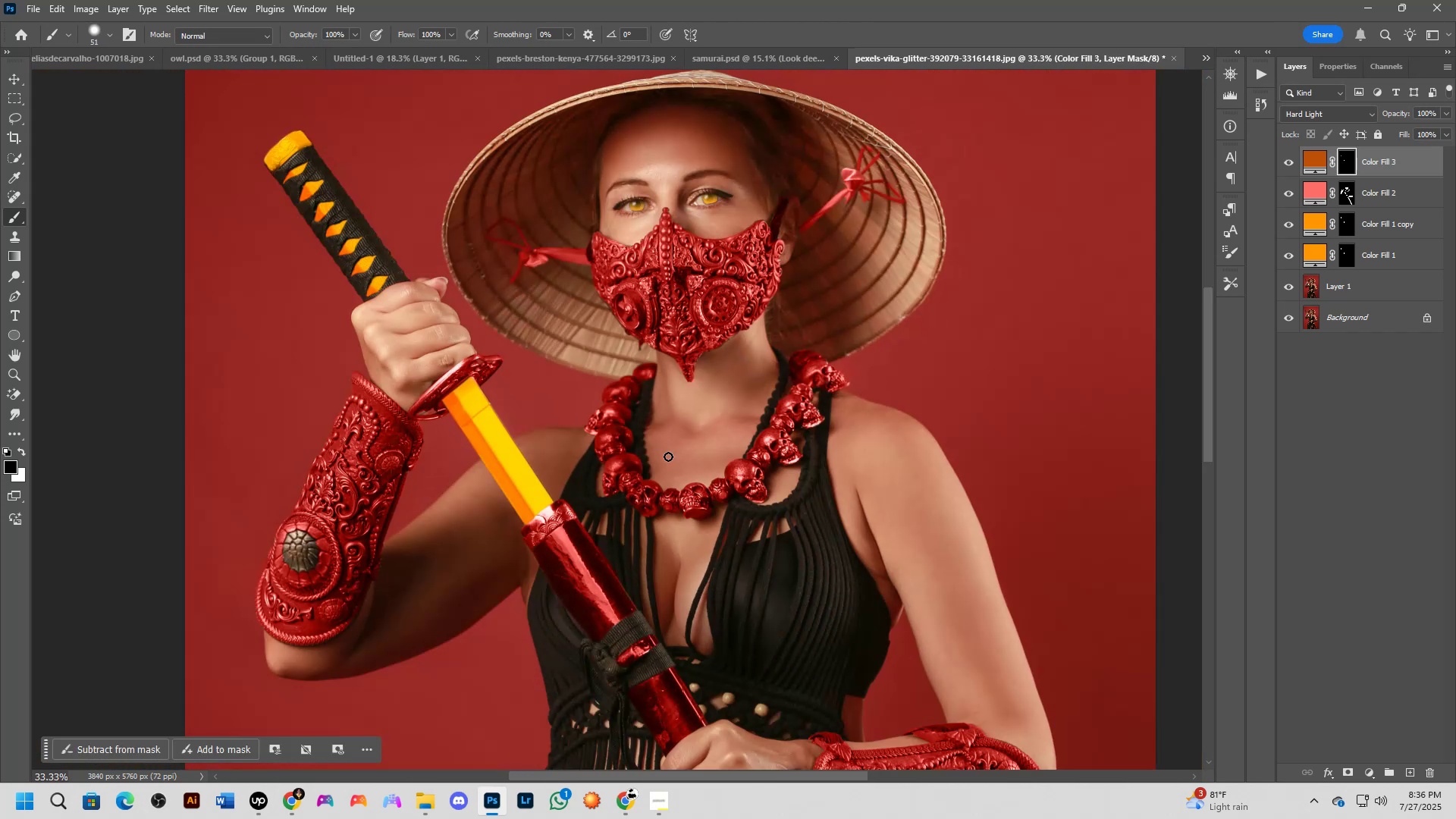 
hold_key(key=Space, duration=0.54)
 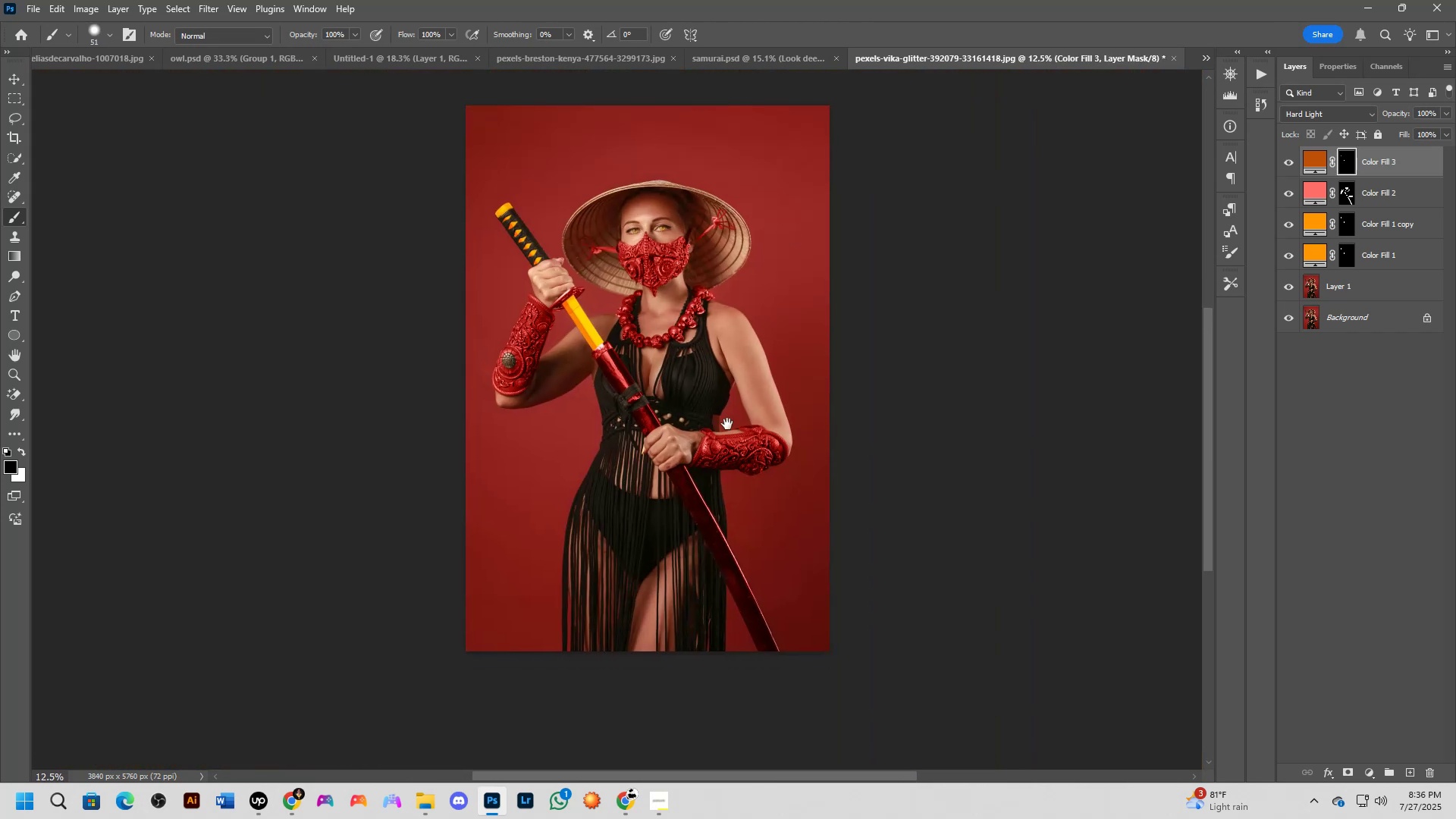 
key(Shift+ShiftLeft)
 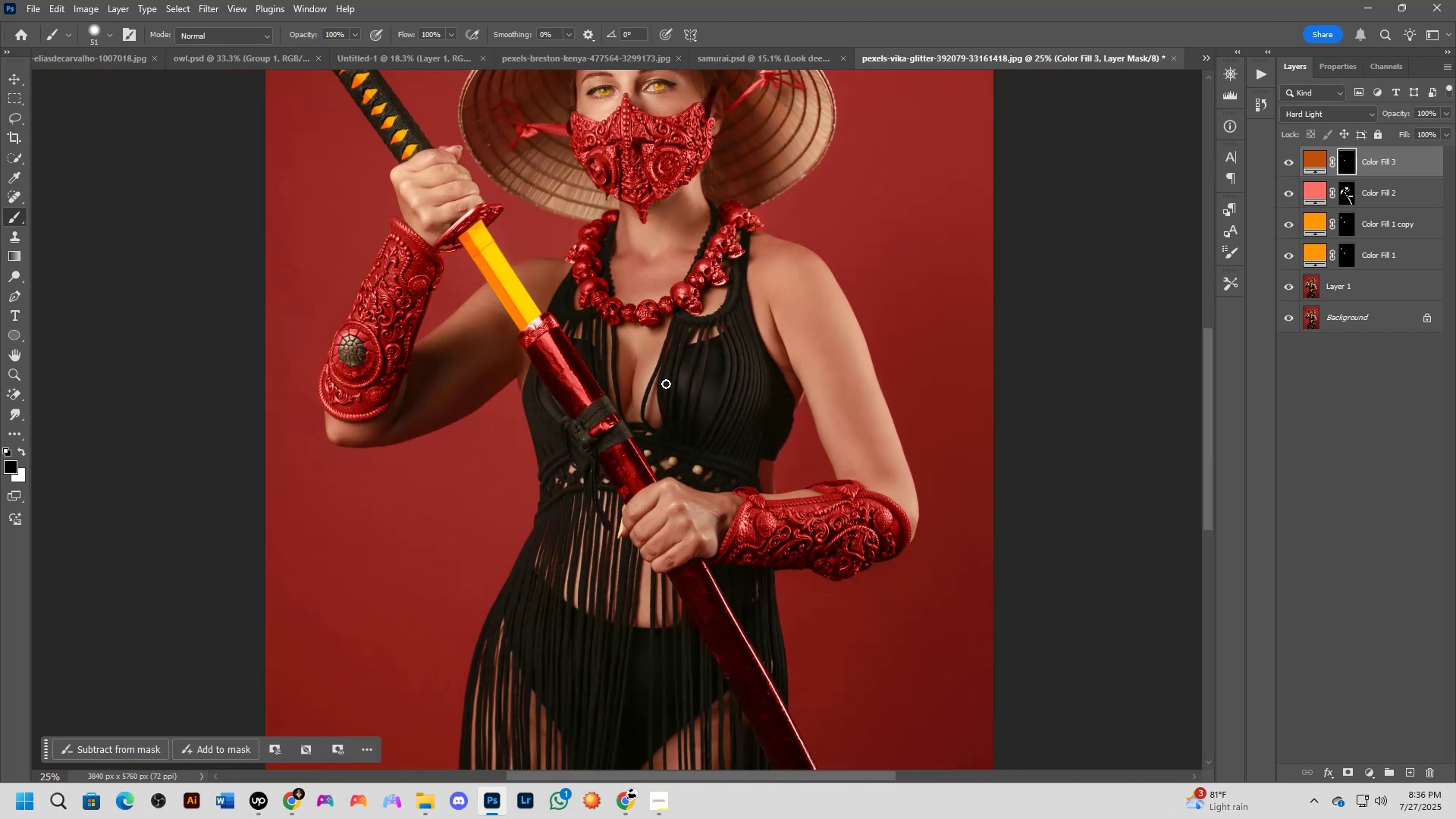 
scroll: coordinate [676, 396], scroll_direction: down, amount: 2.0
 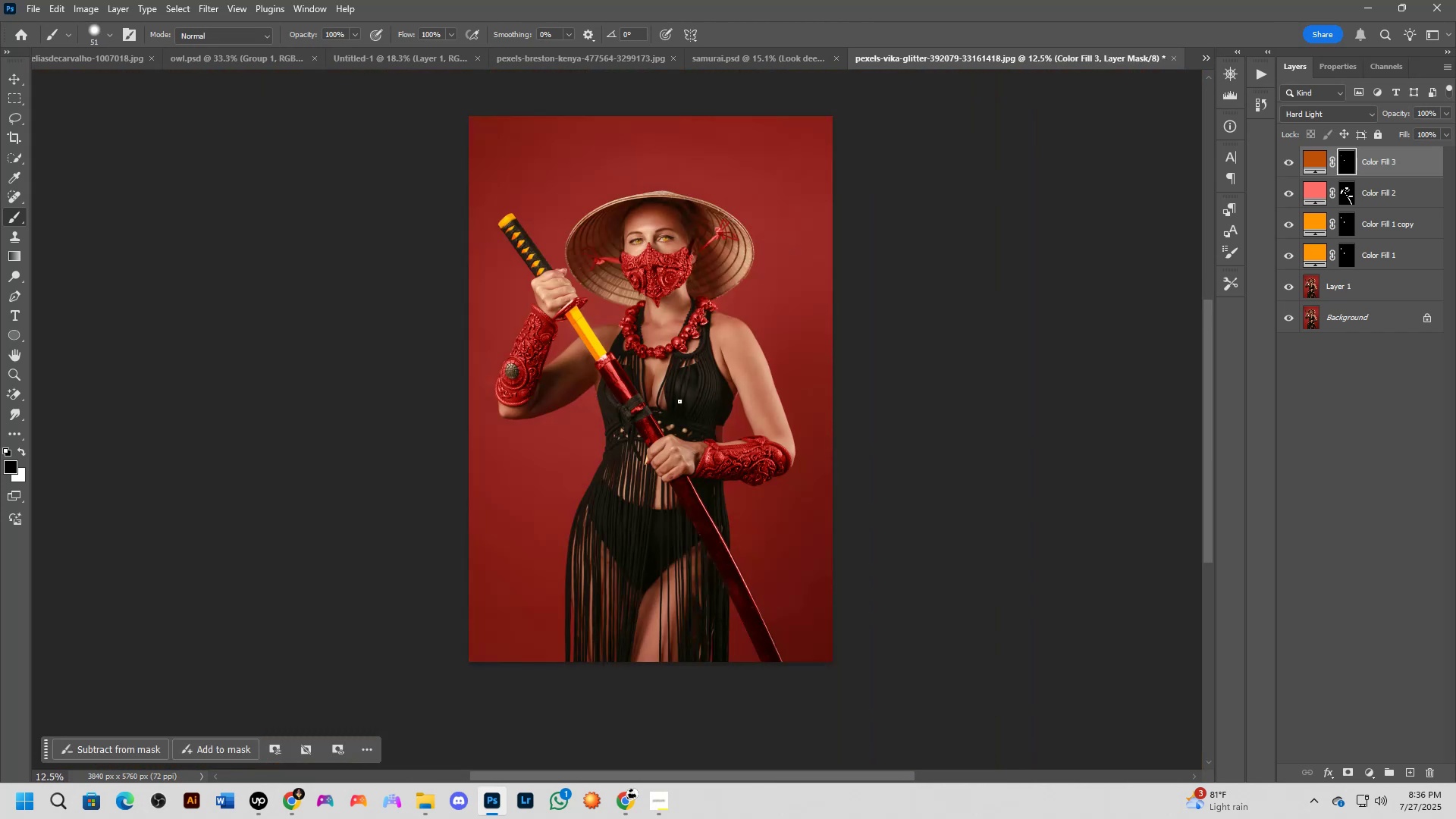 
hold_key(key=Space, duration=0.68)
 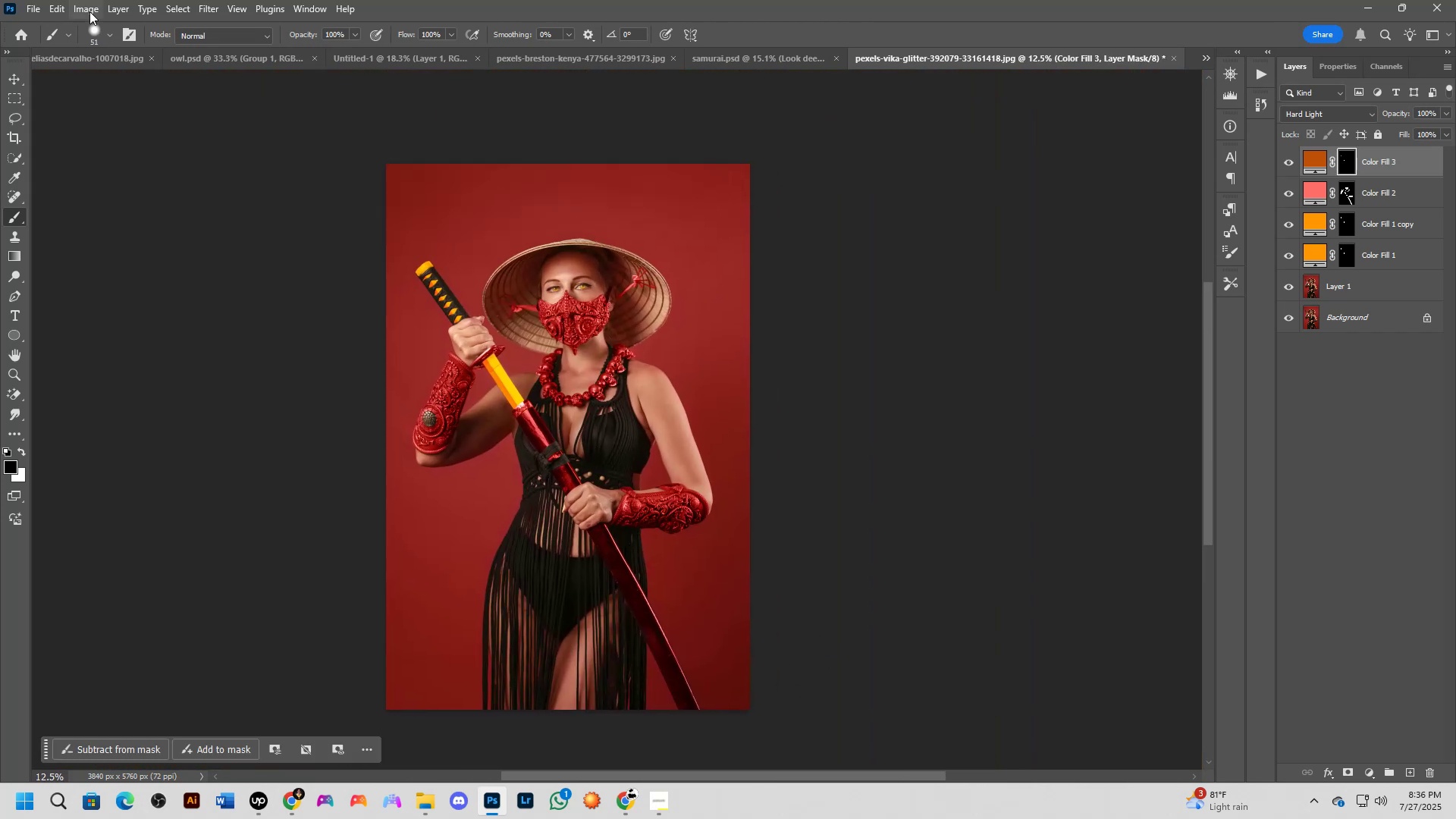 
left_click([87, 7])
 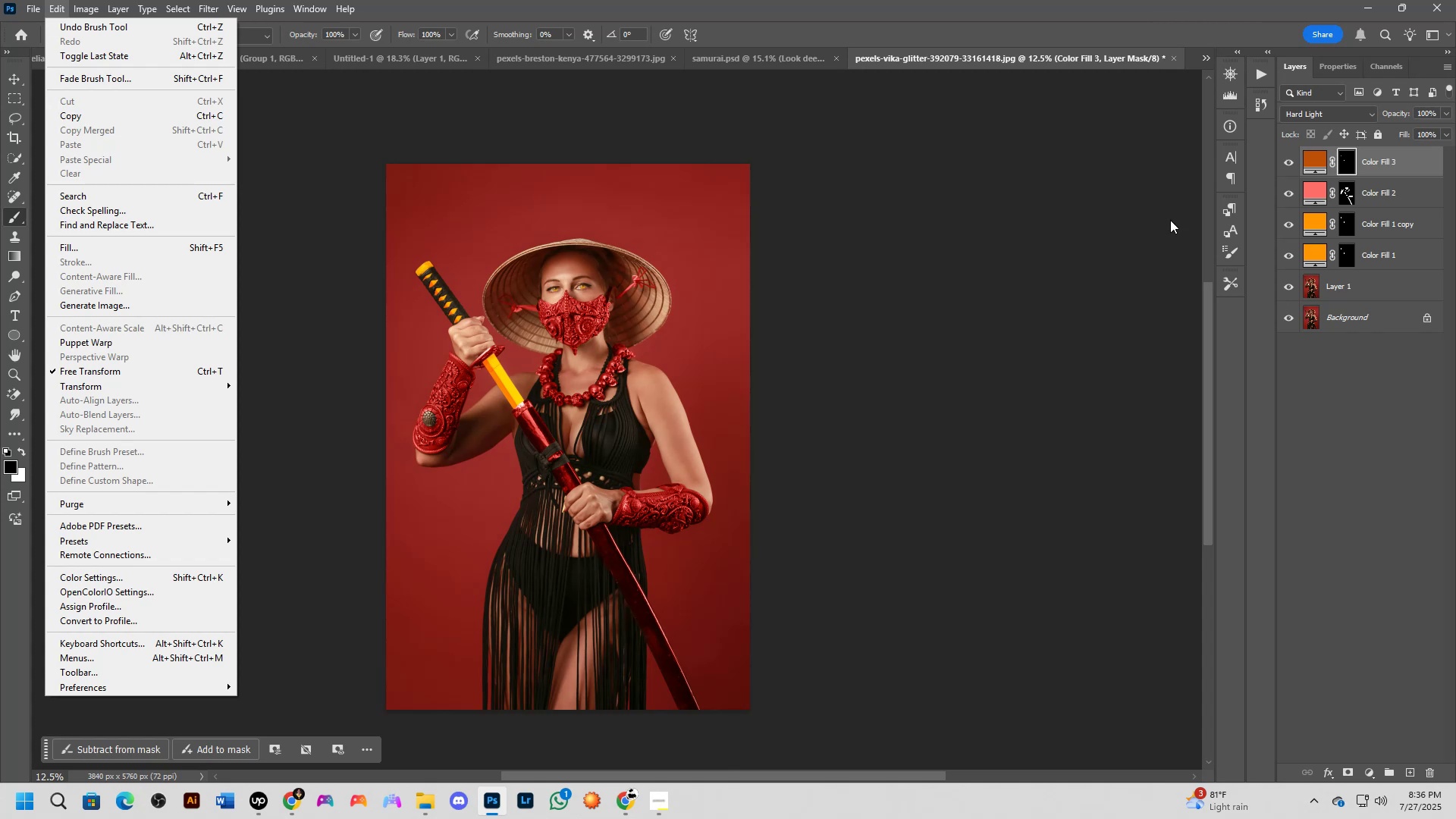 
left_click([1387, 165])
 